 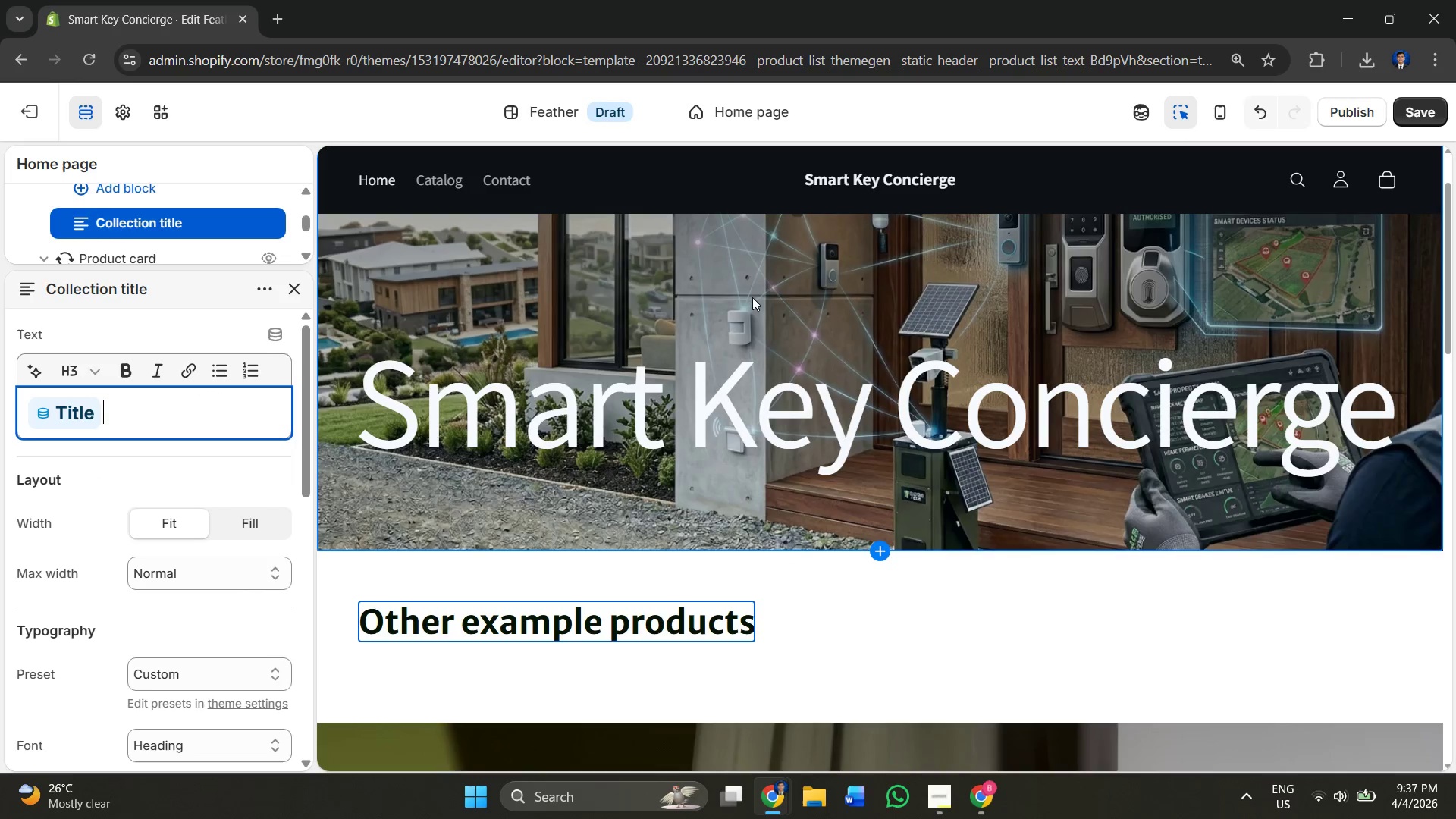 
key(Control+V)
 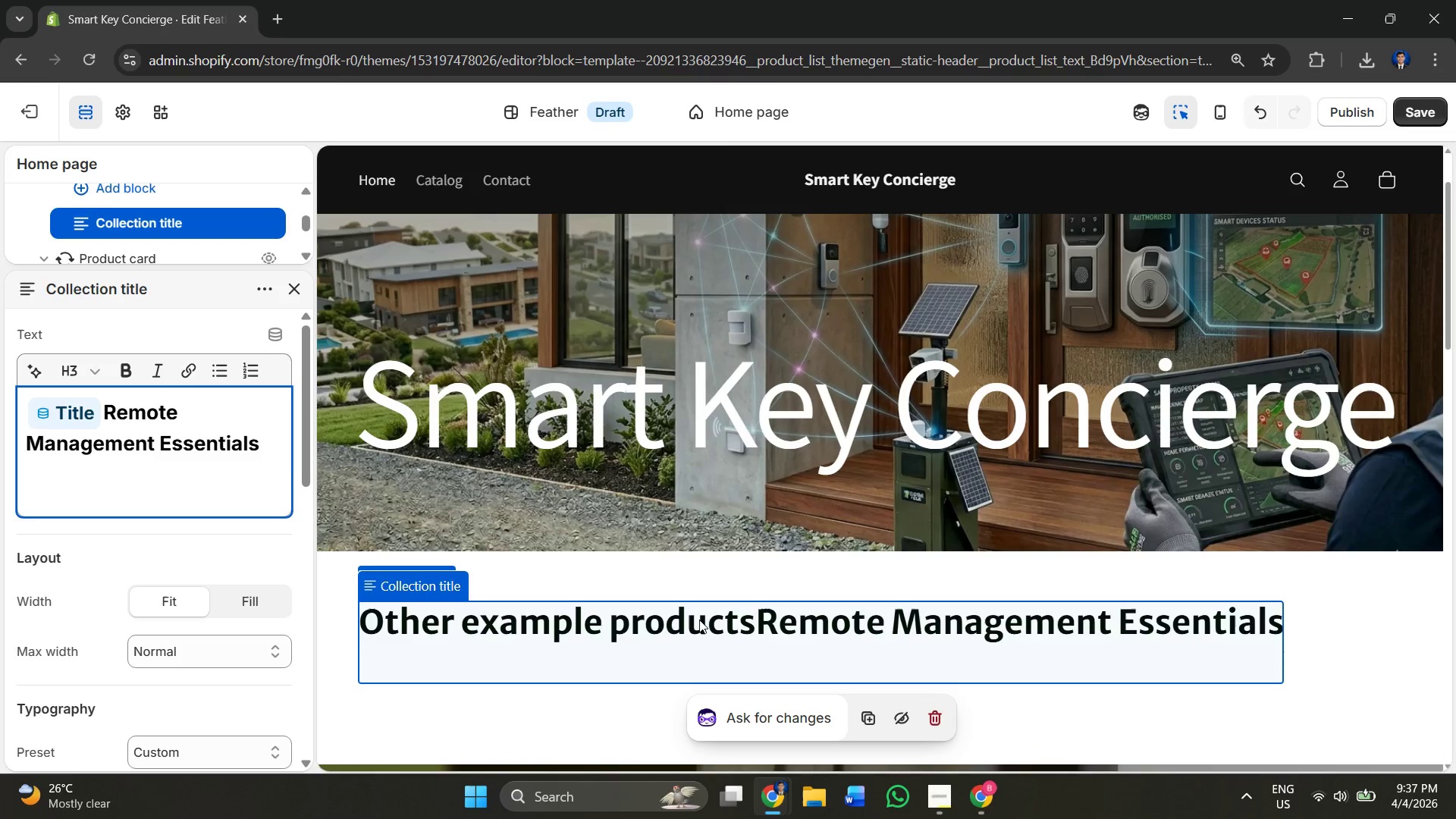 
left_click([89, 410])
 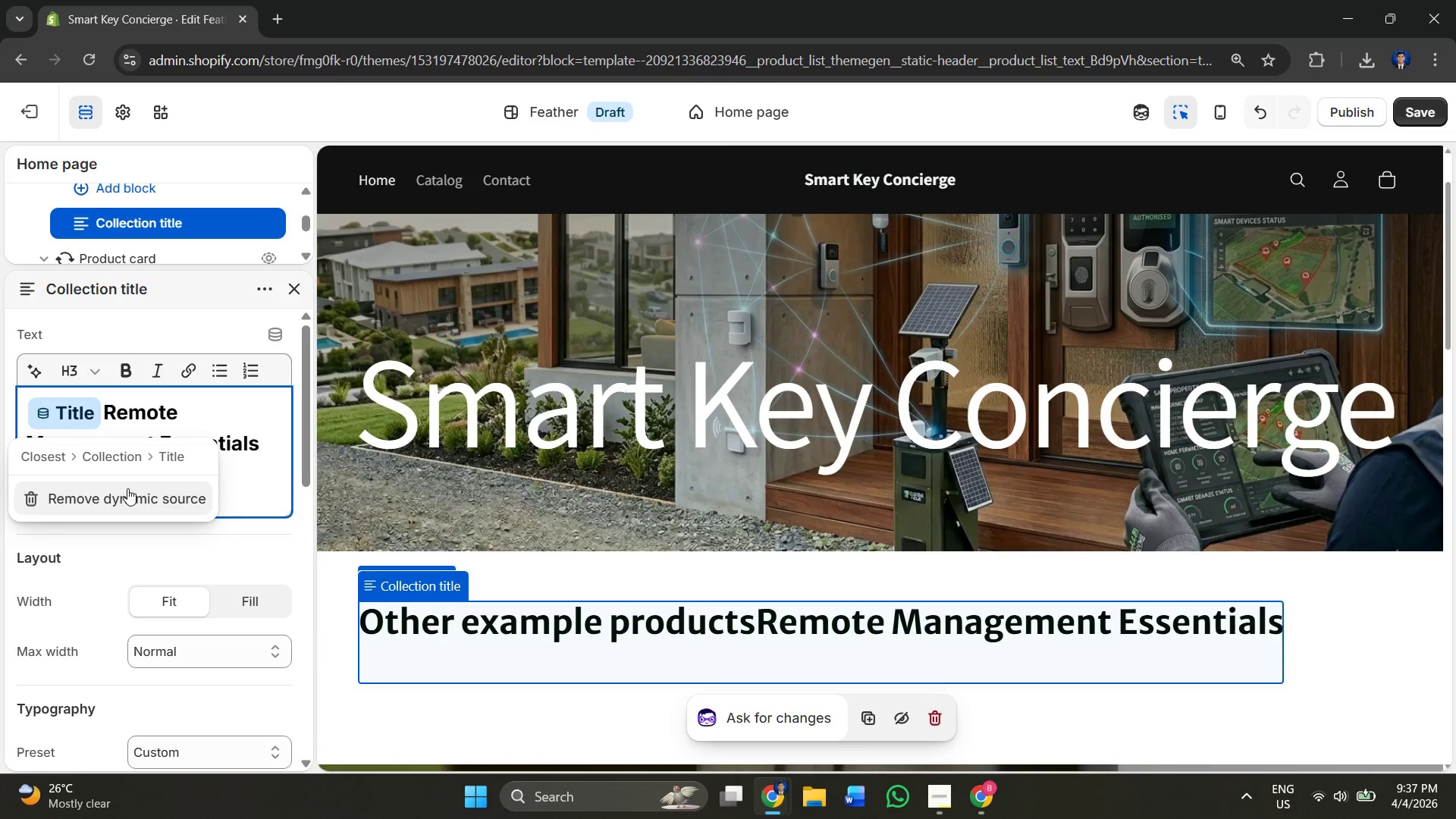 
left_click([127, 497])
 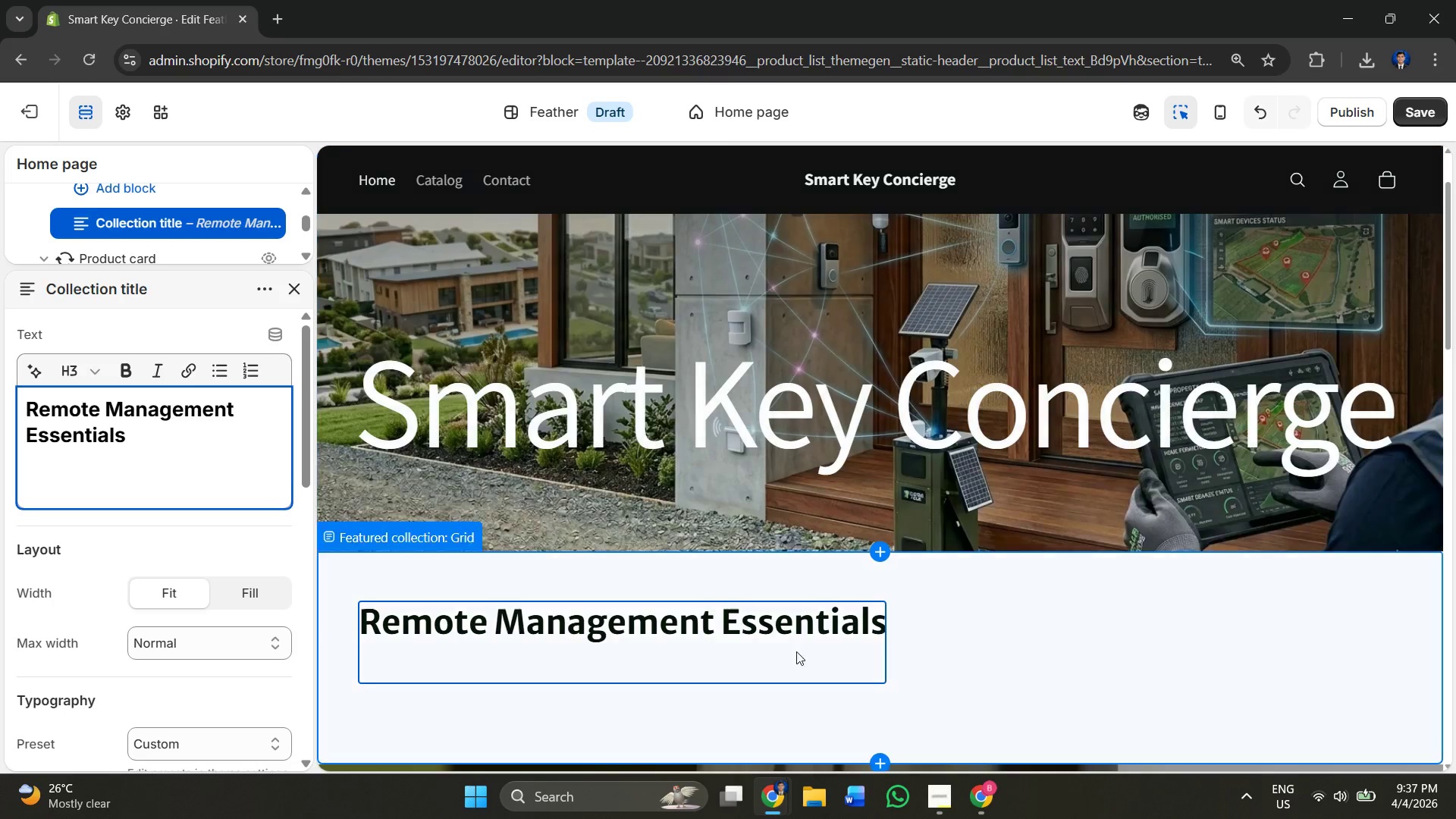 
left_click([1074, 629])
 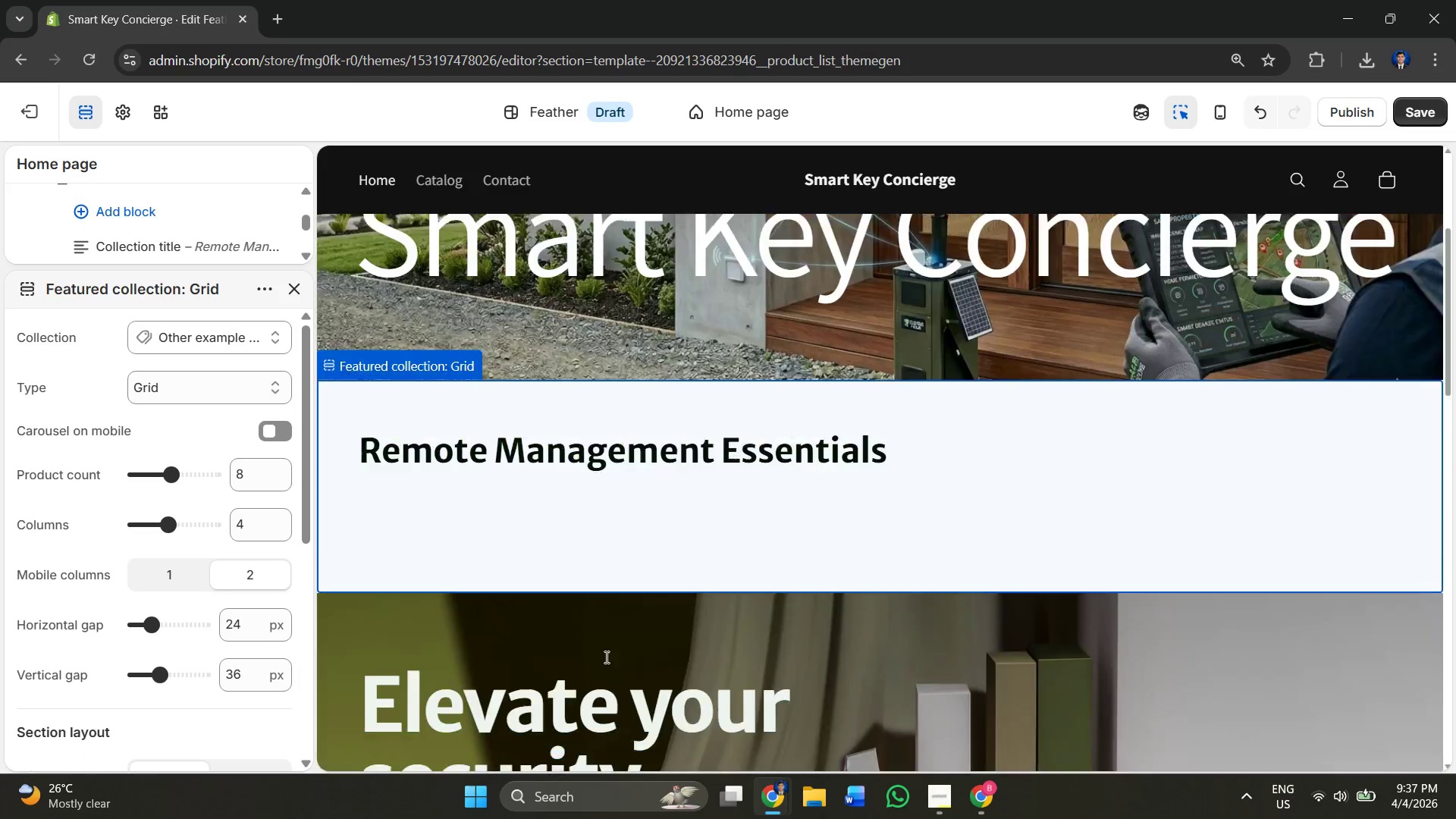 
left_click([791, 441])
 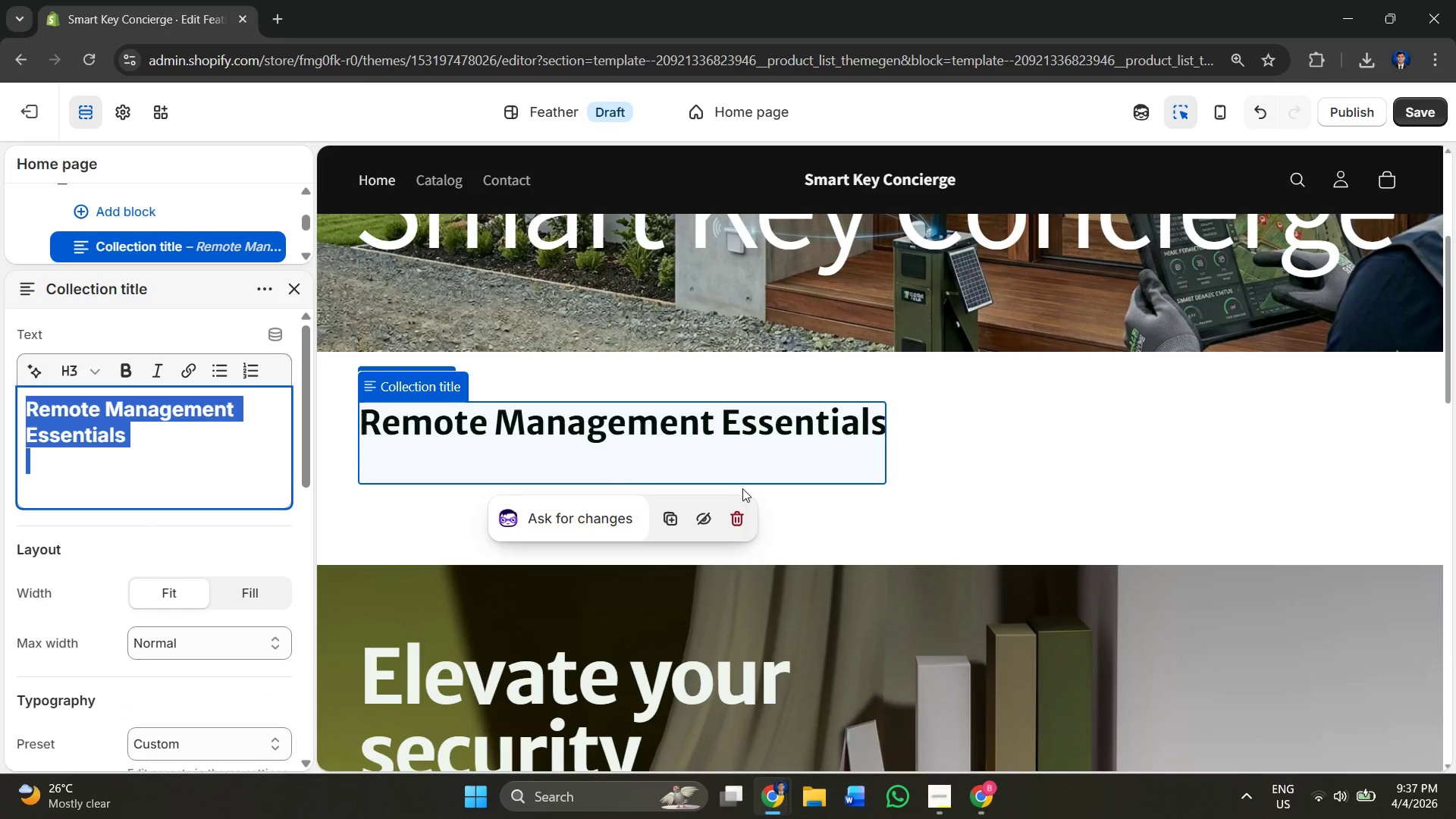 
left_click([1096, 493])
 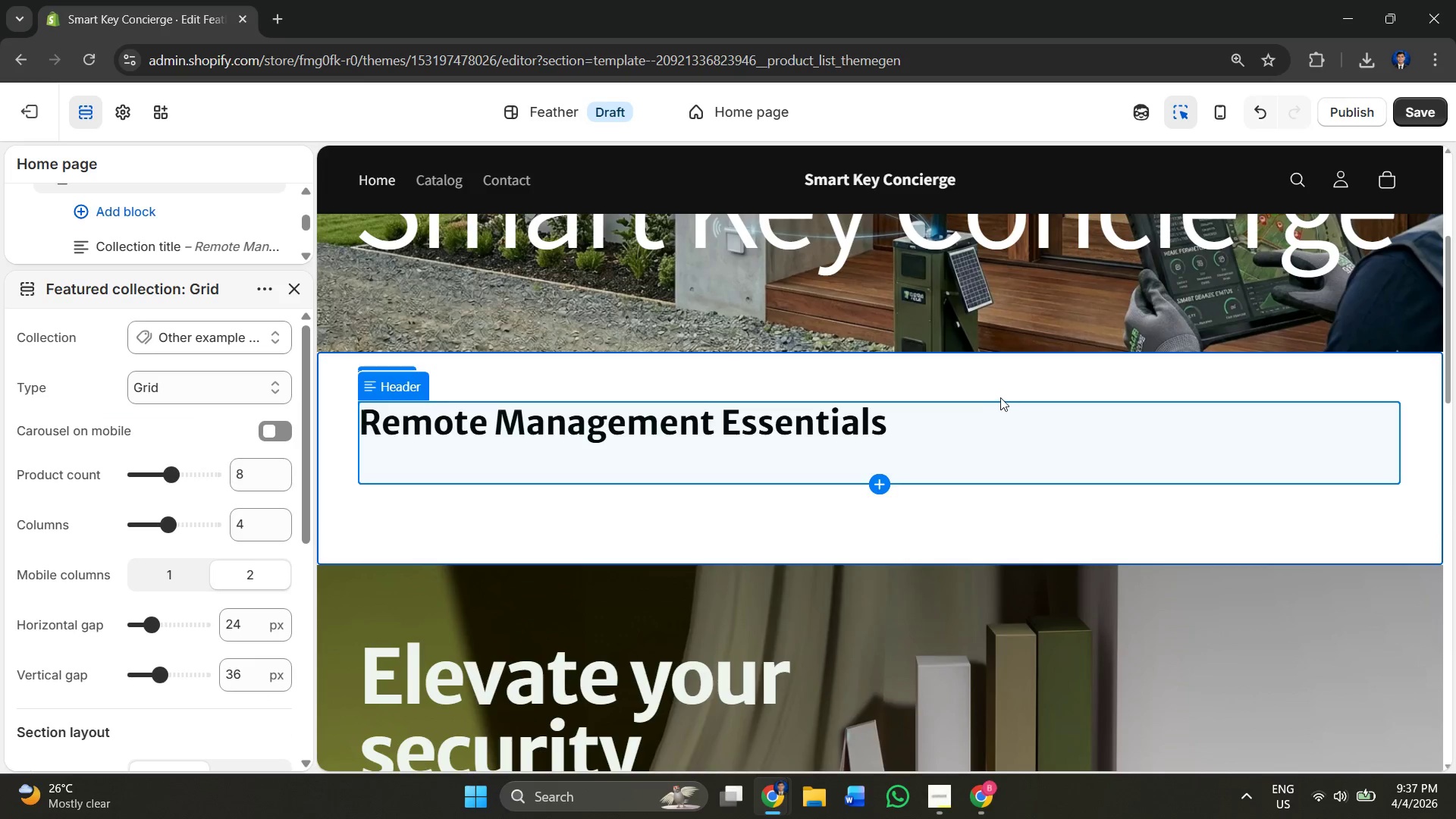 
left_click([1003, 378])
 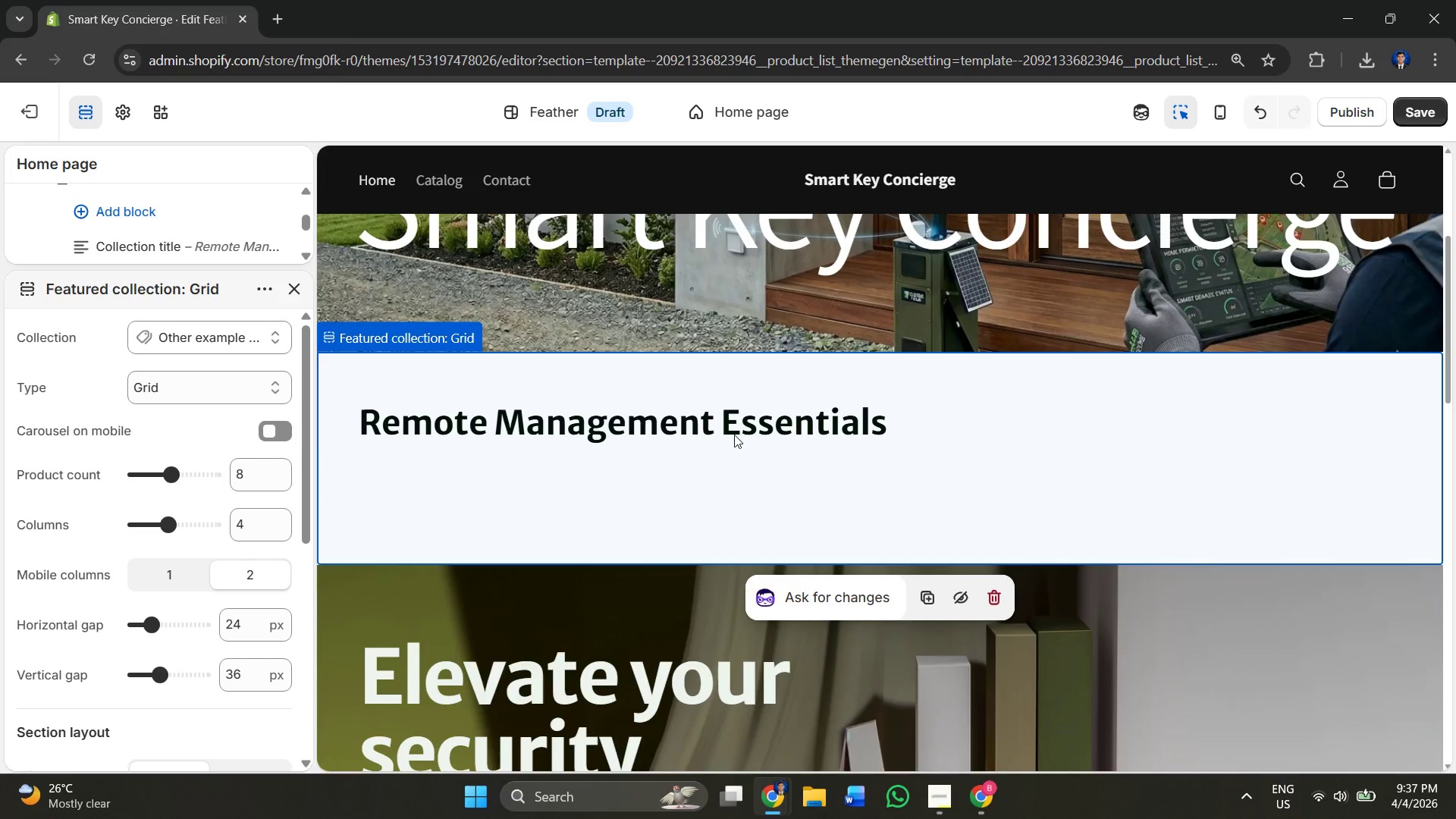 
left_click([734, 435])
 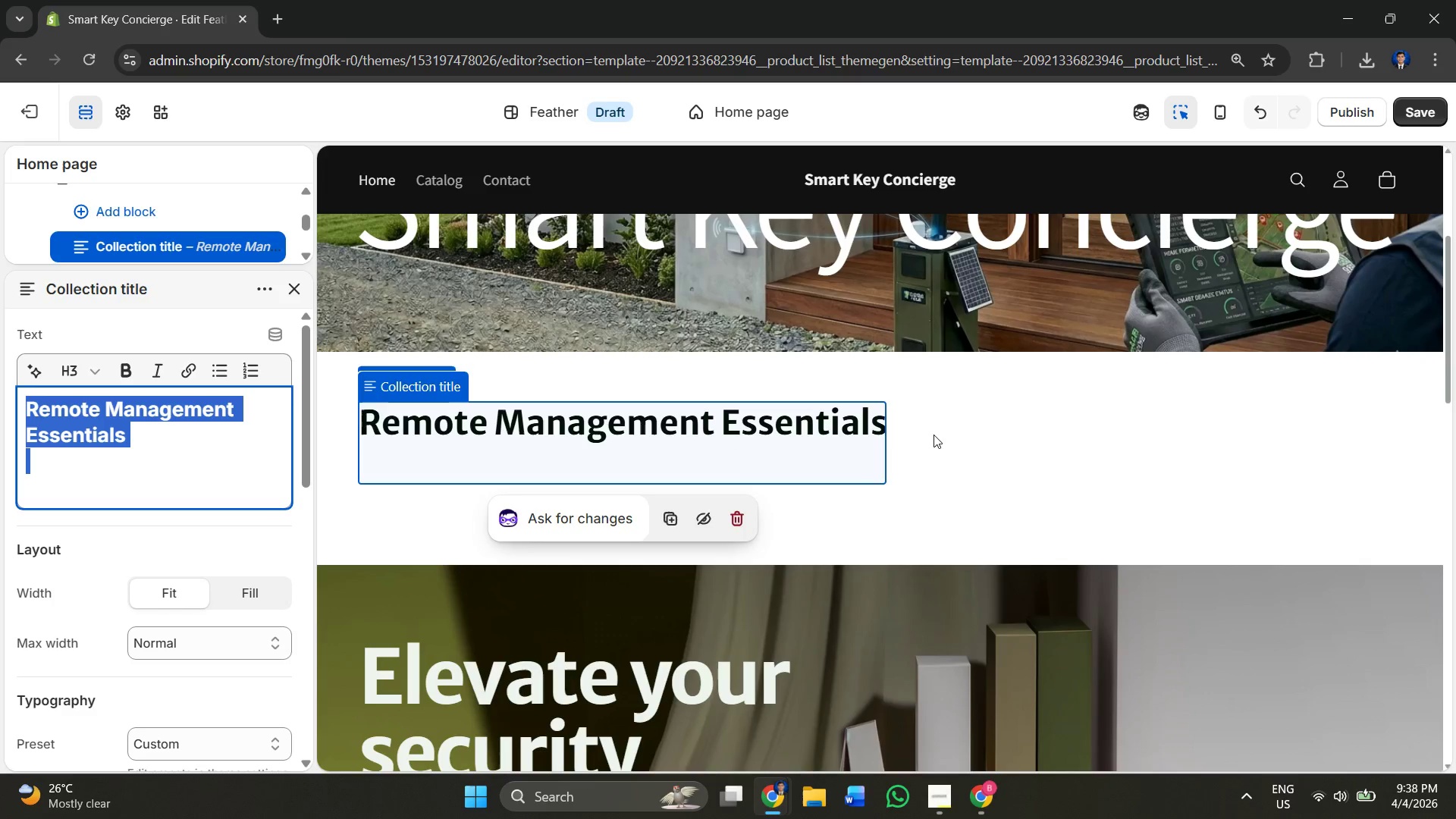 
left_click([1041, 435])
 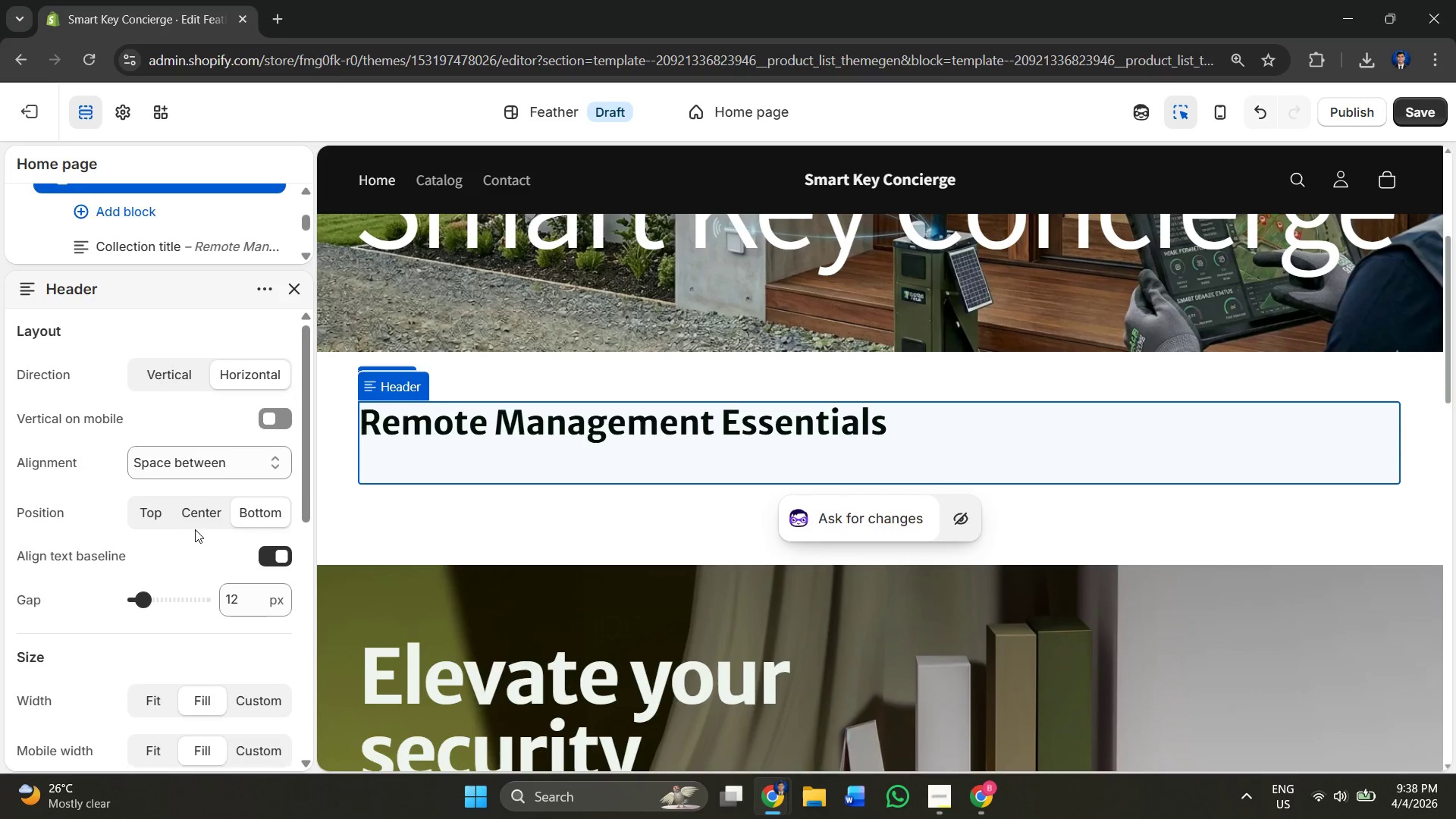 
scroll: coordinate [185, 465], scroll_direction: down, amount: 3.0
 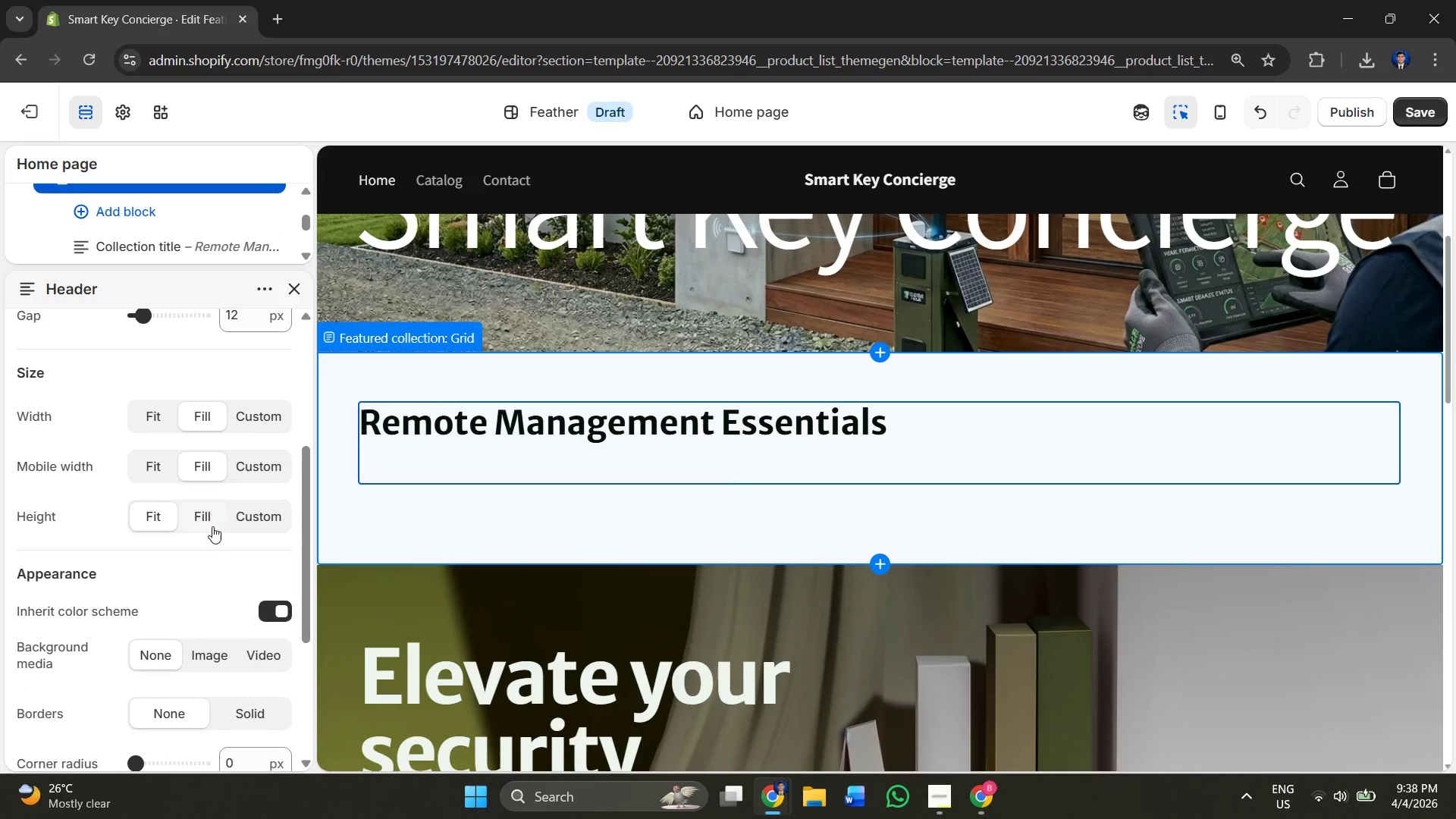 
scroll: coordinate [251, 500], scroll_direction: up, amount: 8.0
 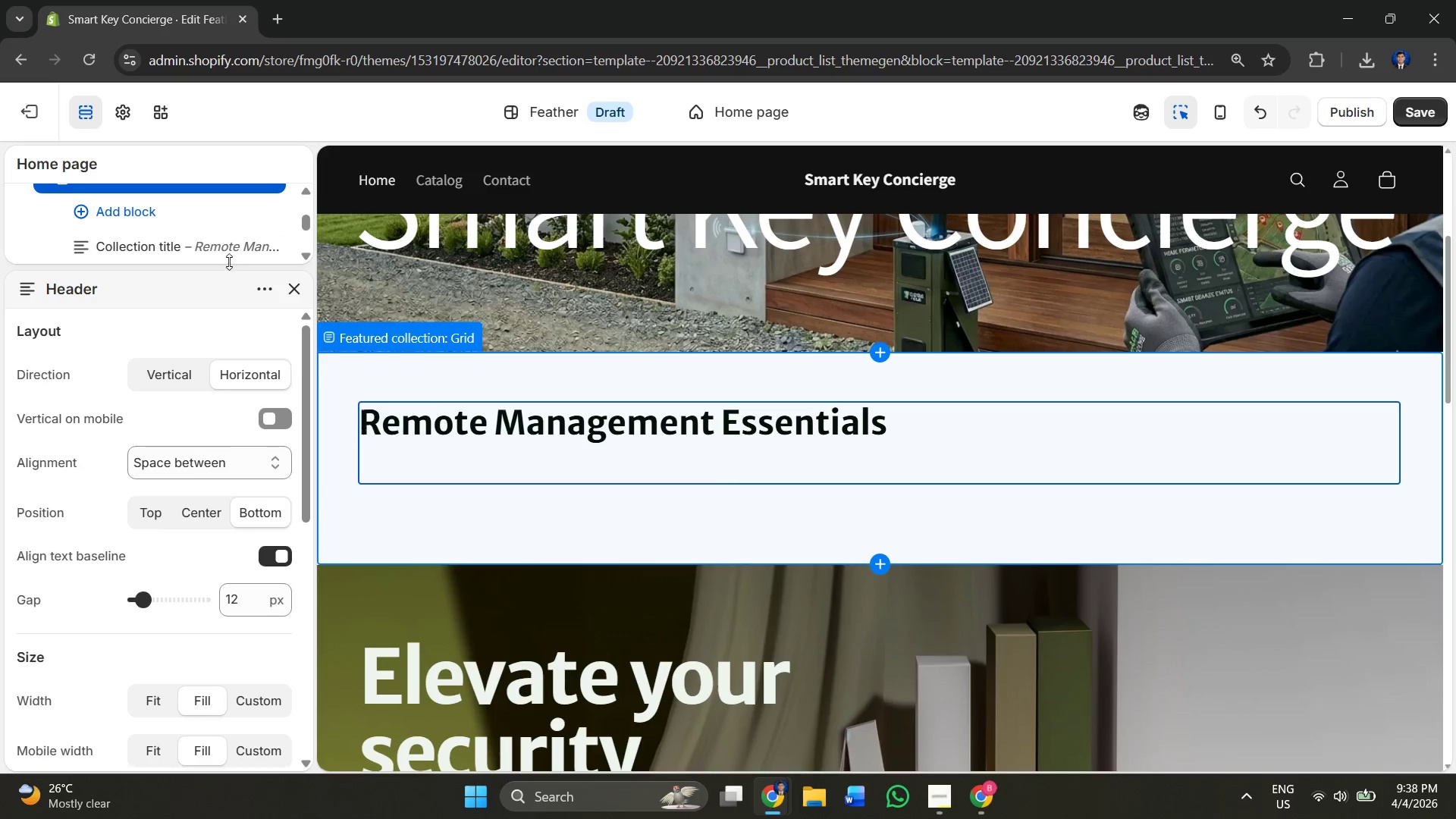 
left_click([224, 250])
 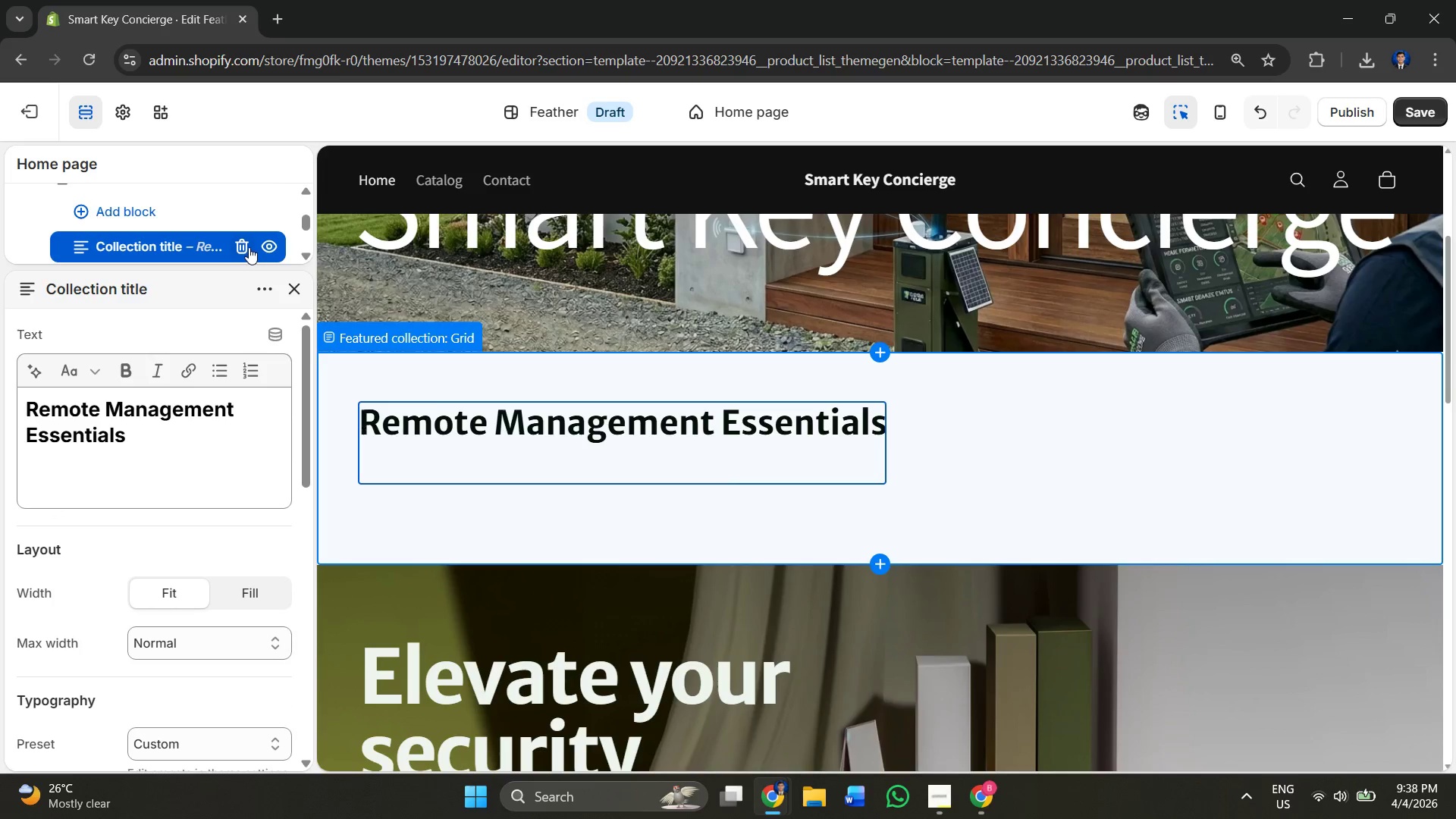 
left_click([237, 246])
 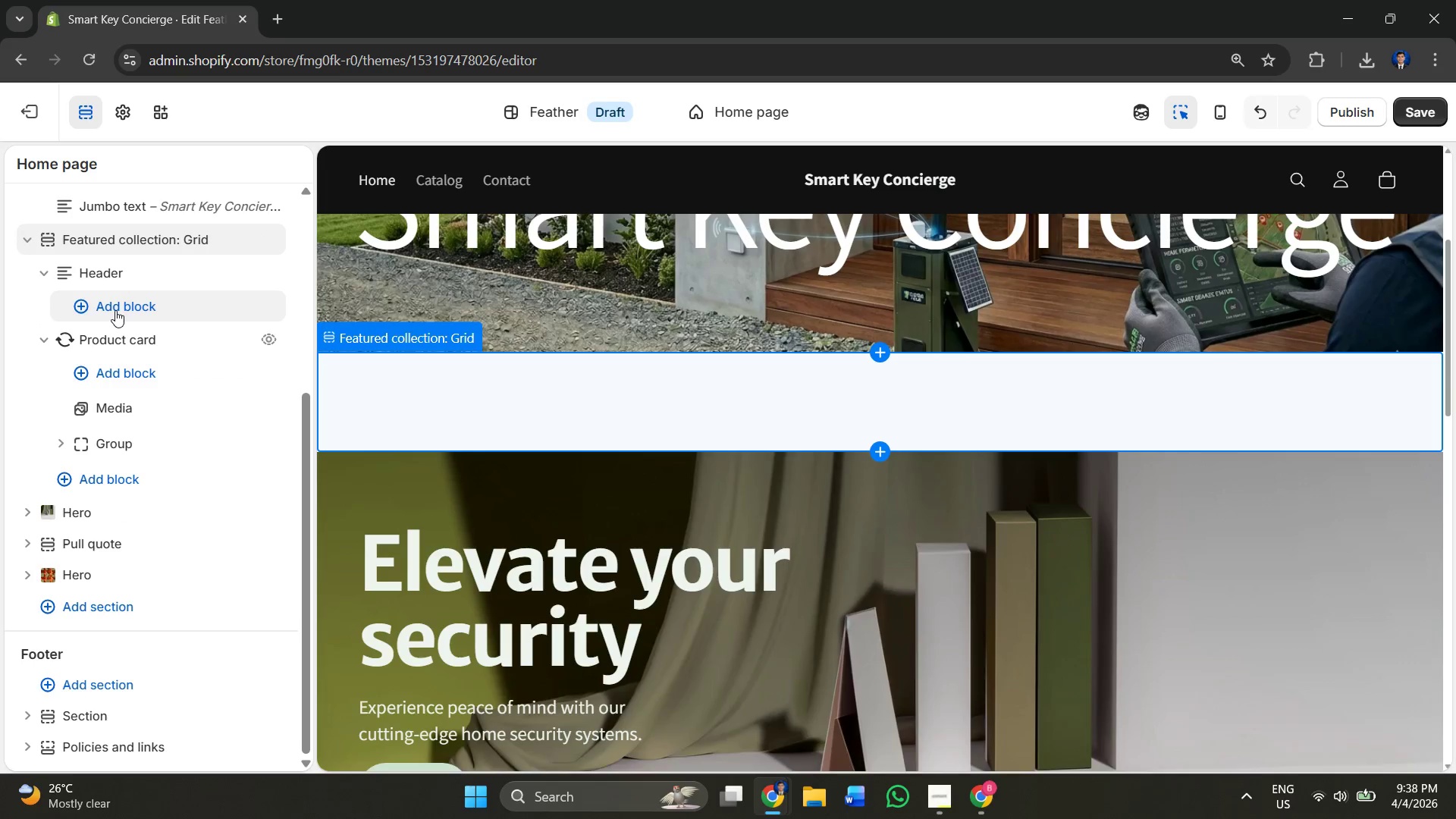 
left_click([115, 310])
 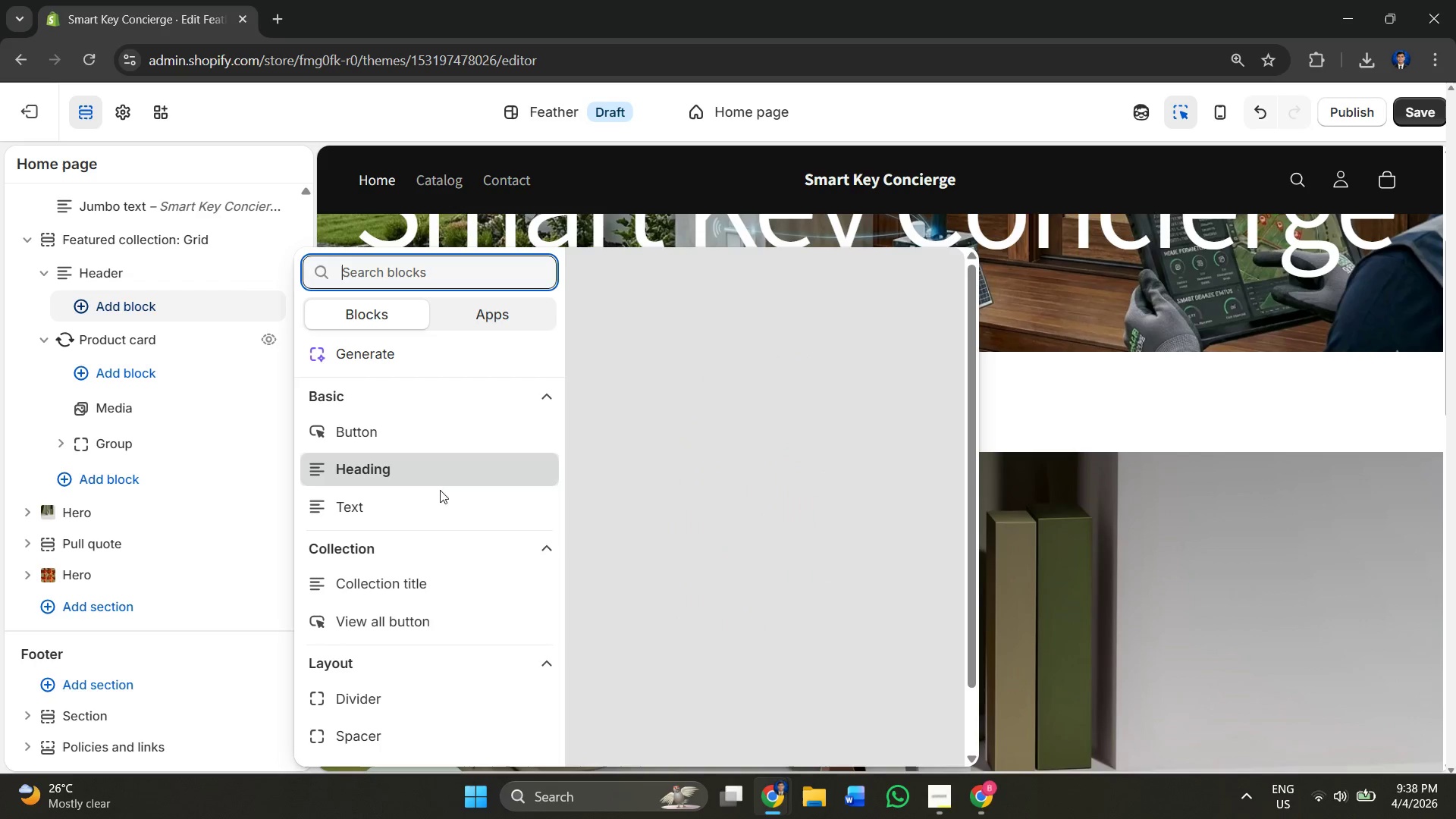 
scroll: coordinate [407, 514], scroll_direction: down, amount: 2.0
 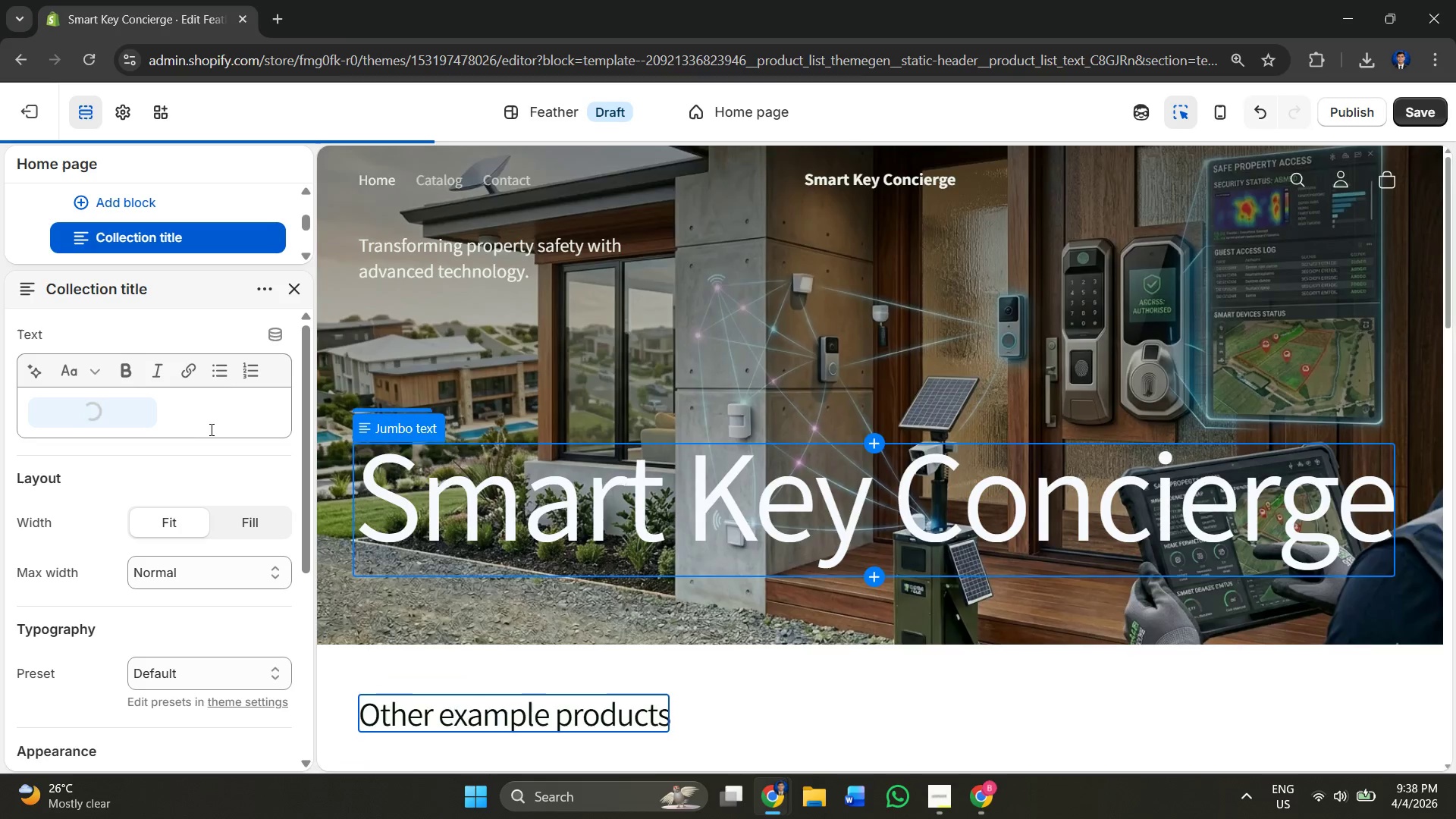 
left_click_drag(start_coordinate=[158, 413], to_coordinate=[33, 421])
 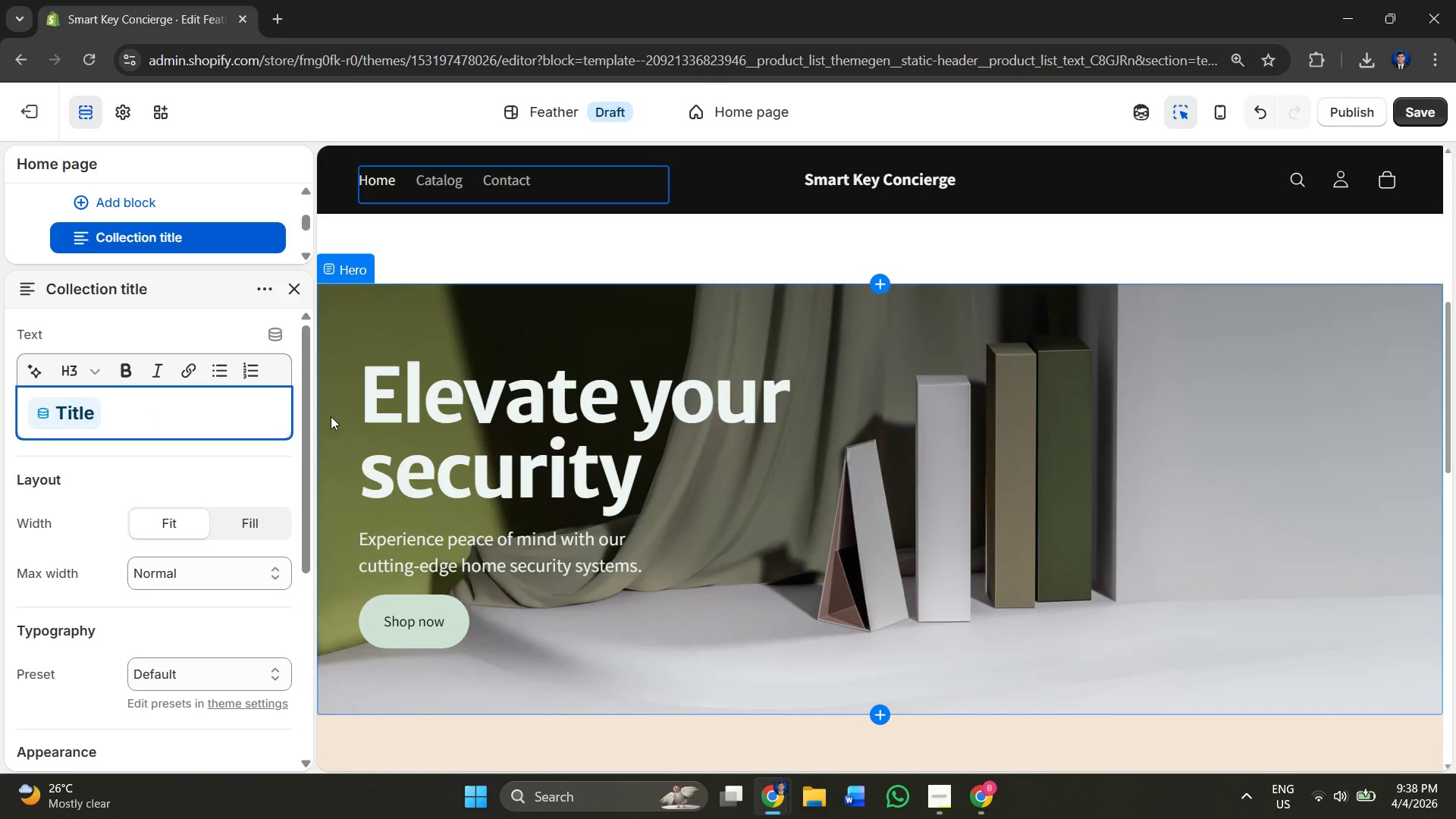 
key(Control+V)
 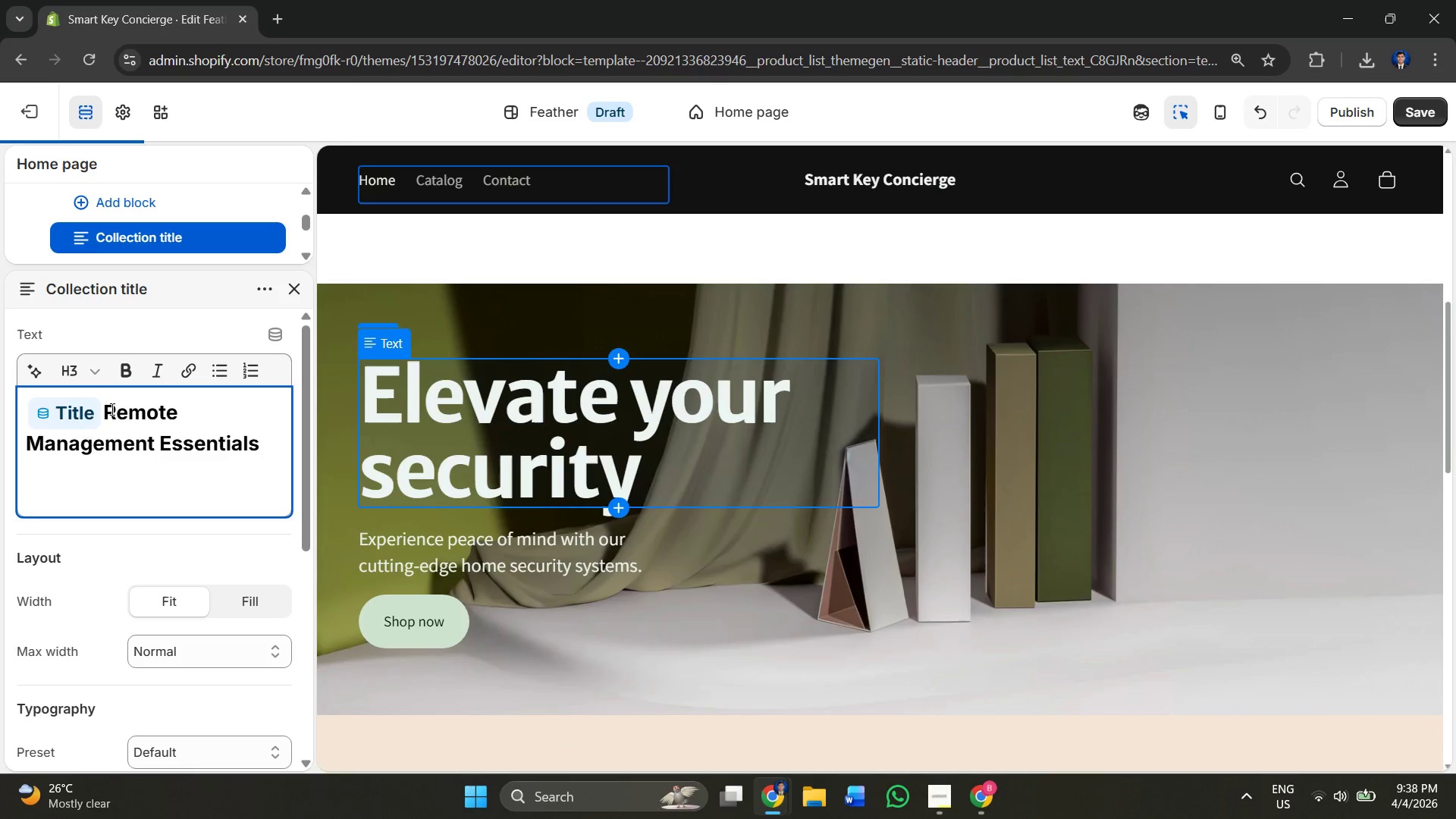 
left_click([83, 417])
 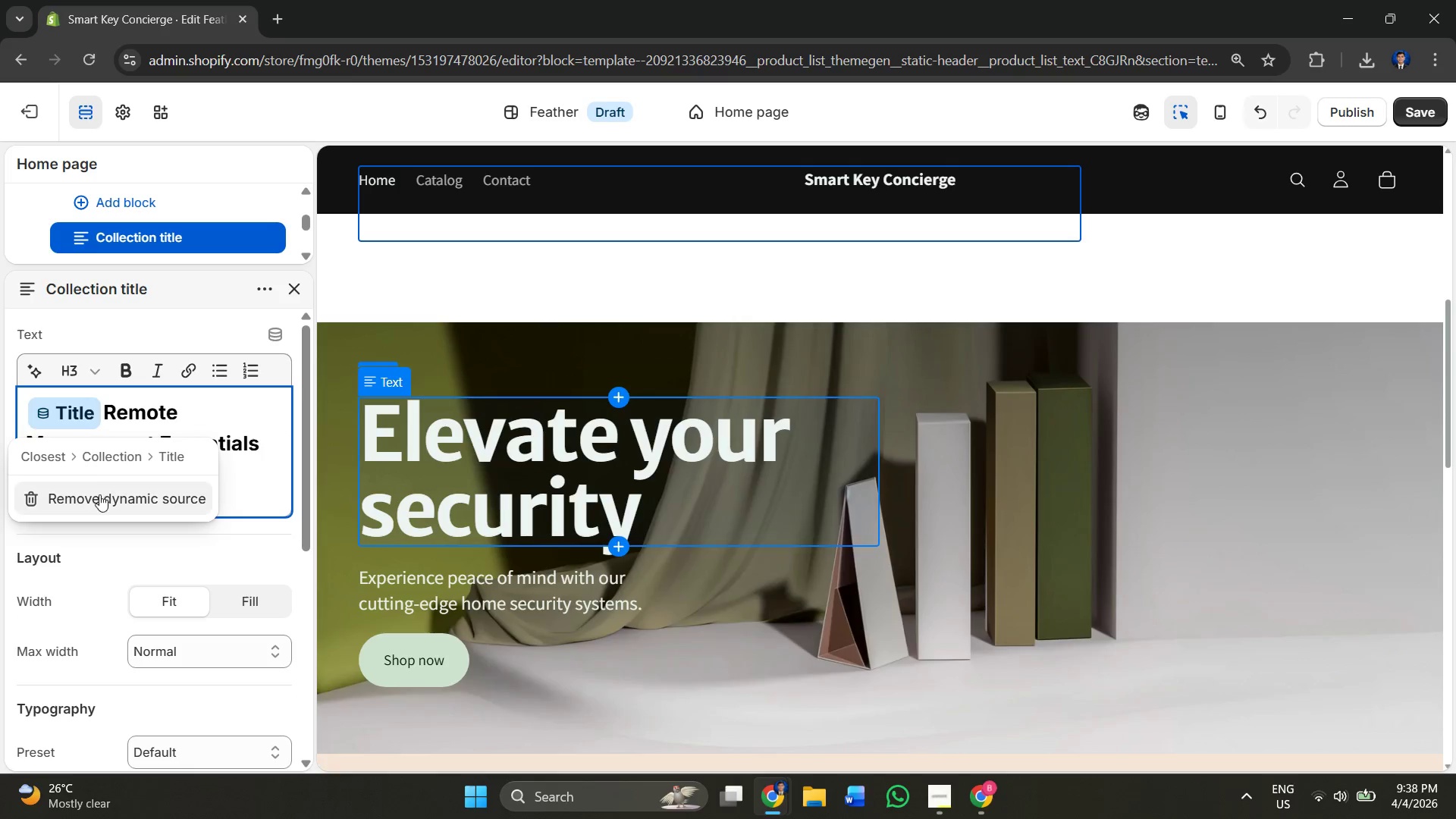 
left_click([99, 507])
 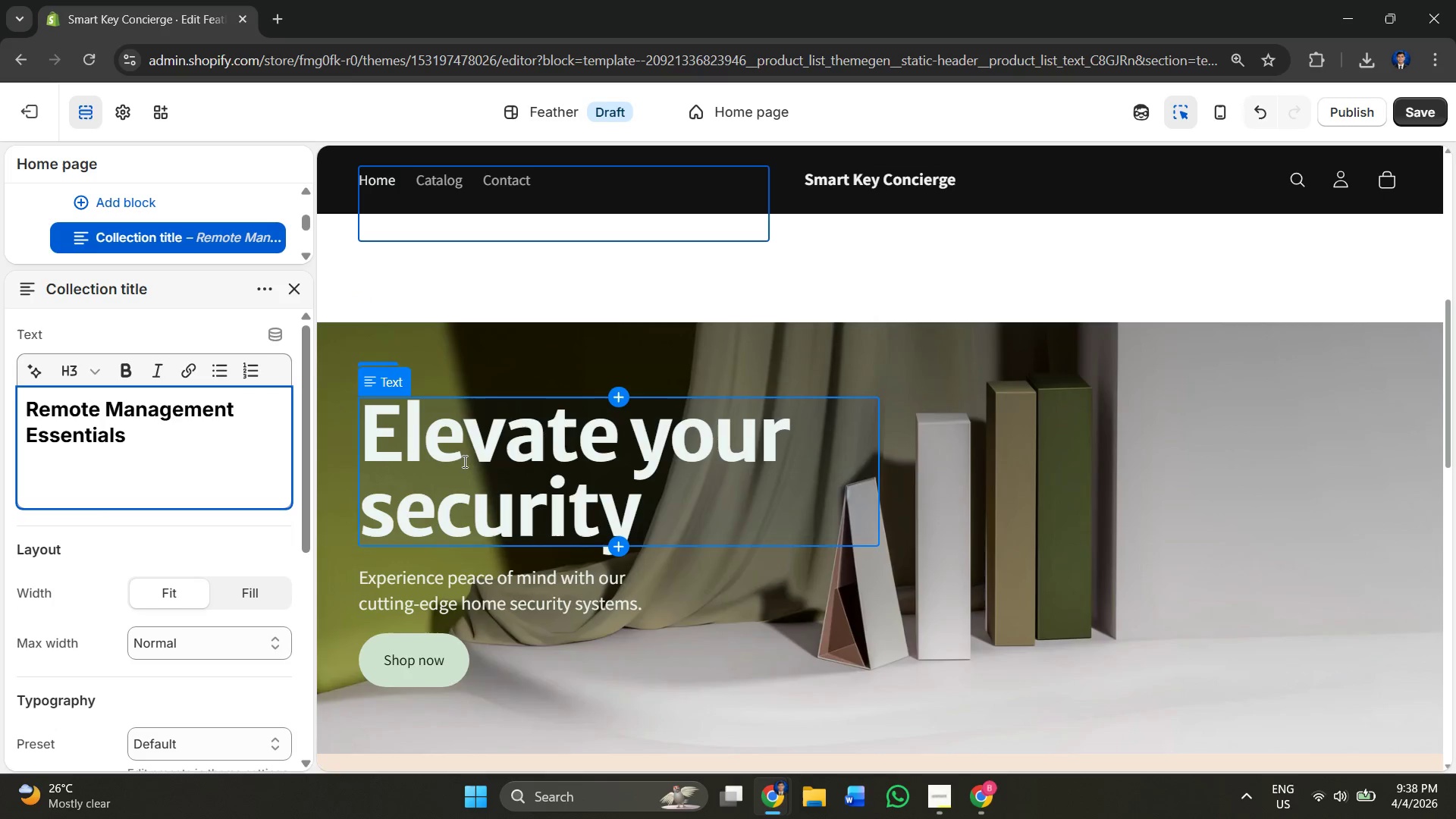 
scroll: coordinate [582, 419], scroll_direction: up, amount: 4.0
 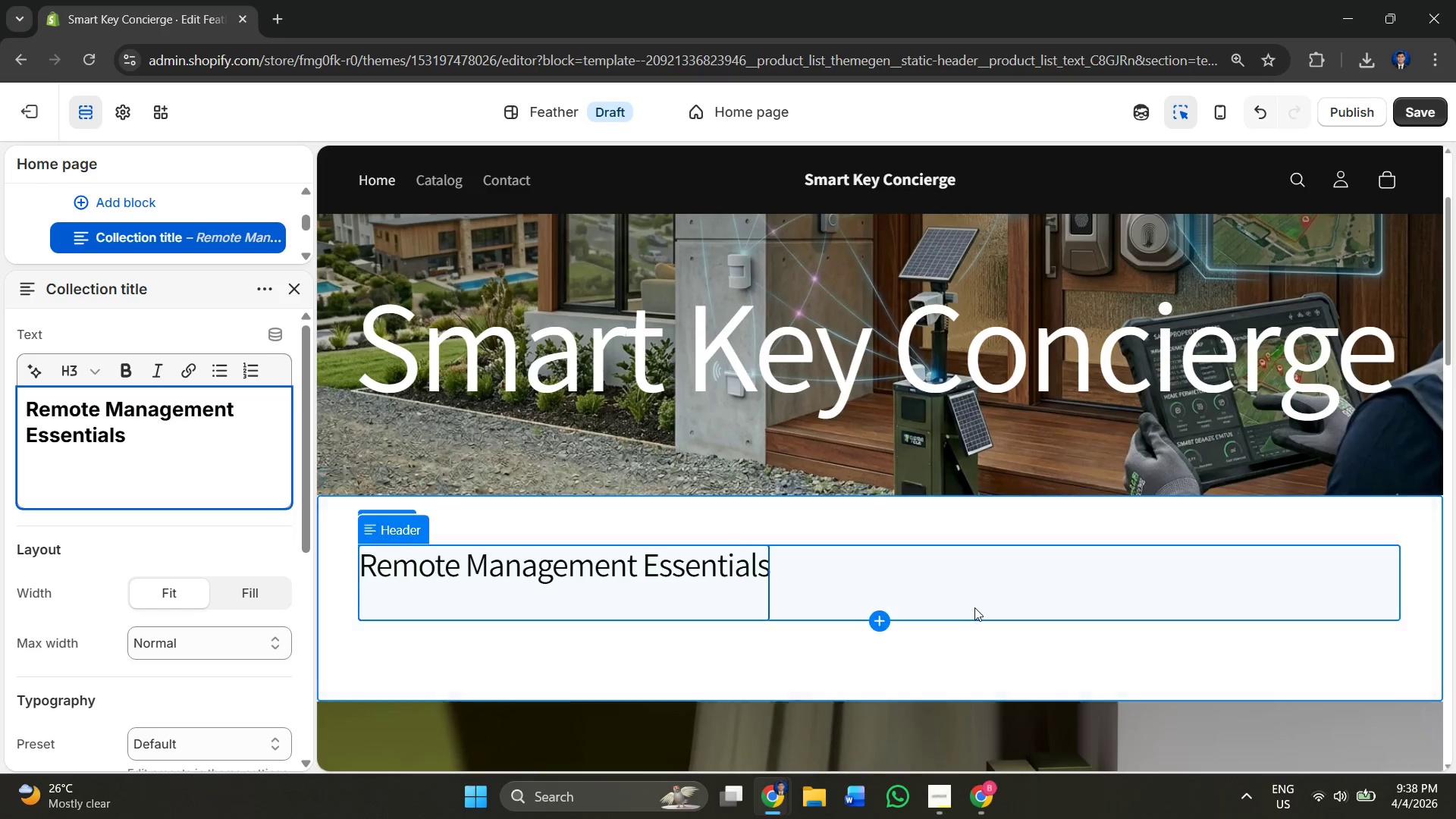 
left_click([974, 607])
 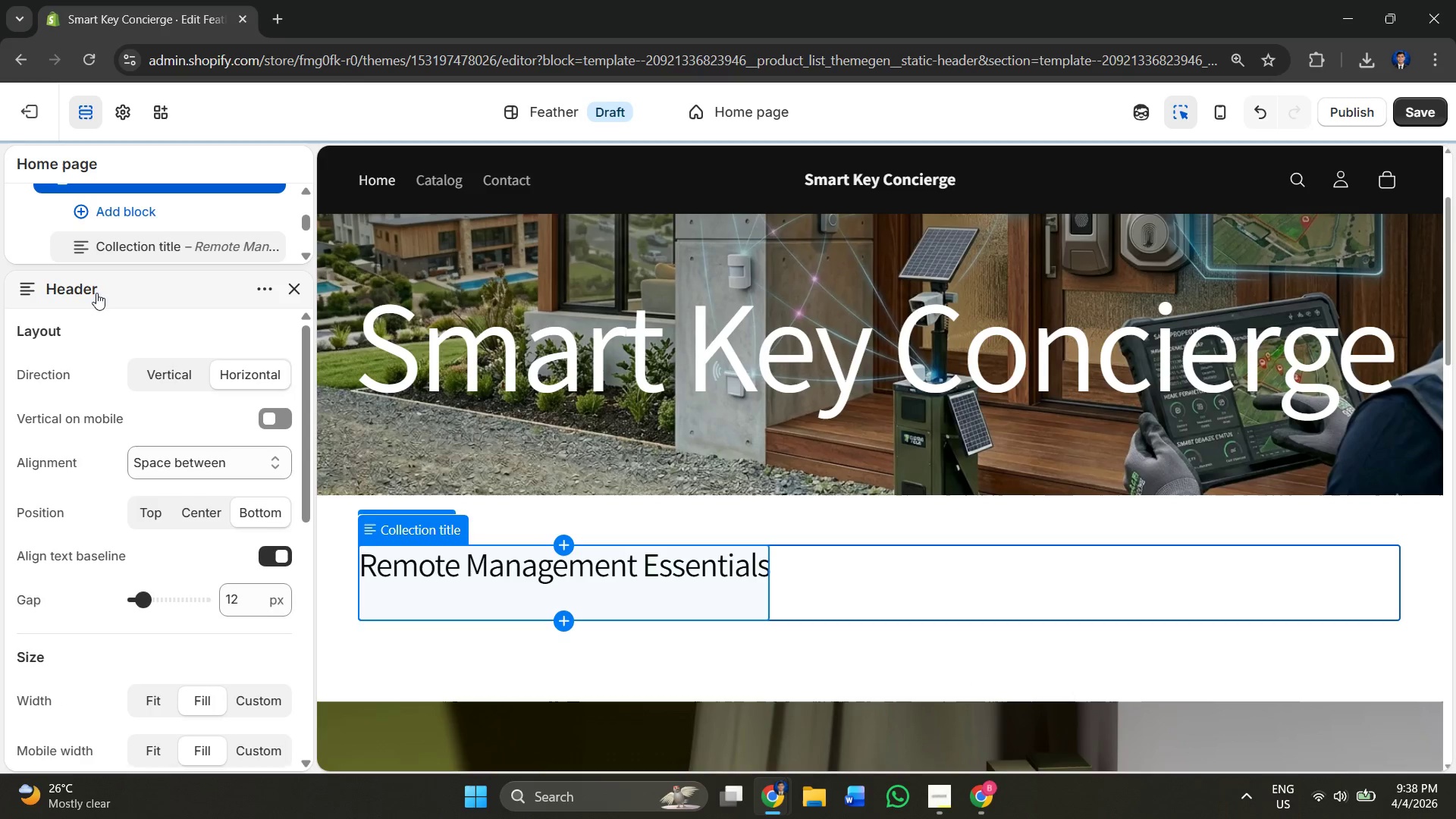 
scroll: coordinate [107, 270], scroll_direction: up, amount: 2.0
 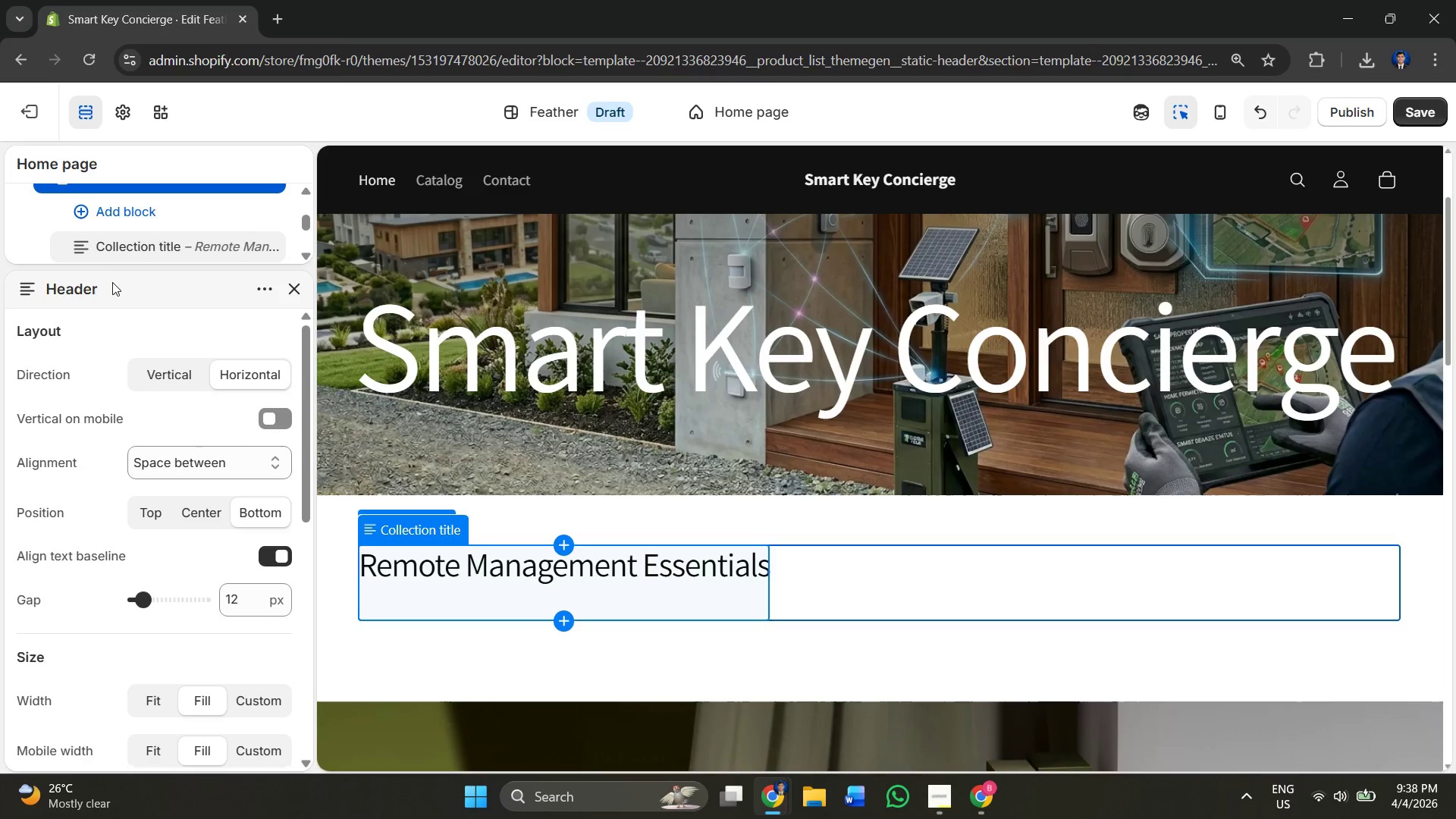 
scroll: coordinate [158, 257], scroll_direction: down, amount: 1.0
 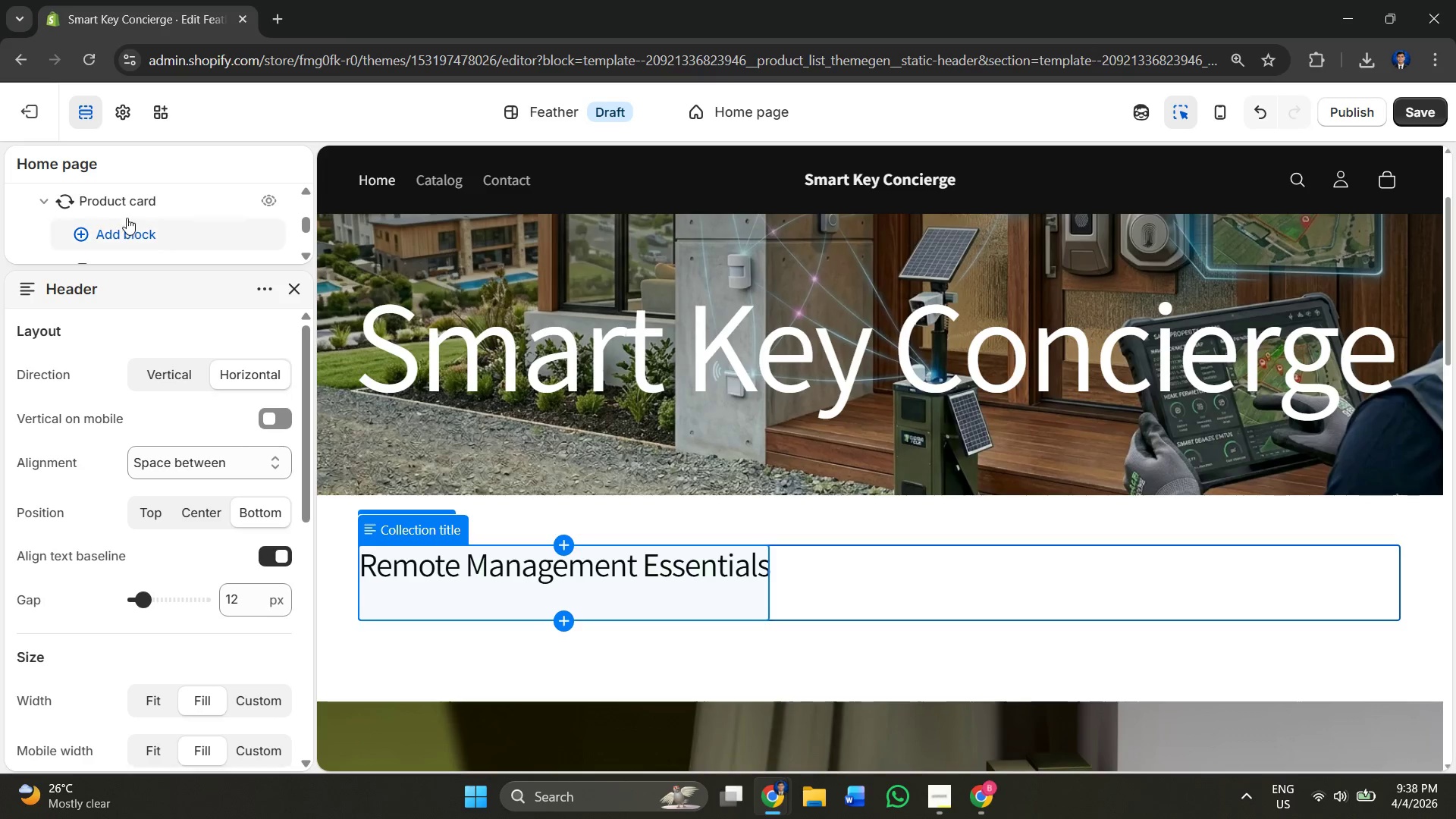 
scroll: coordinate [166, 221], scroll_direction: none, amount: 0.0
 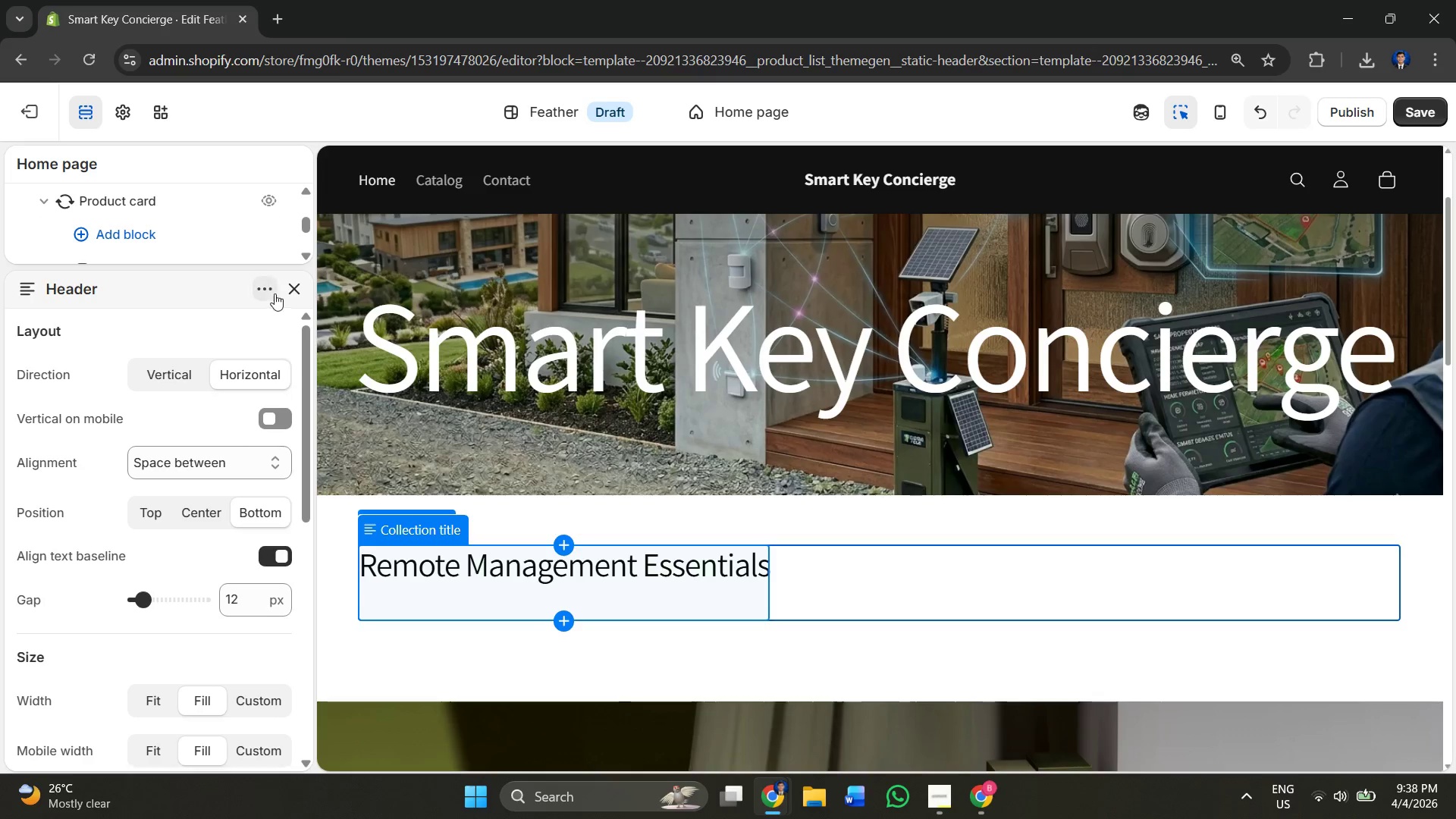 
left_click([290, 293])
 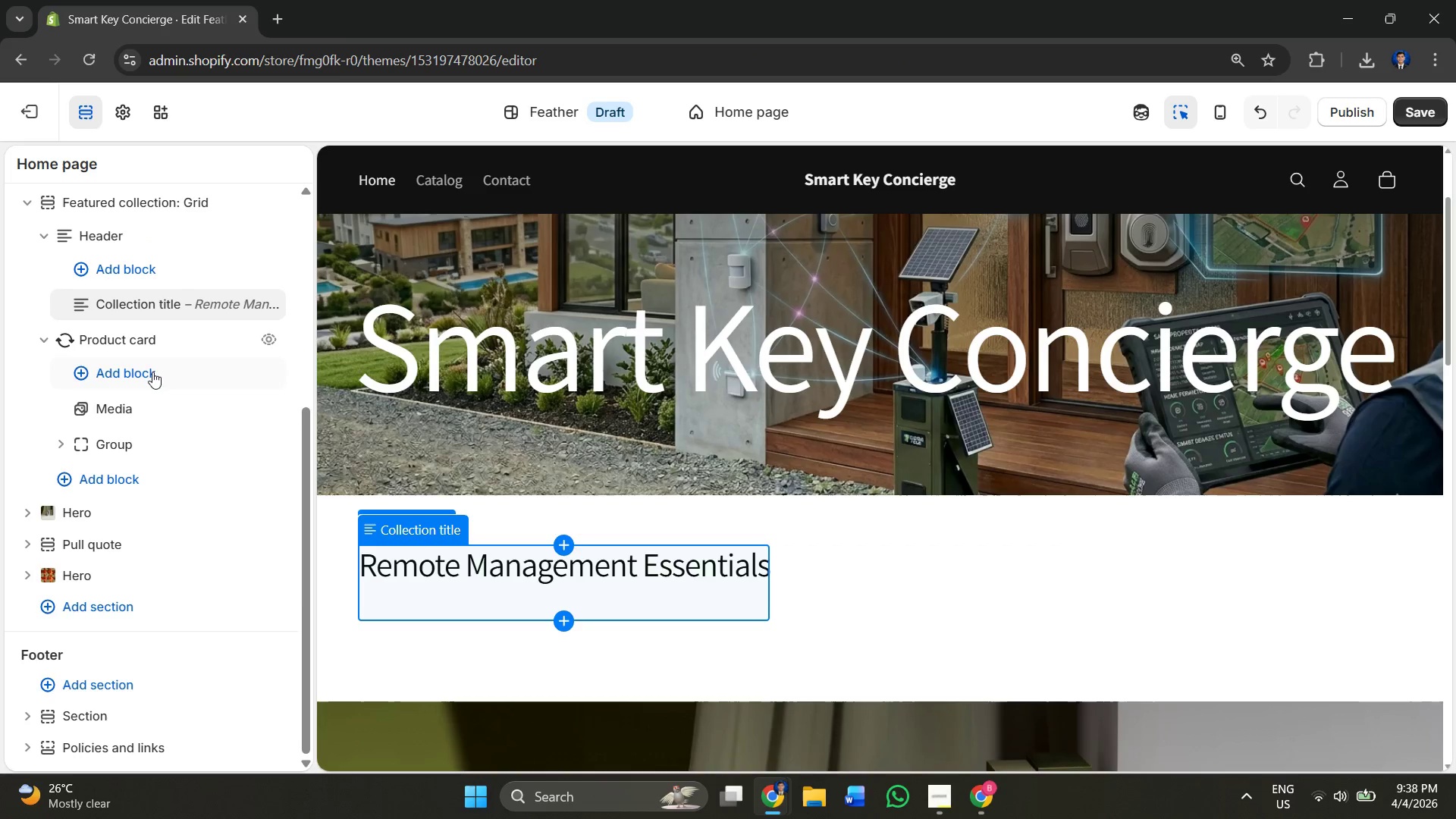 
scroll: coordinate [152, 368], scroll_direction: up, amount: 1.0
 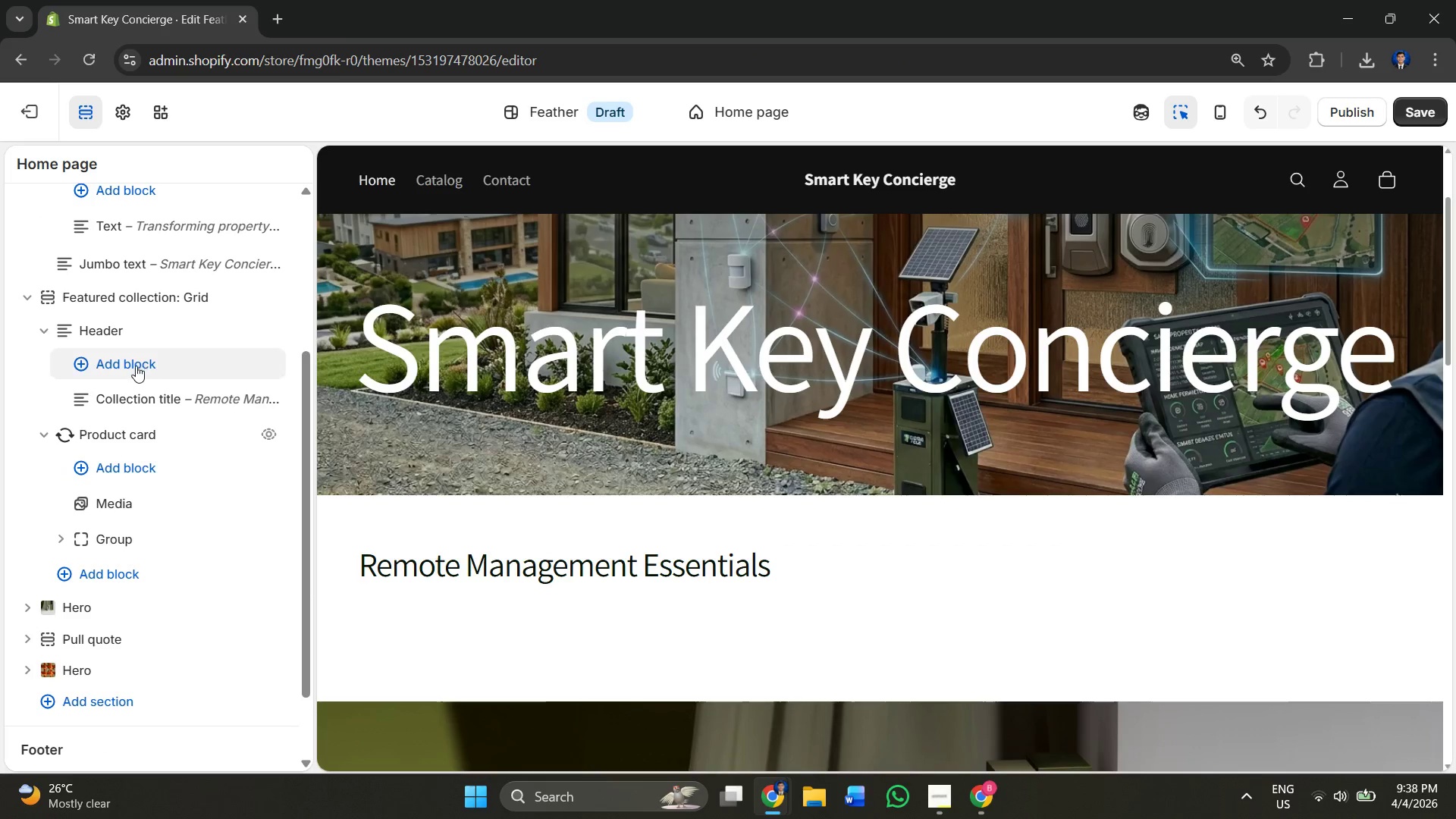 
left_click([136, 366])
 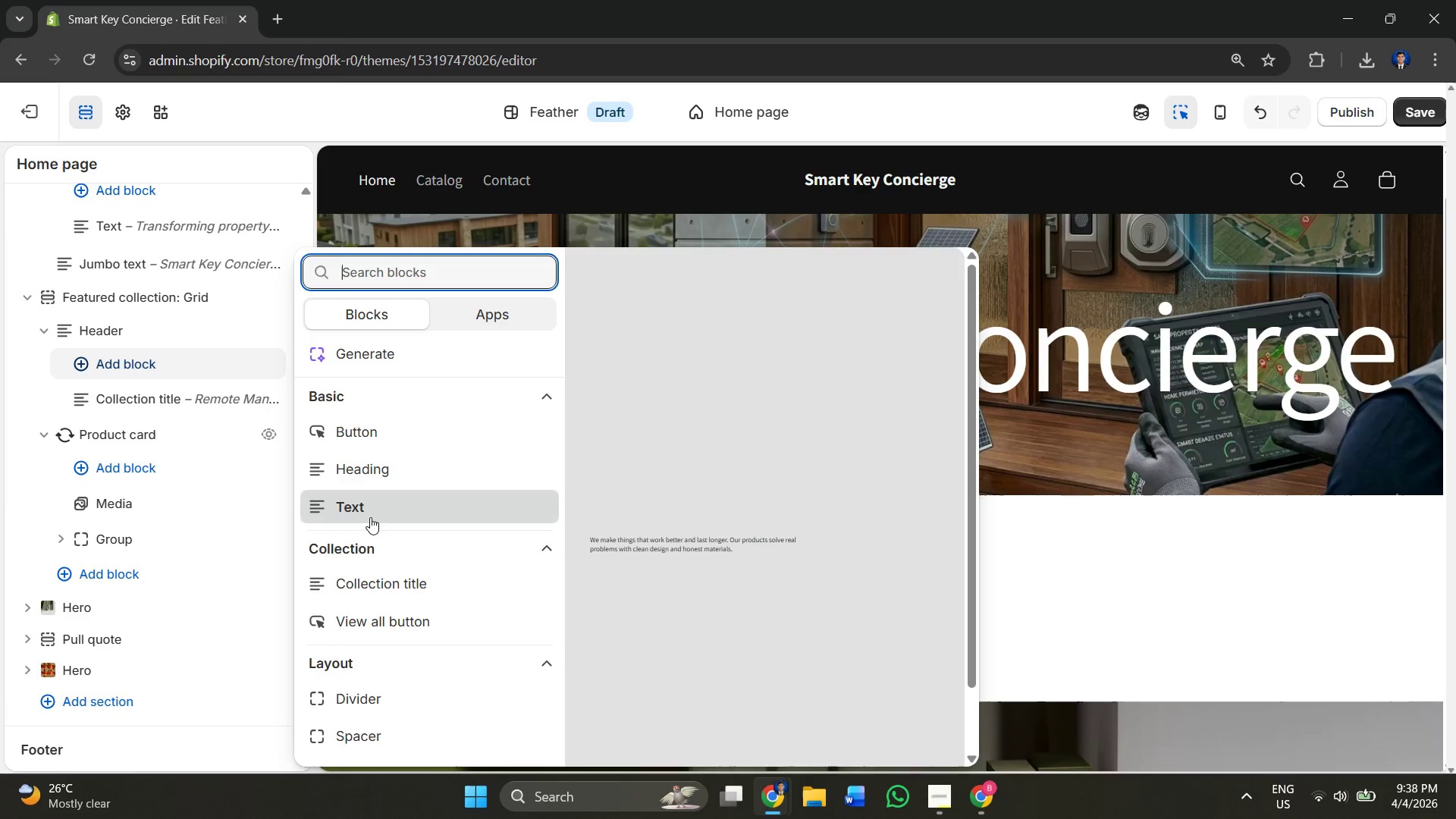 
scroll: coordinate [392, 585], scroll_direction: down, amount: 1.0
 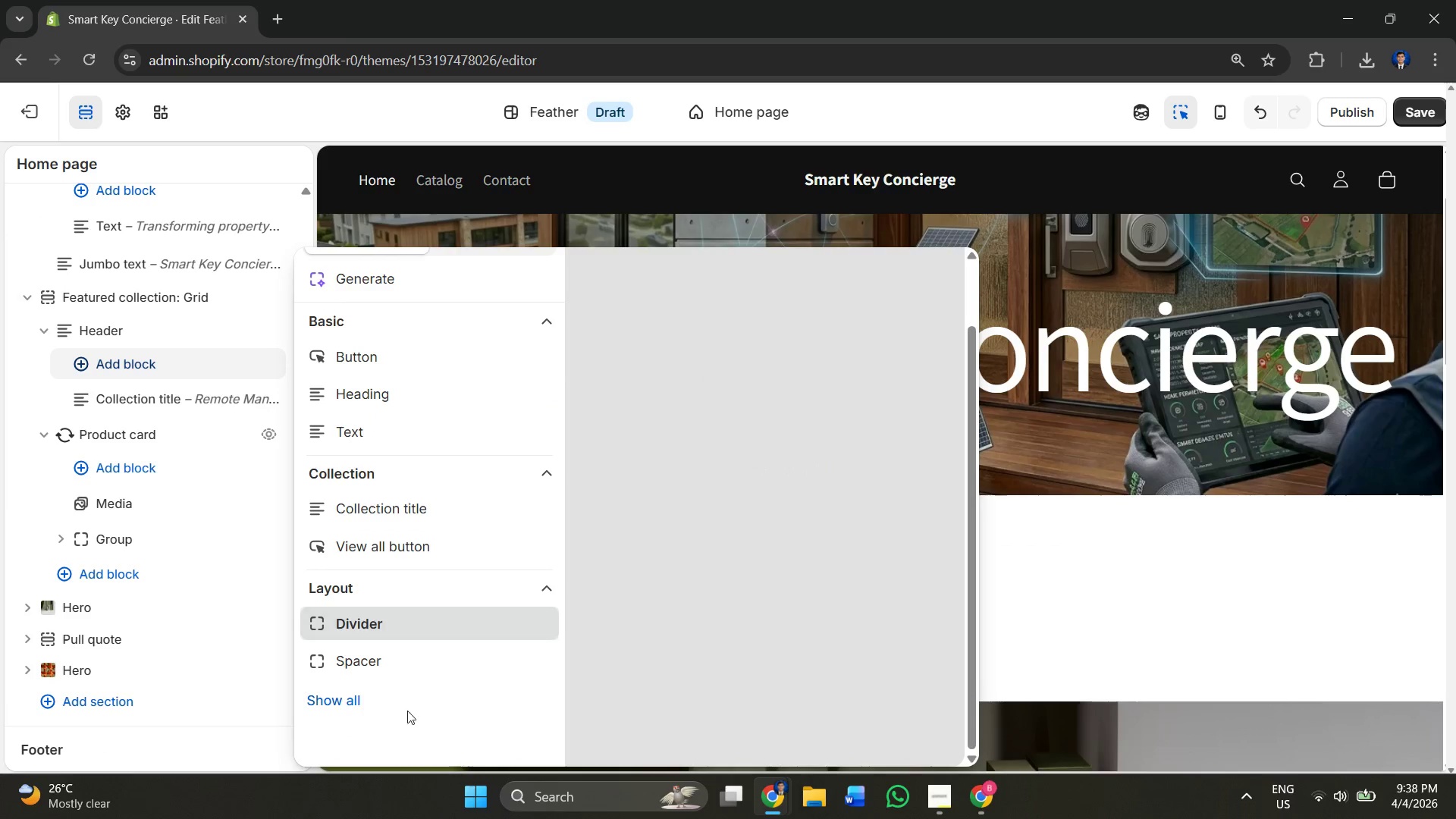 
left_click([329, 704])
 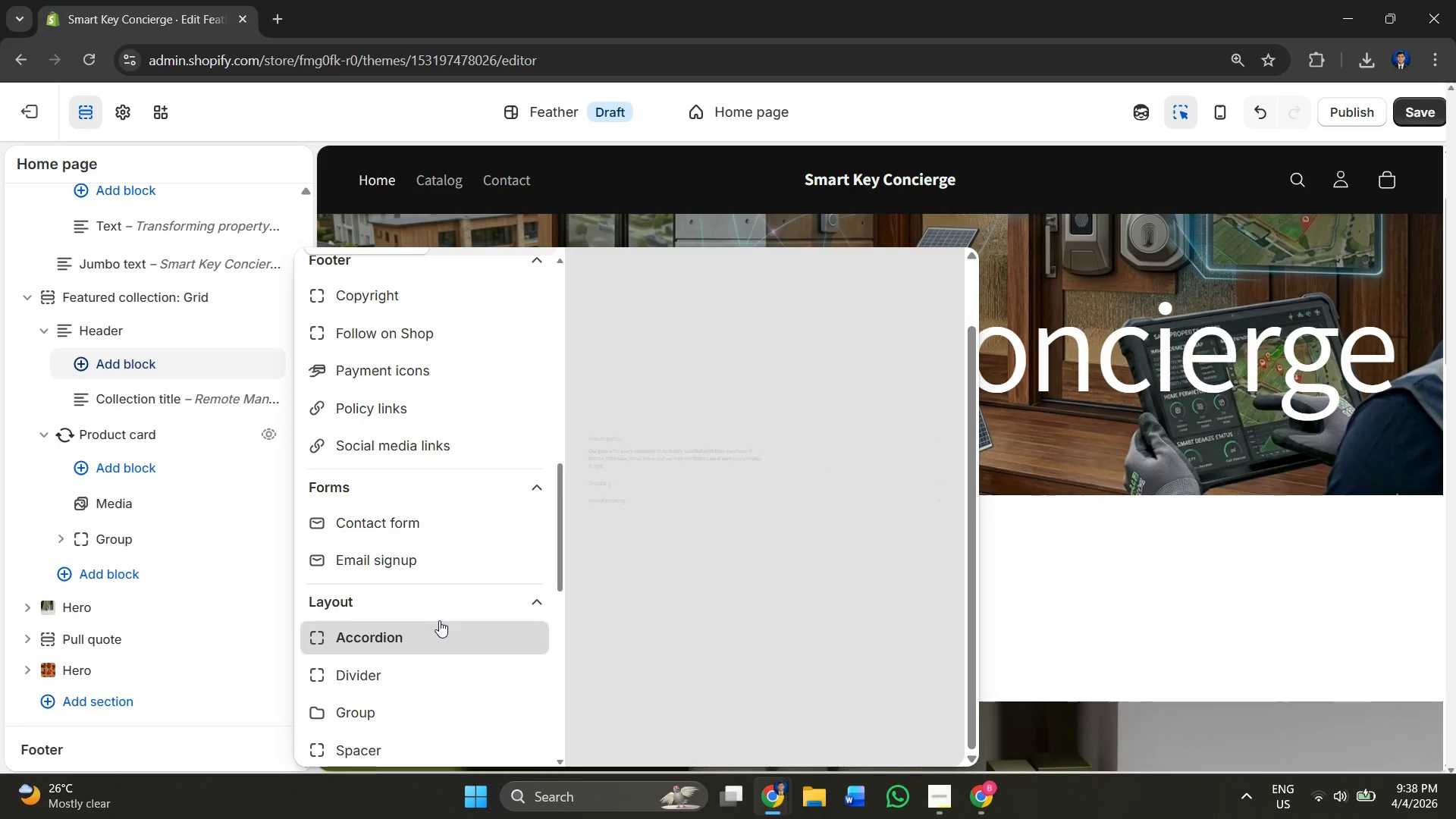 
scroll: coordinate [398, 593], scroll_direction: down, amount: 6.0
 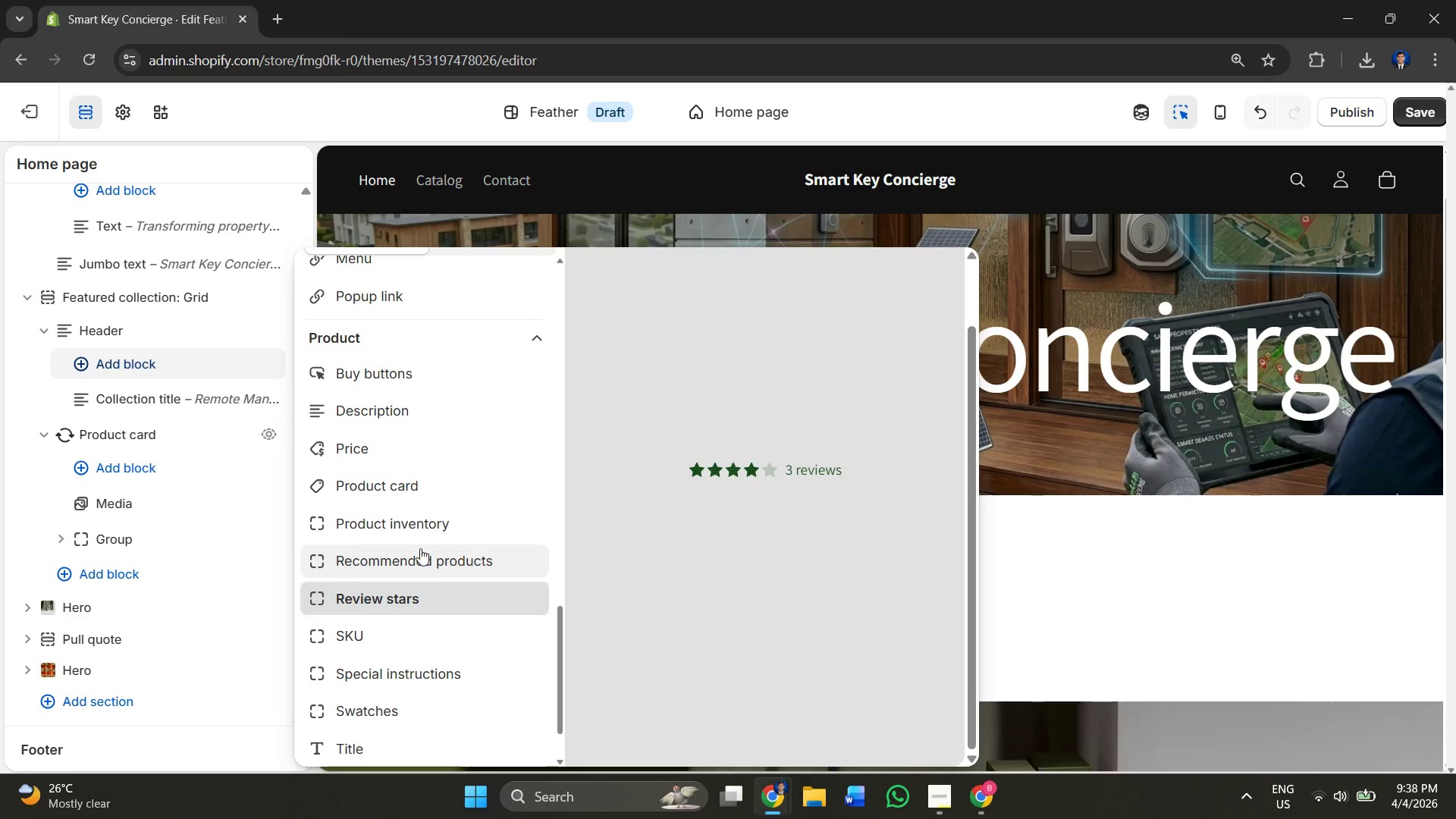 
wait(9.77)
 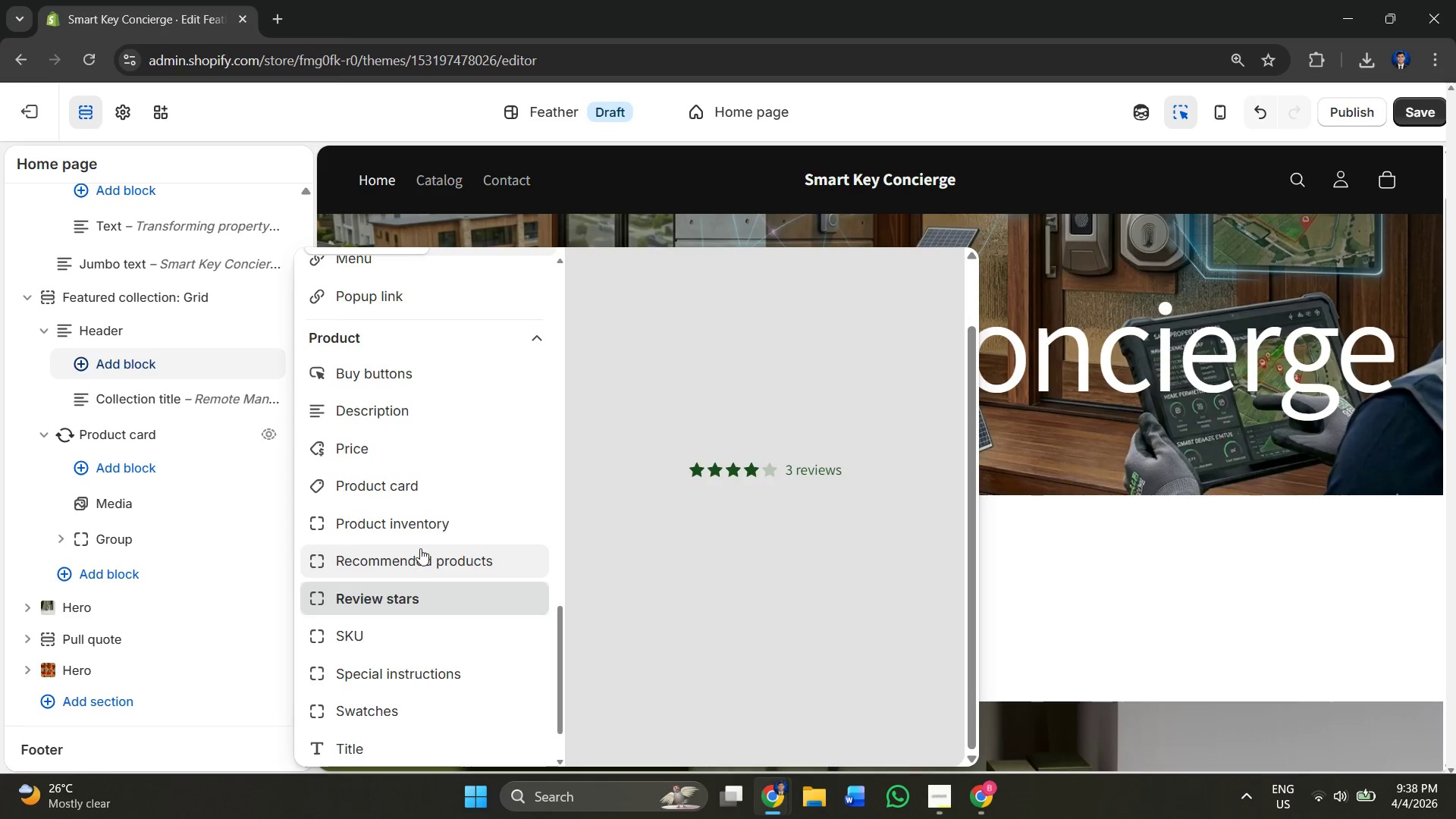 
left_click([425, 529])
 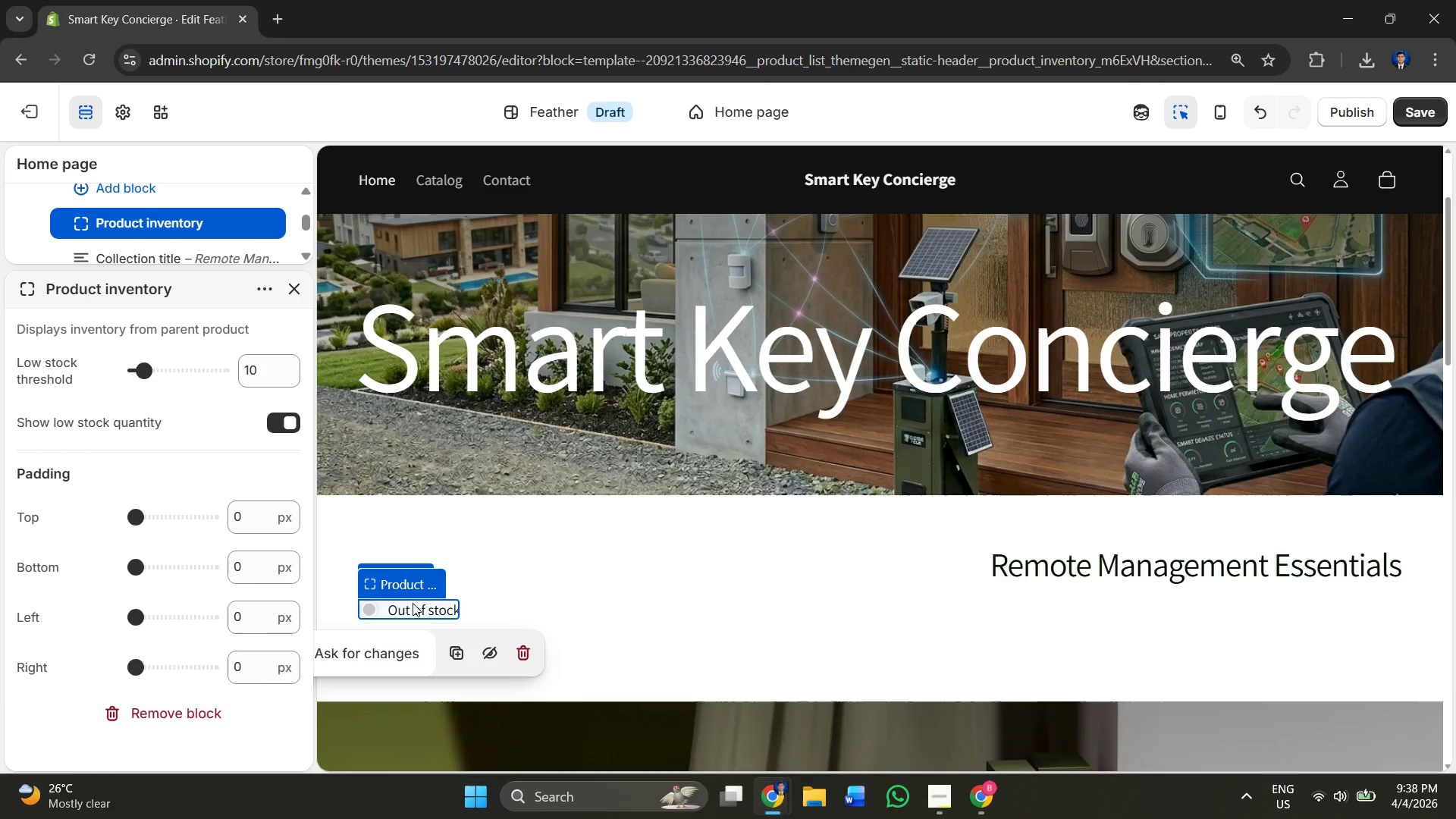 
wait(5.05)
 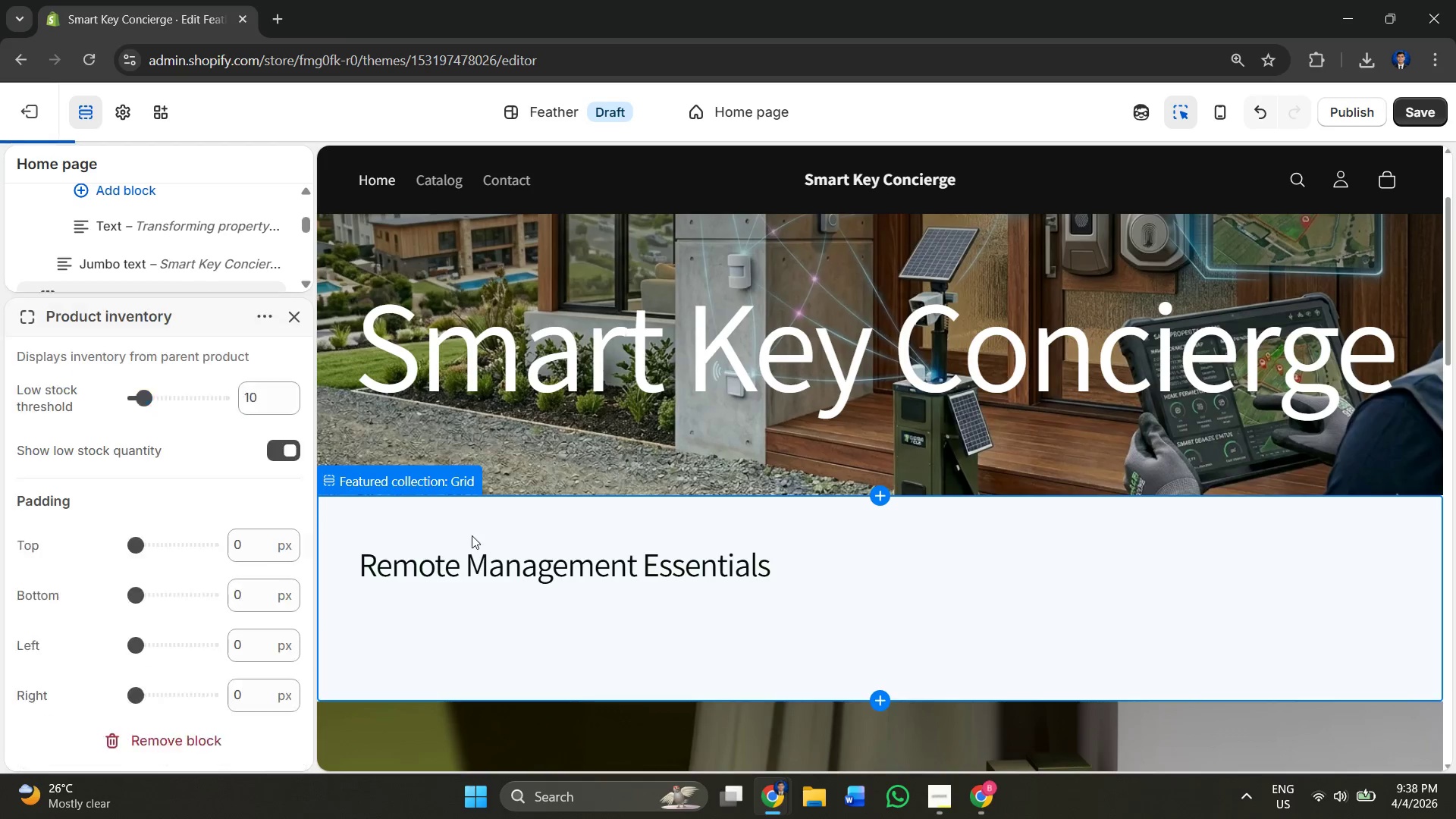 
double_click([534, 659])
 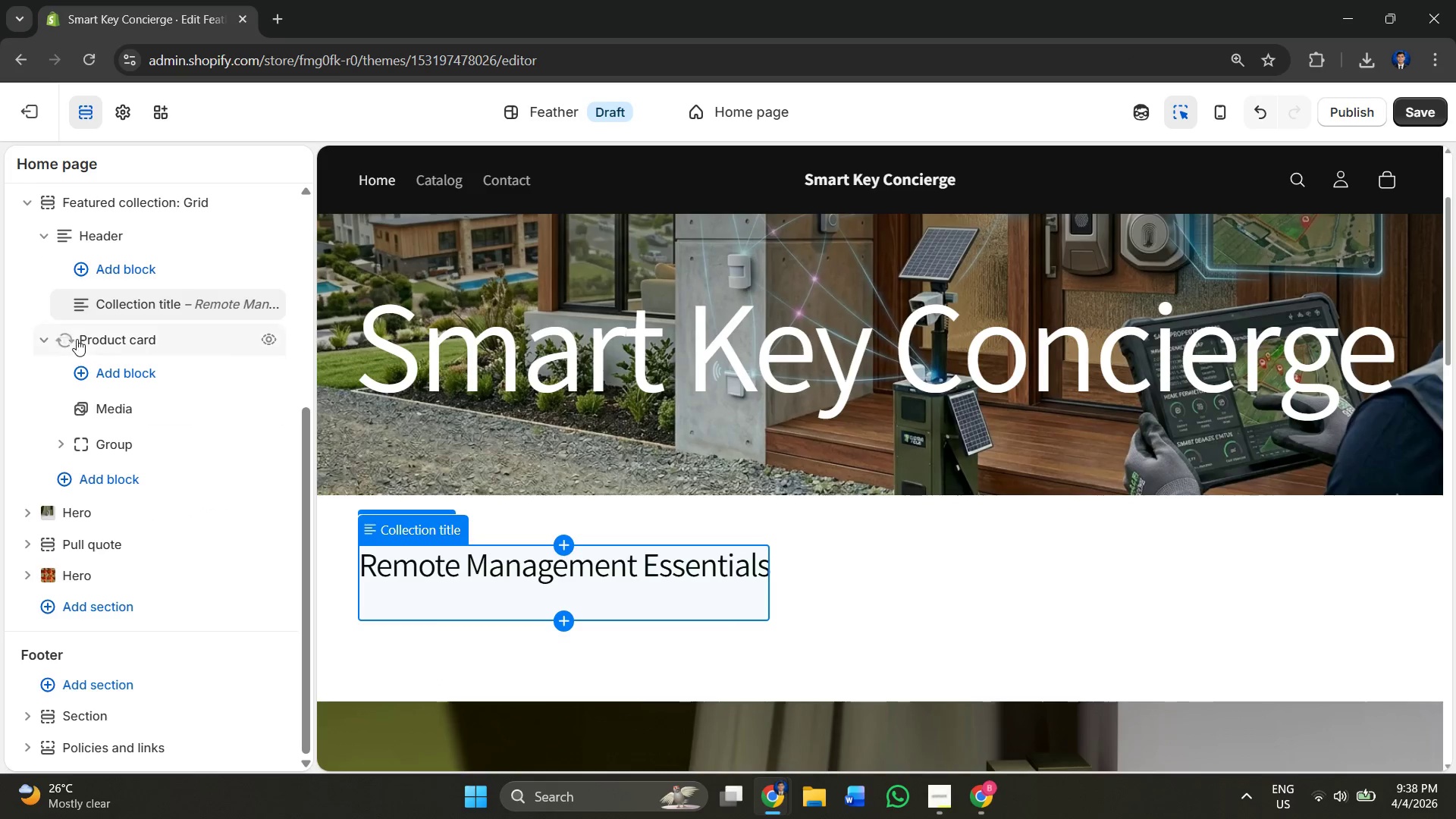 
left_click([922, 617])
 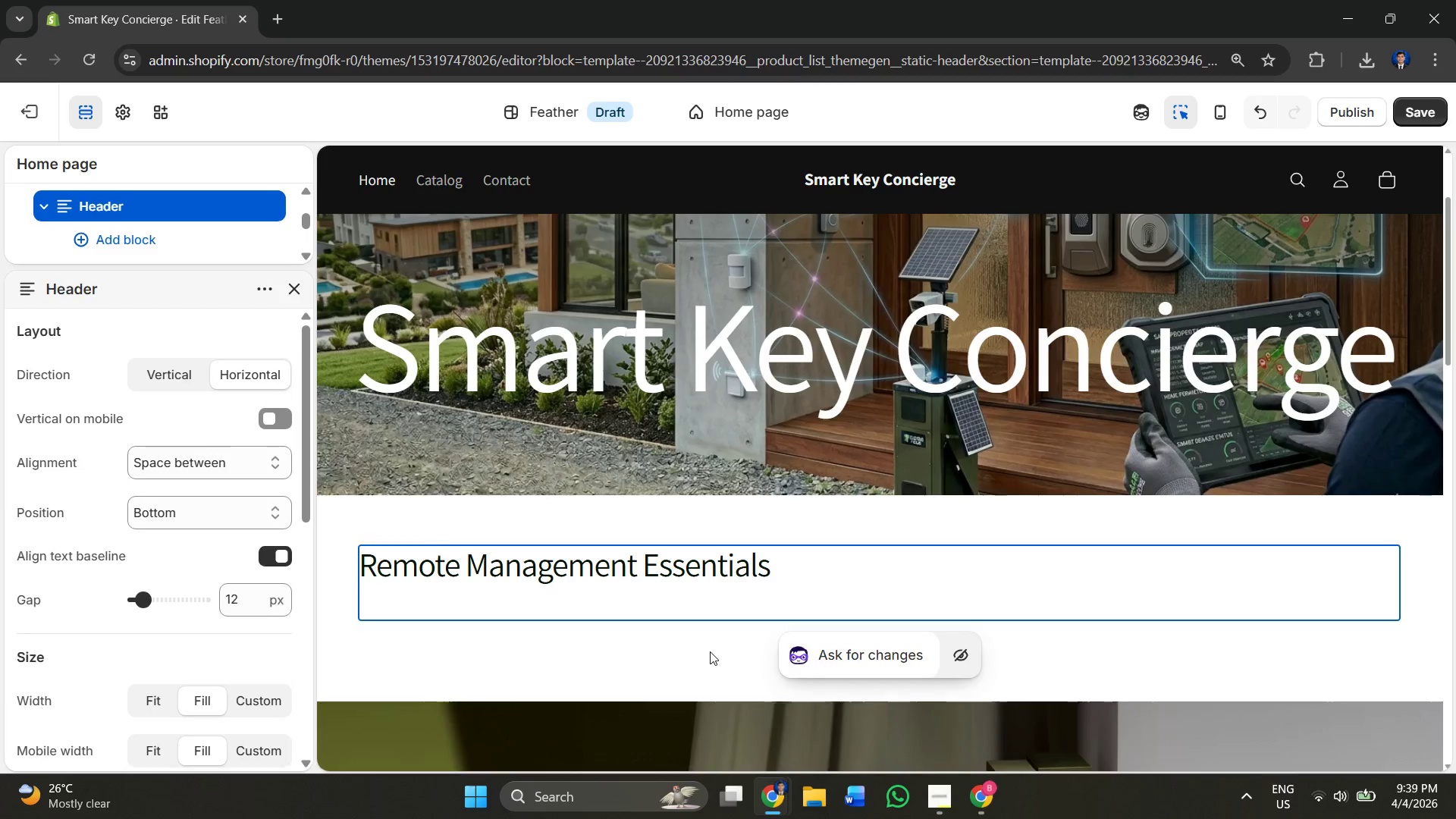 
left_click([710, 651])
 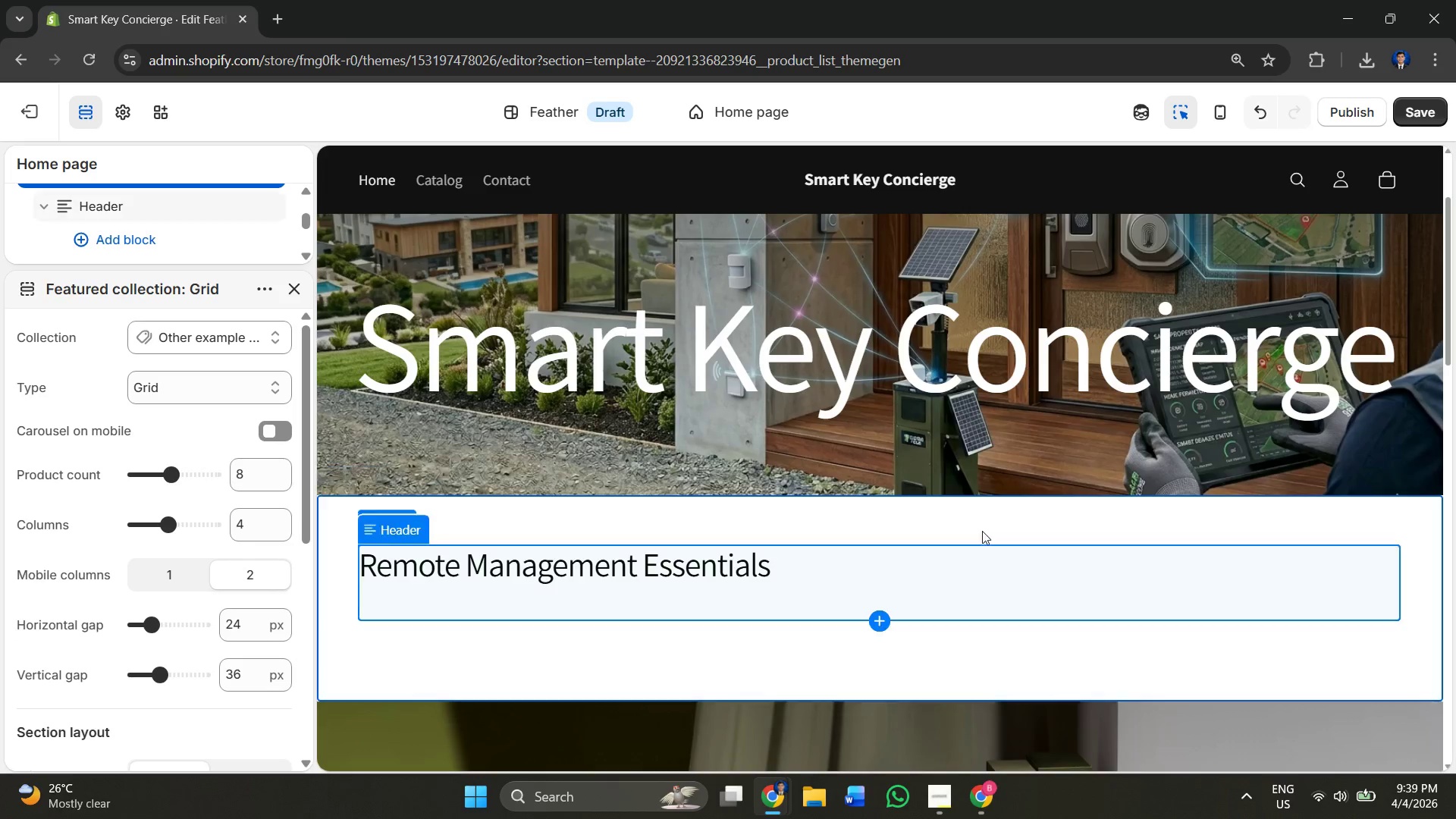 
left_click([956, 520])
 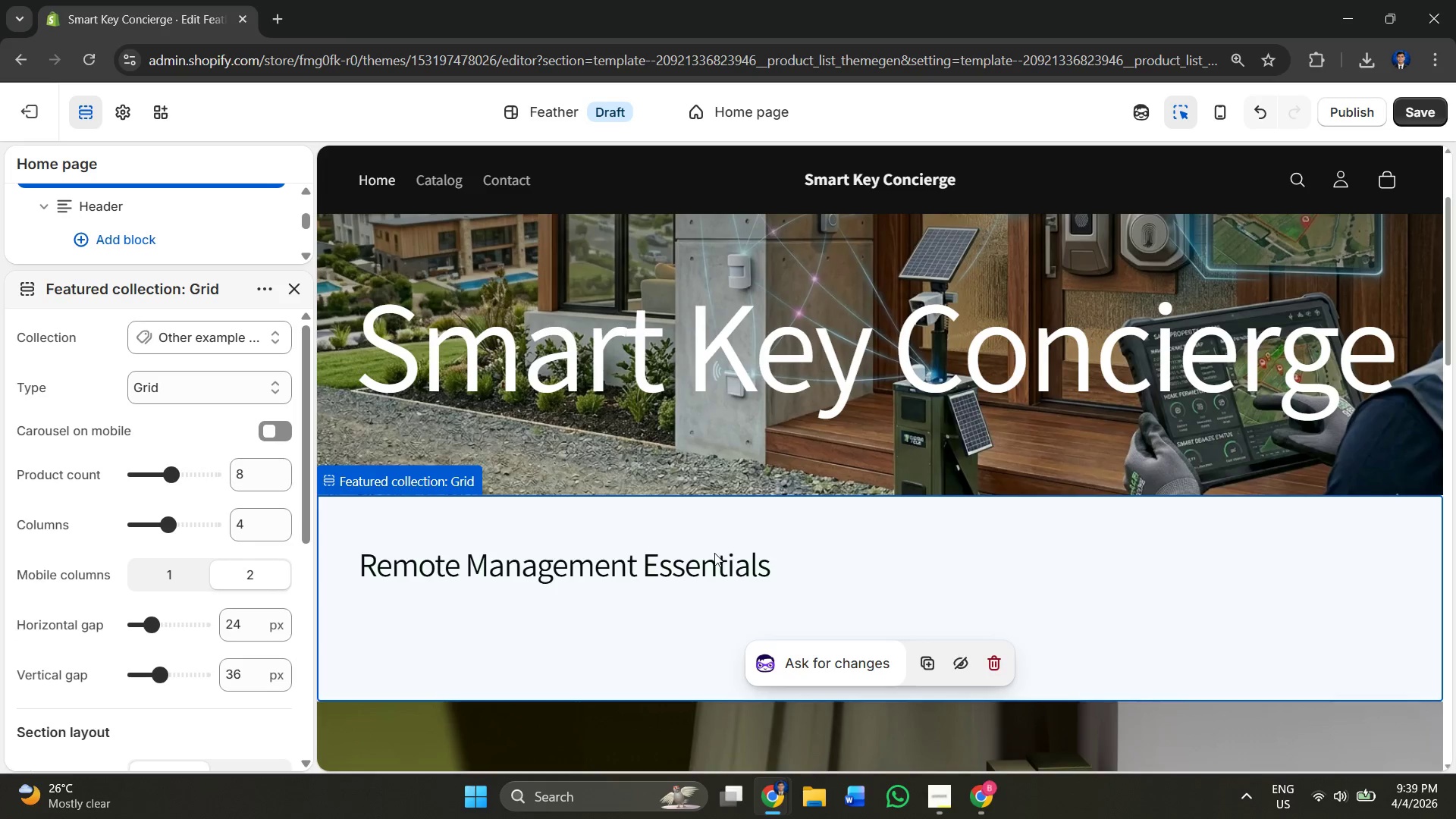 
left_click([714, 561])
 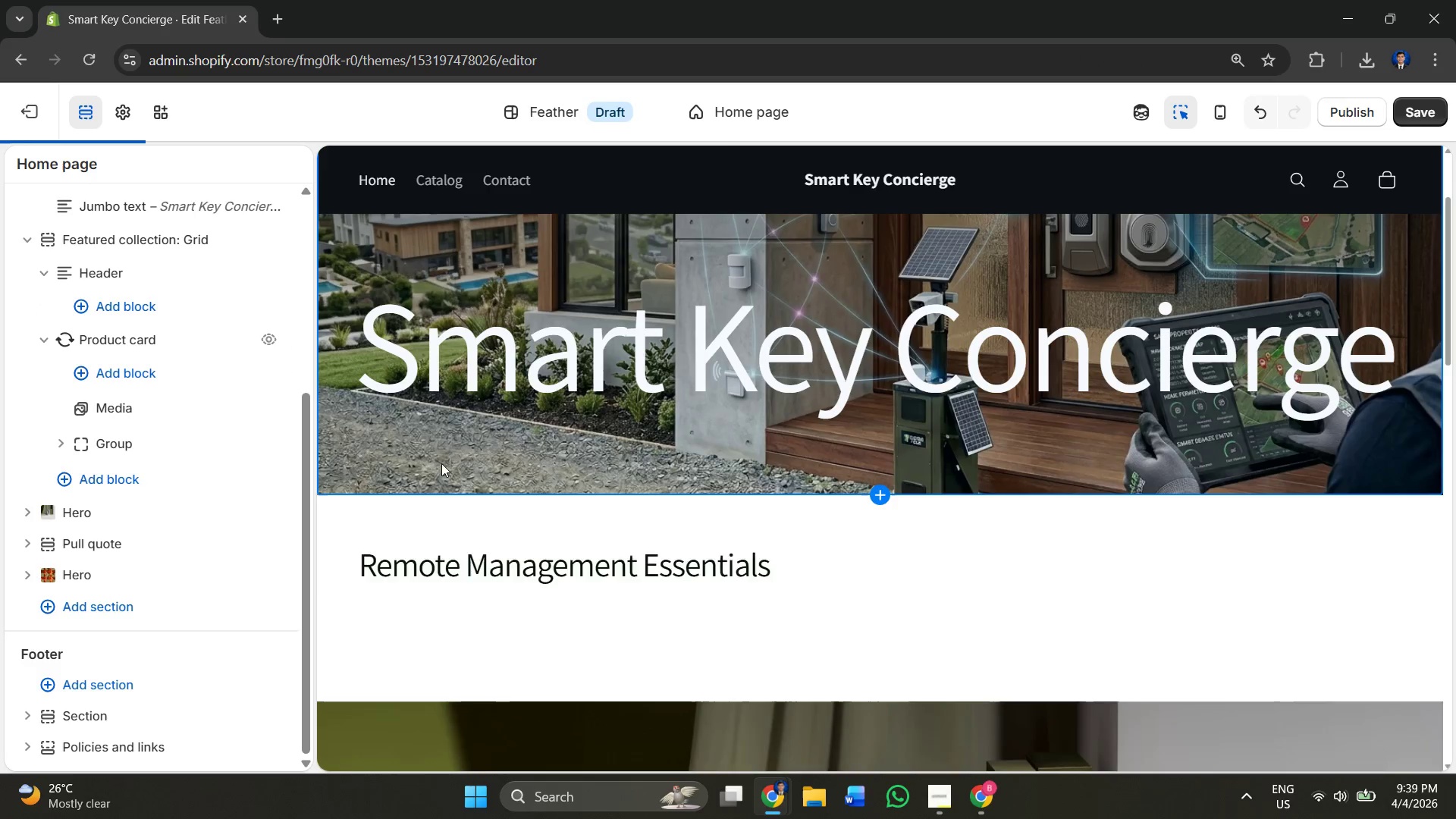 
left_click([843, 320])
 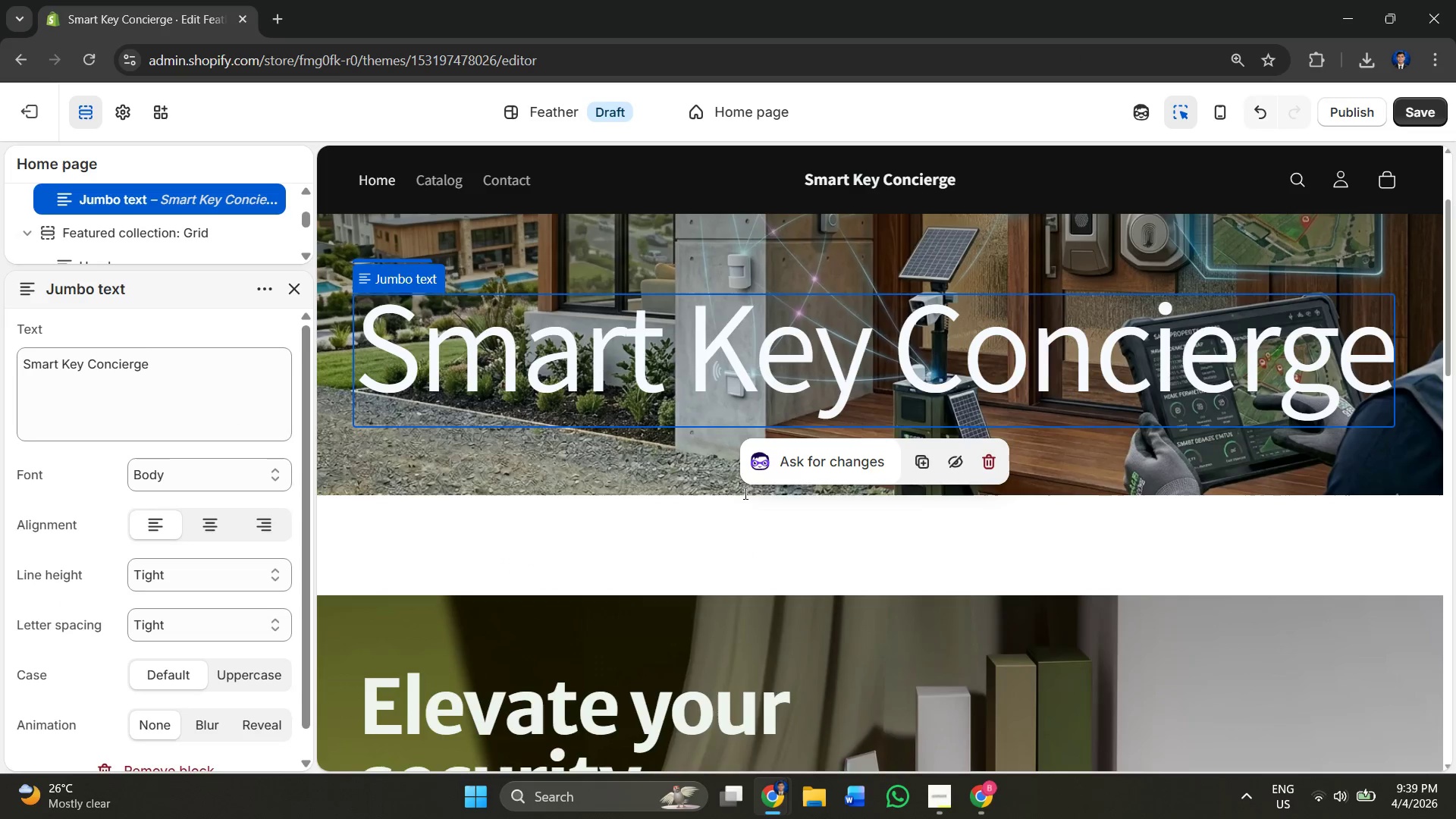 
left_click([650, 534])
 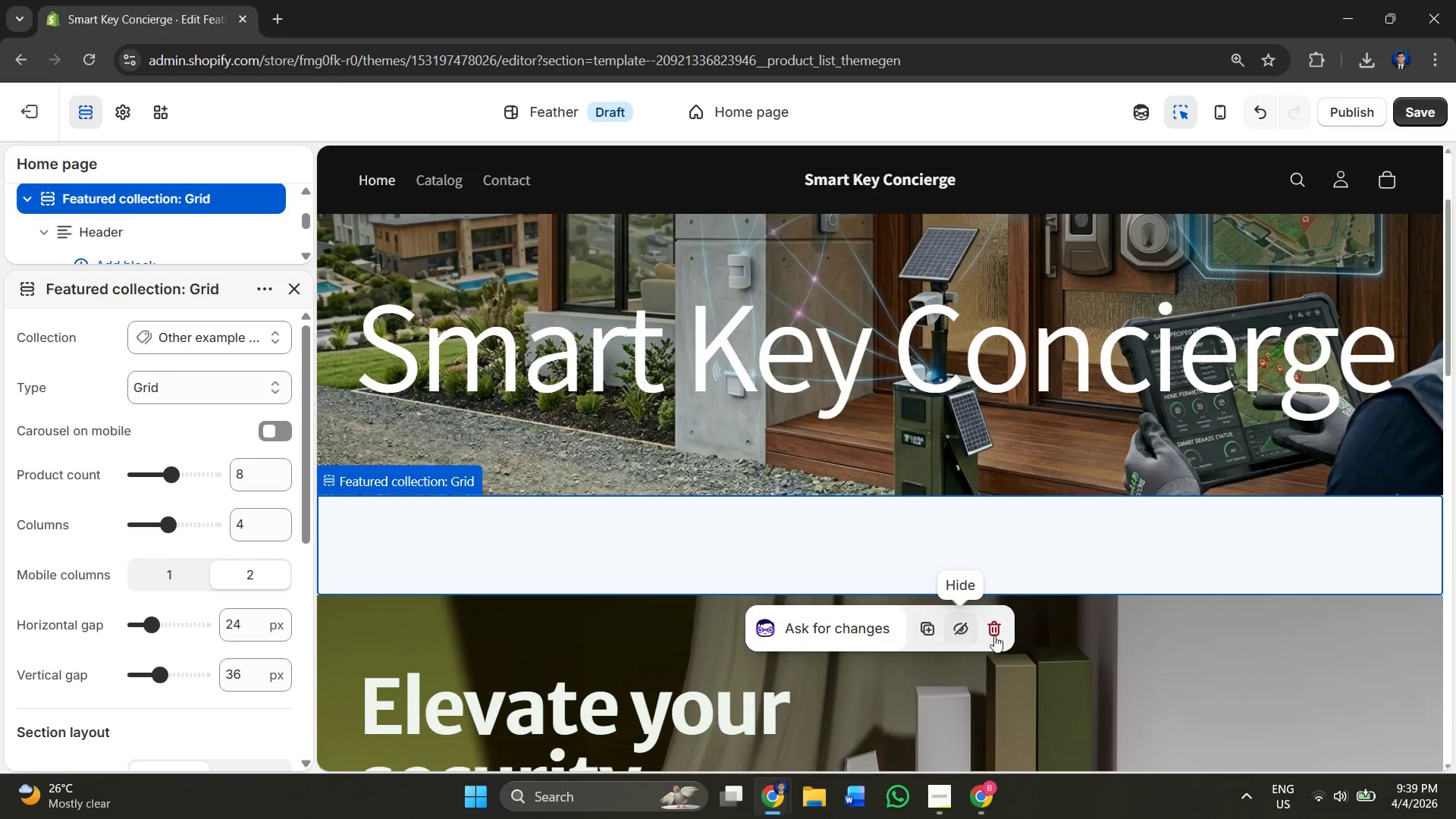 
left_click([993, 639])
 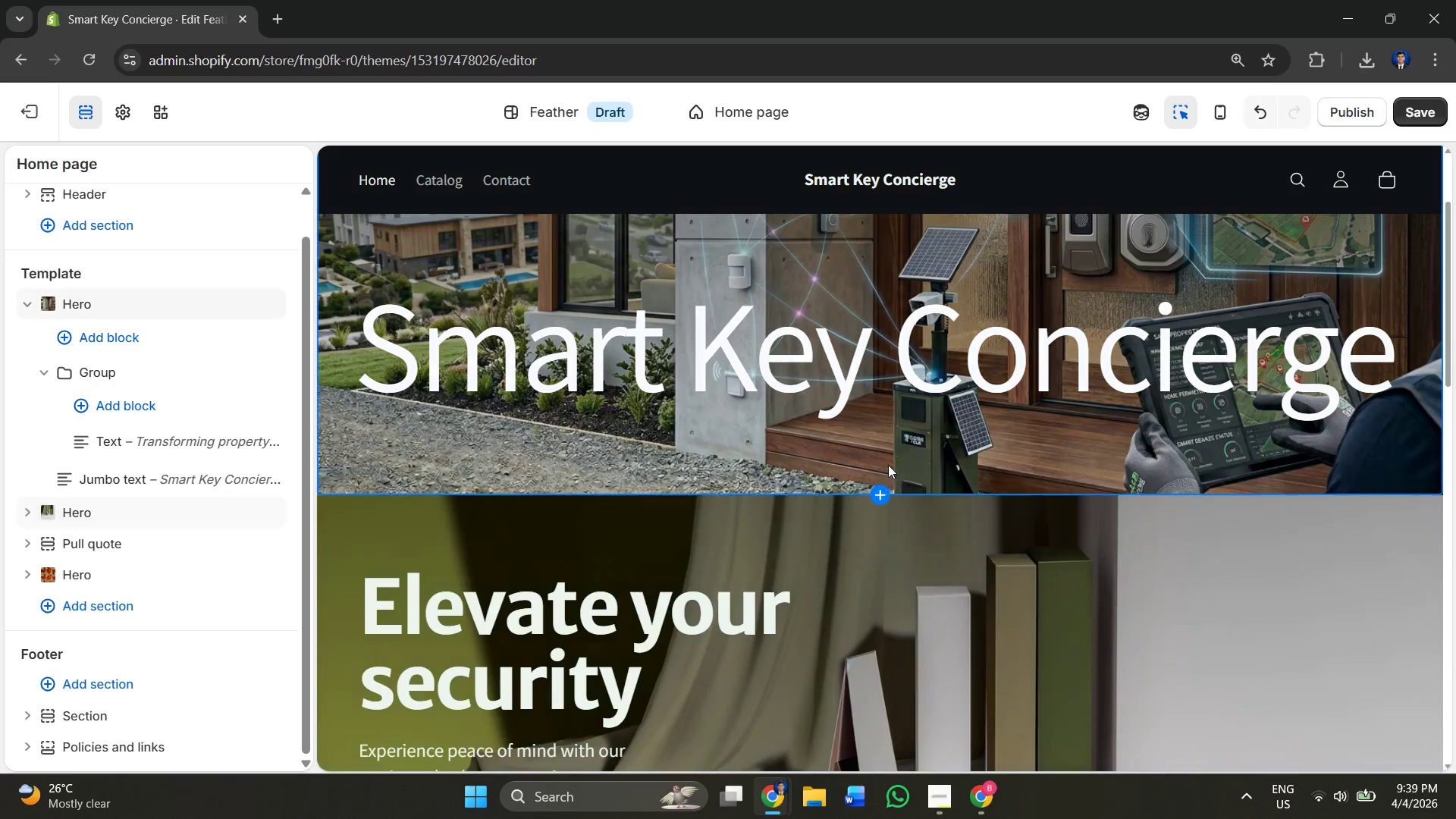 
left_click([890, 439])
 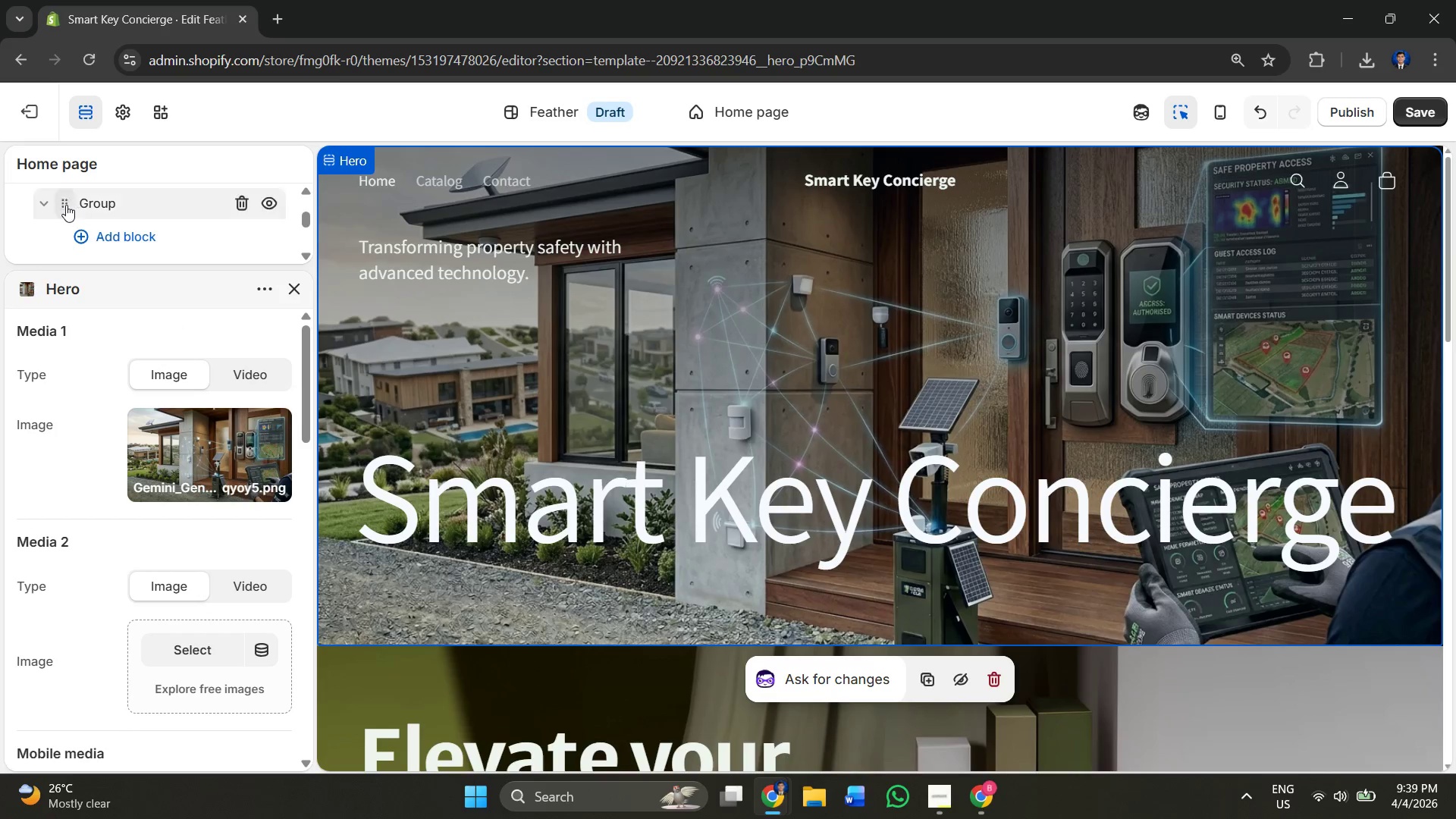 
left_click([291, 297])
 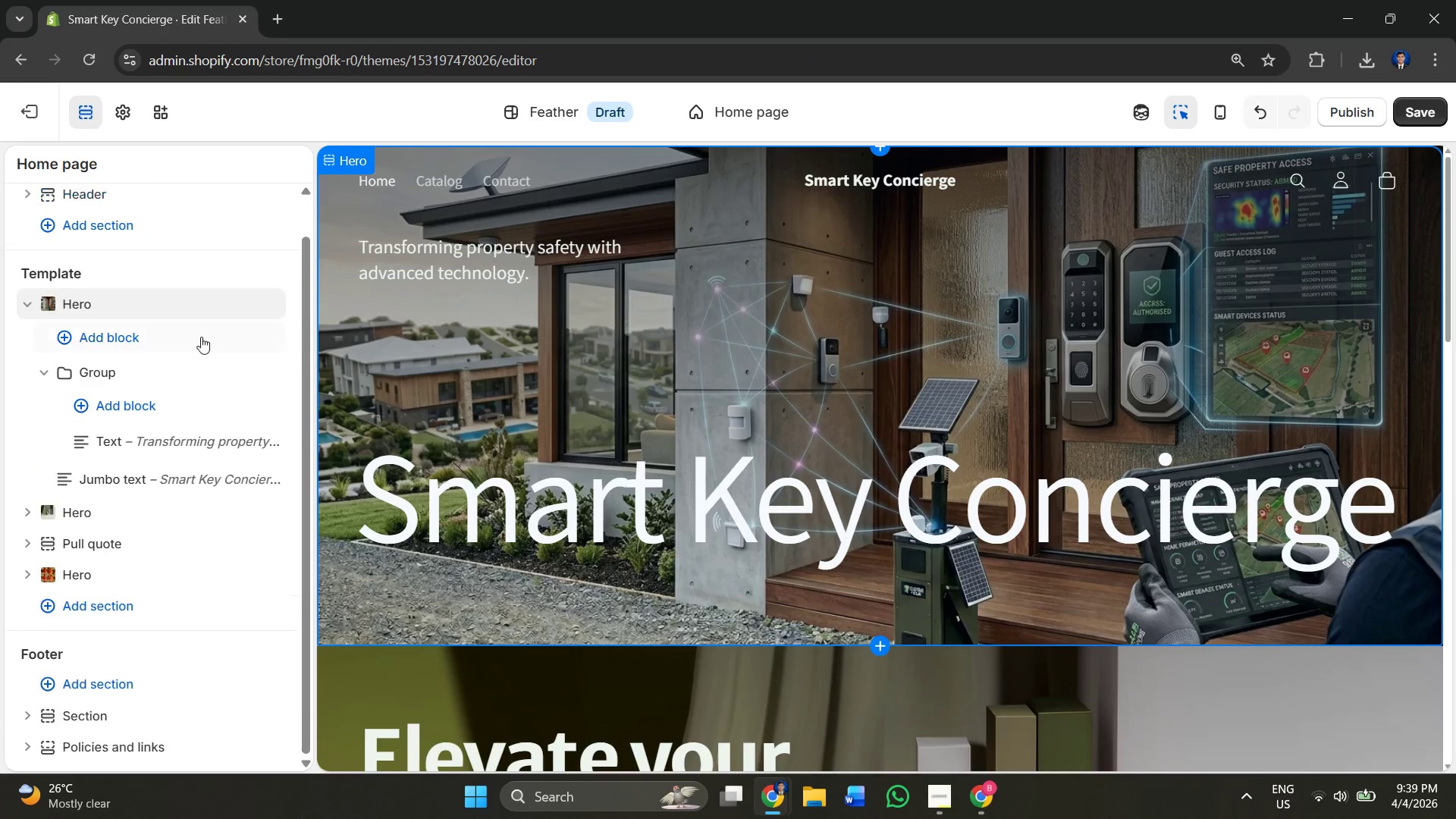 
scroll: coordinate [181, 342], scroll_direction: up, amount: 1.0
 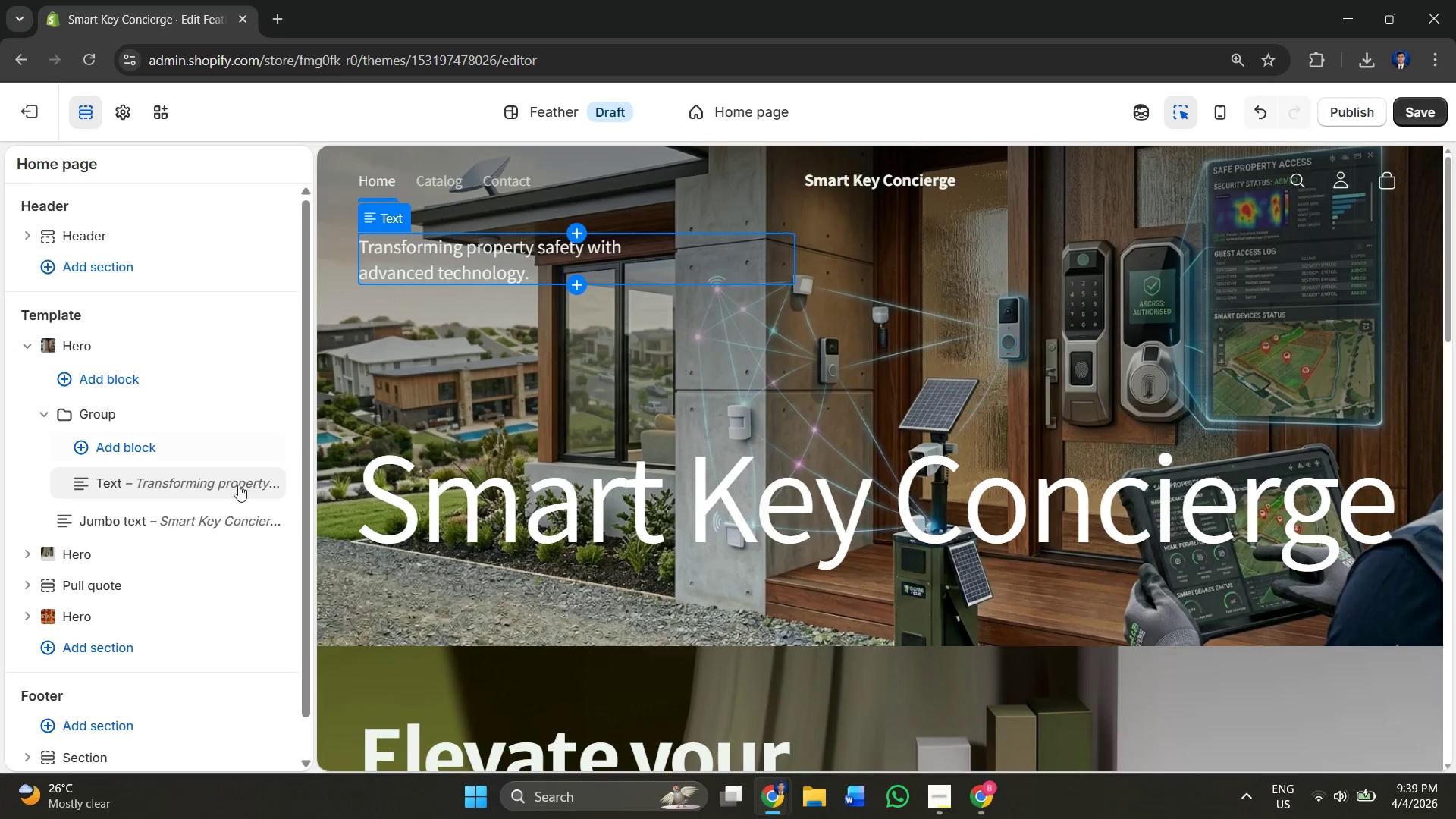 
wait(10.33)
 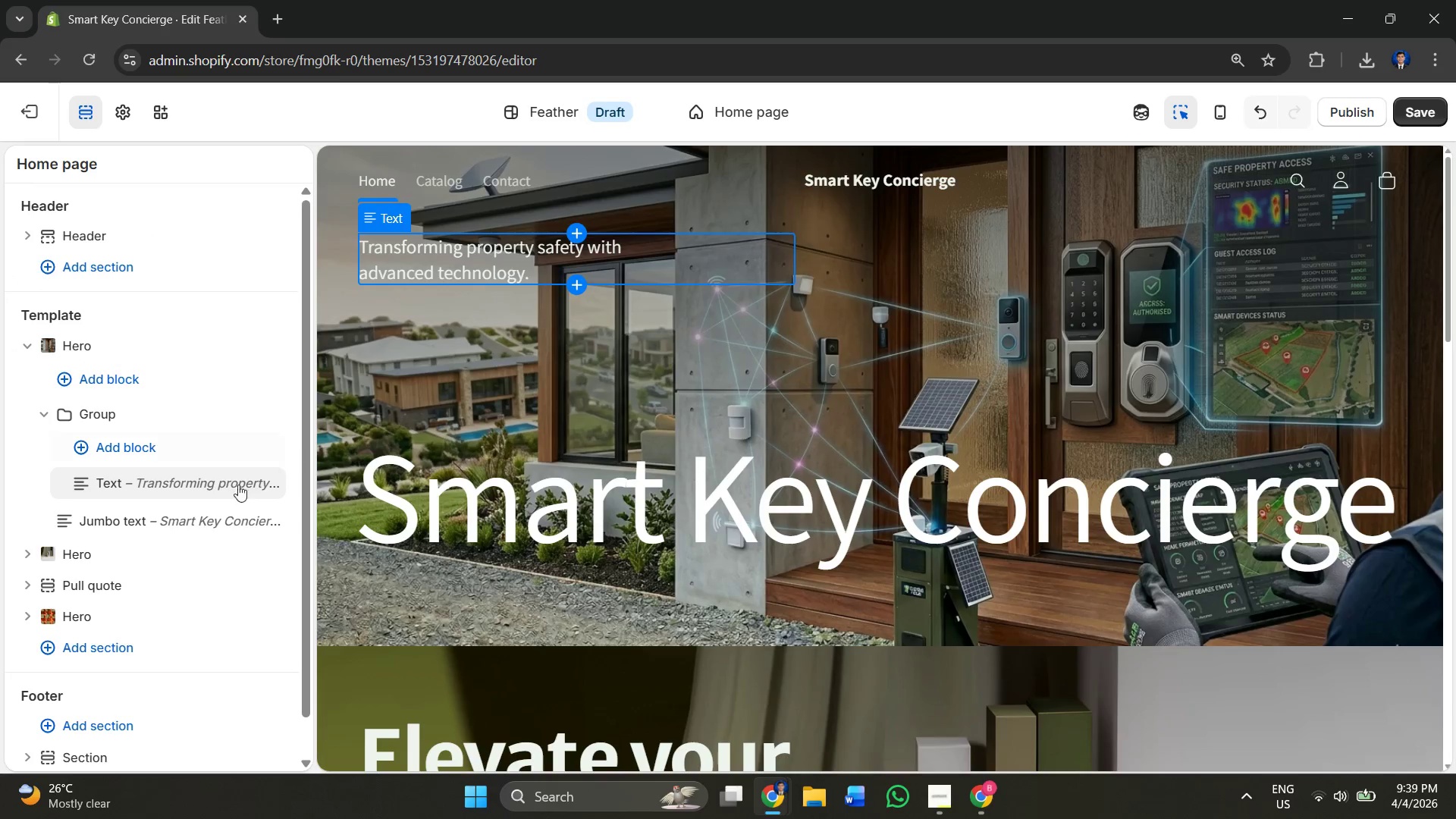 
scroll: coordinate [127, 295], scroll_direction: up, amount: 7.0
 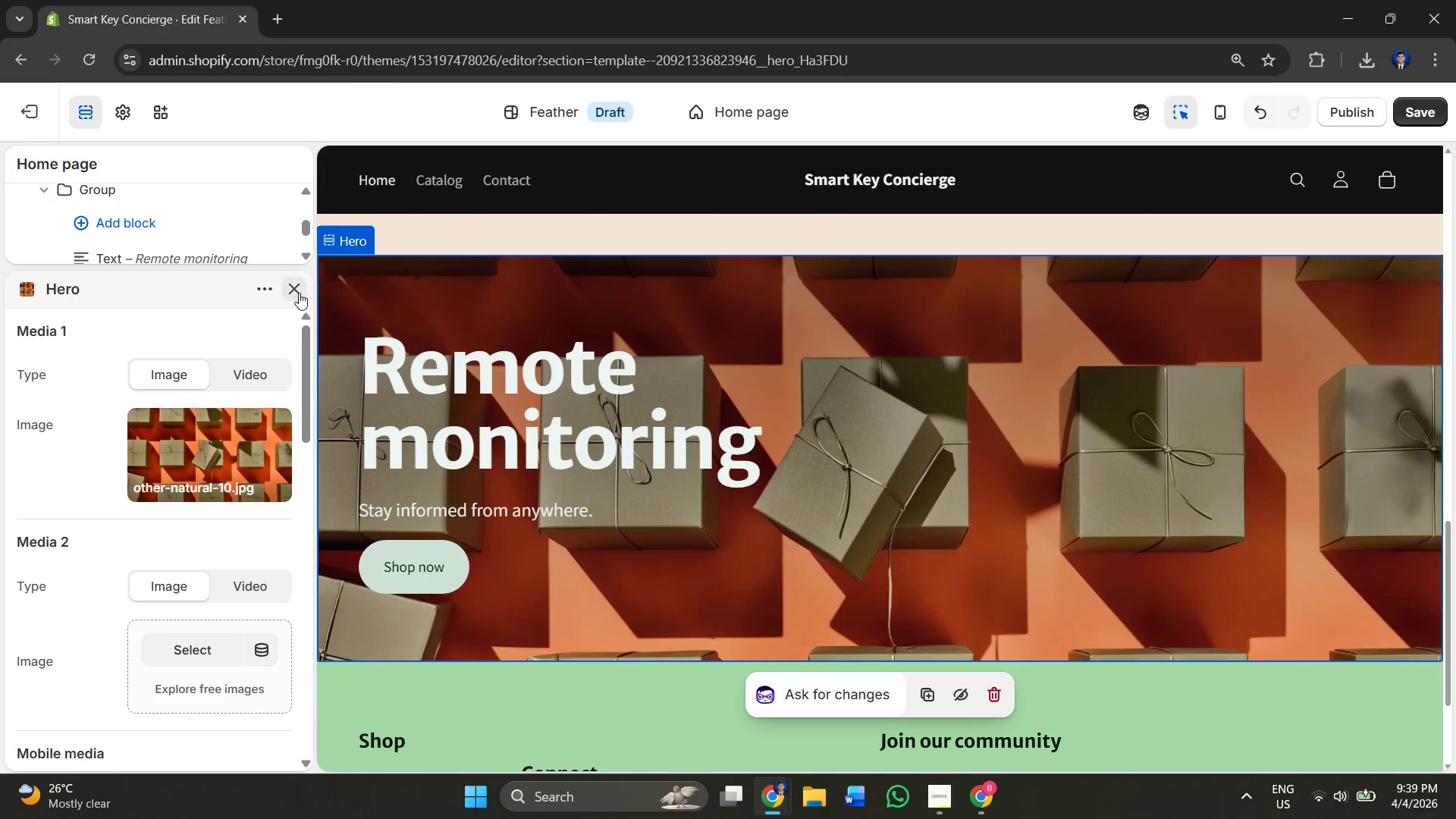 
left_click([299, 293])
 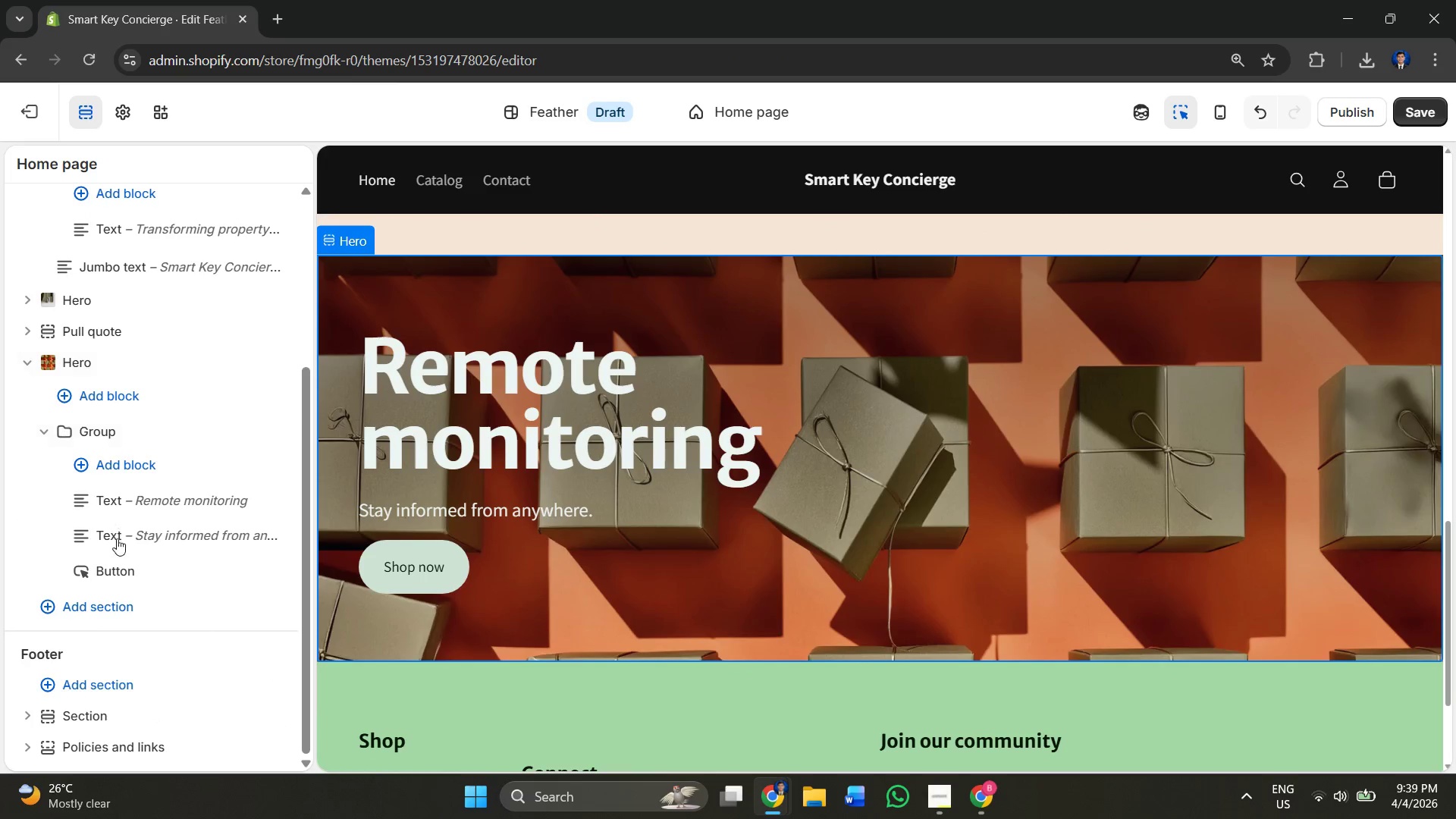 
scroll: coordinate [111, 469], scroll_direction: up, amount: 1.0
 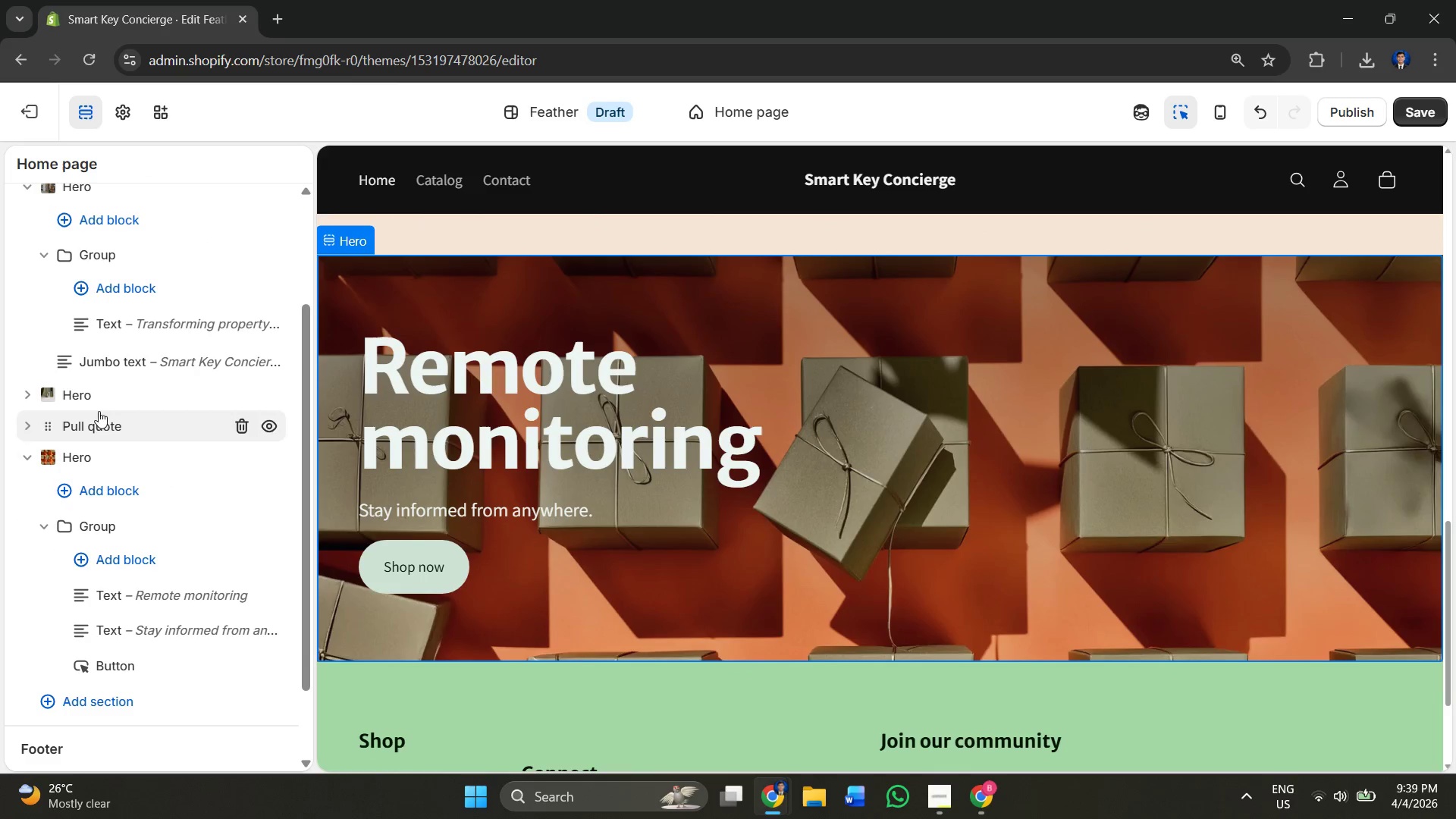 
left_click([95, 391])
 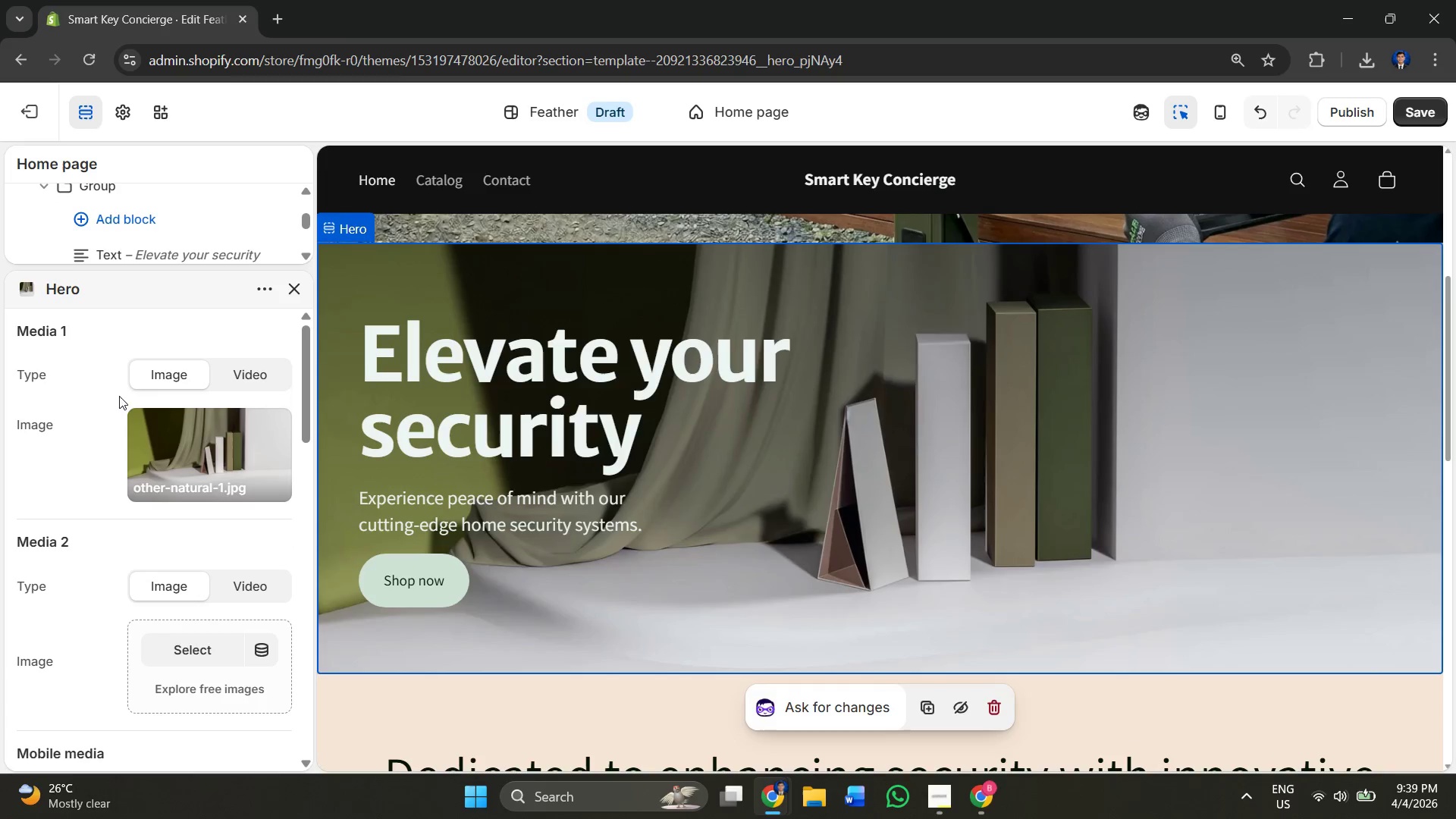 
scroll: coordinate [177, 239], scroll_direction: up, amount: 3.0
 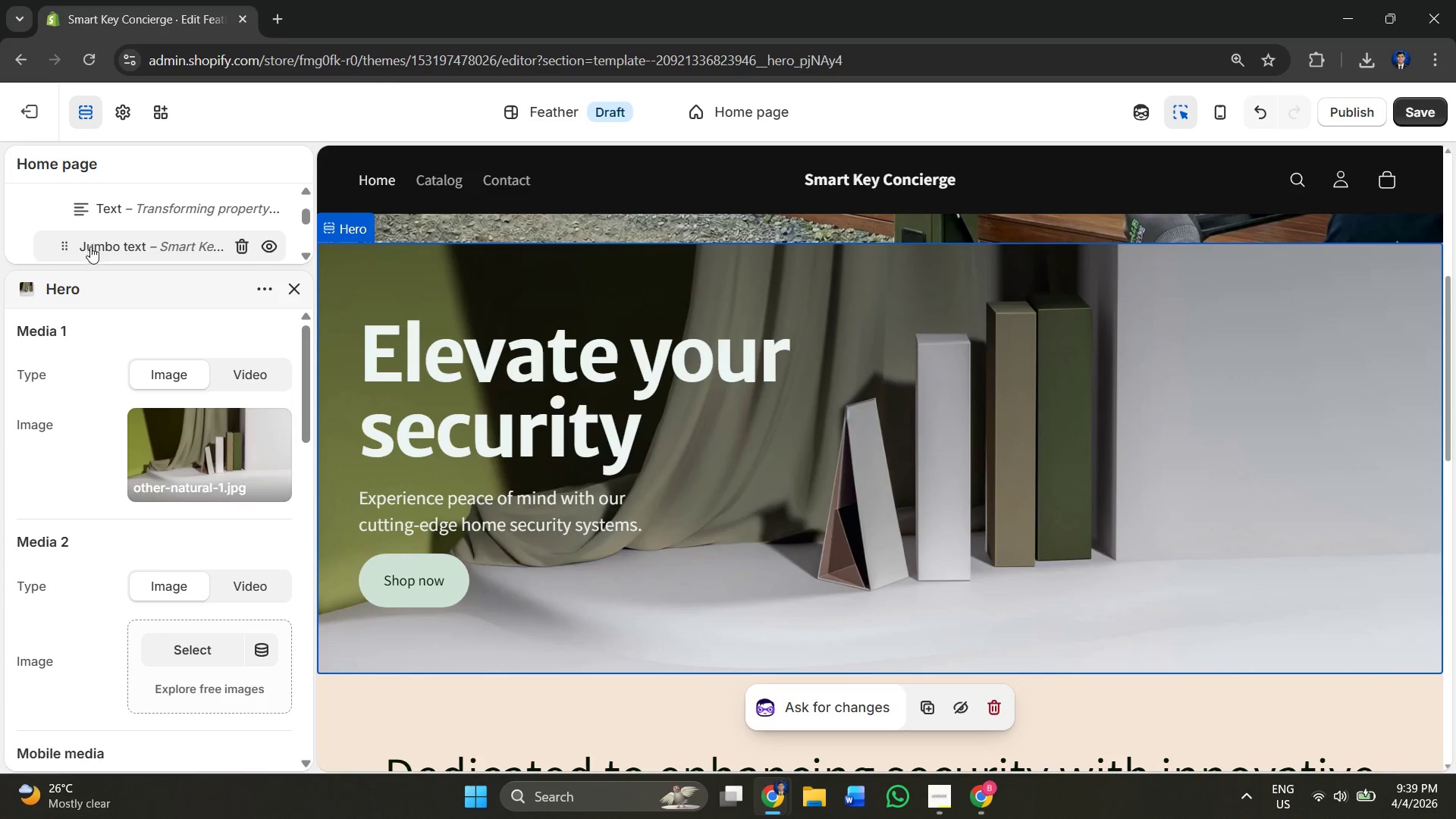 
left_click([113, 249])
 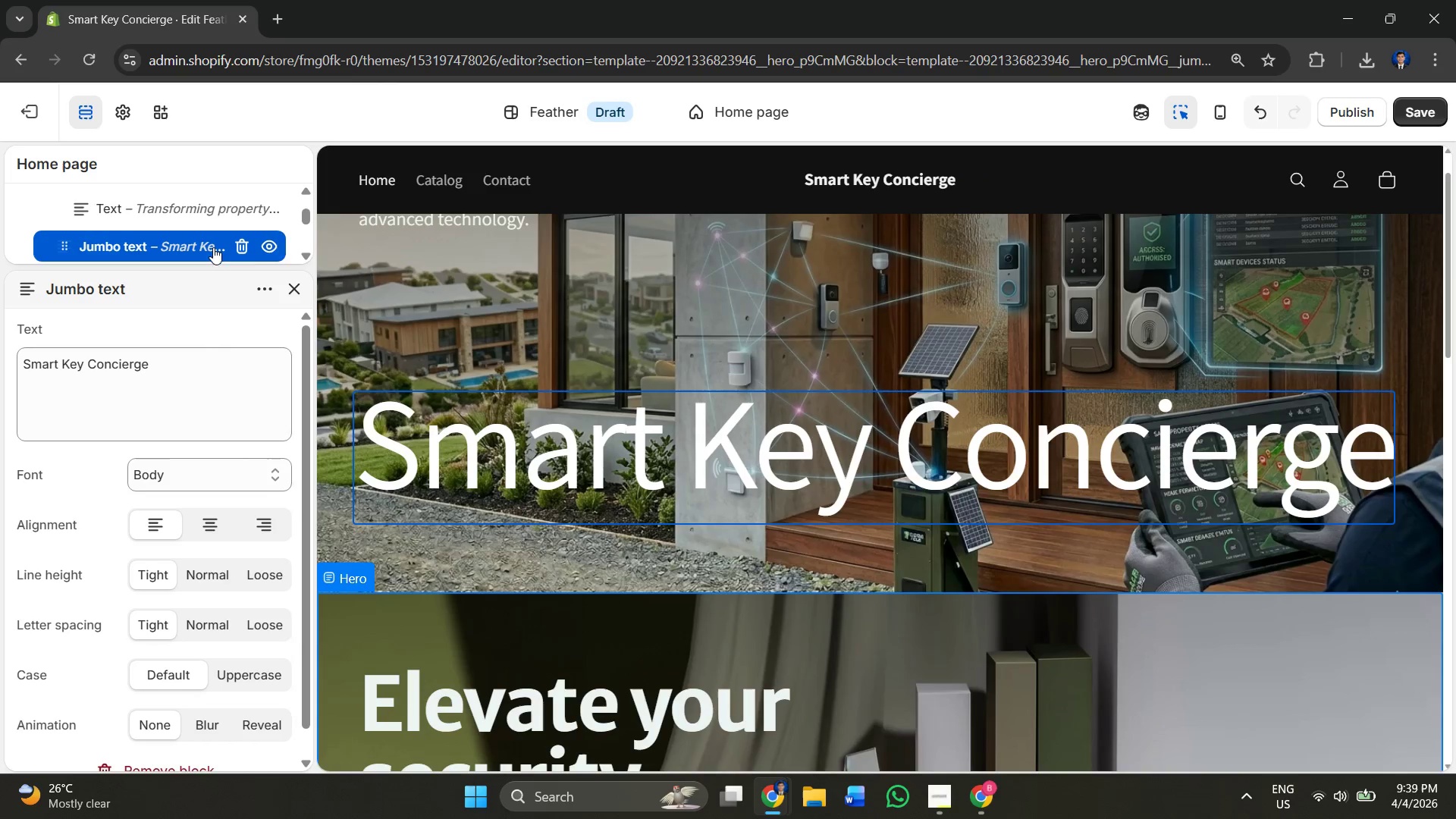 
left_click([289, 288])
 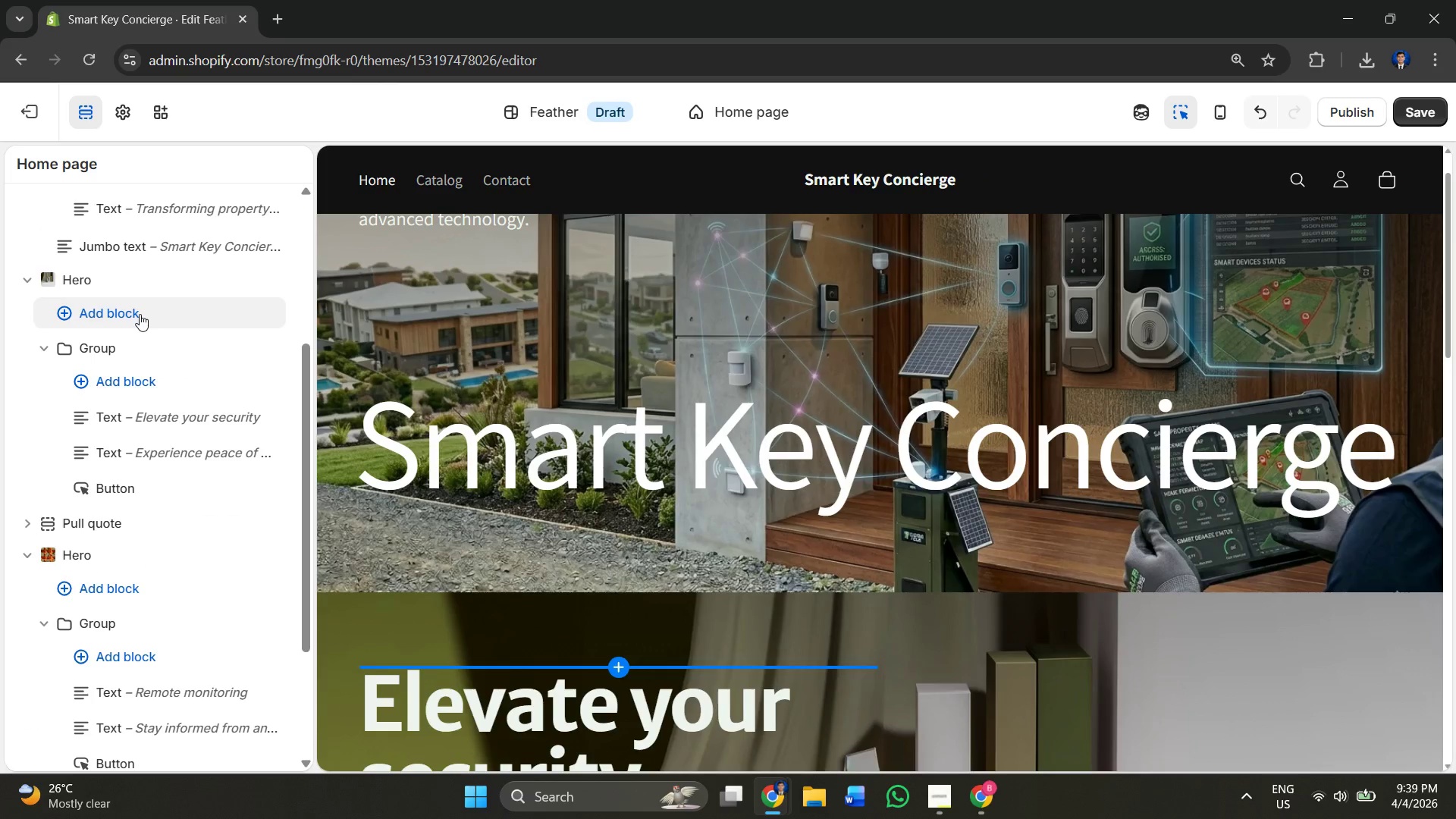 
left_click([152, 314])
 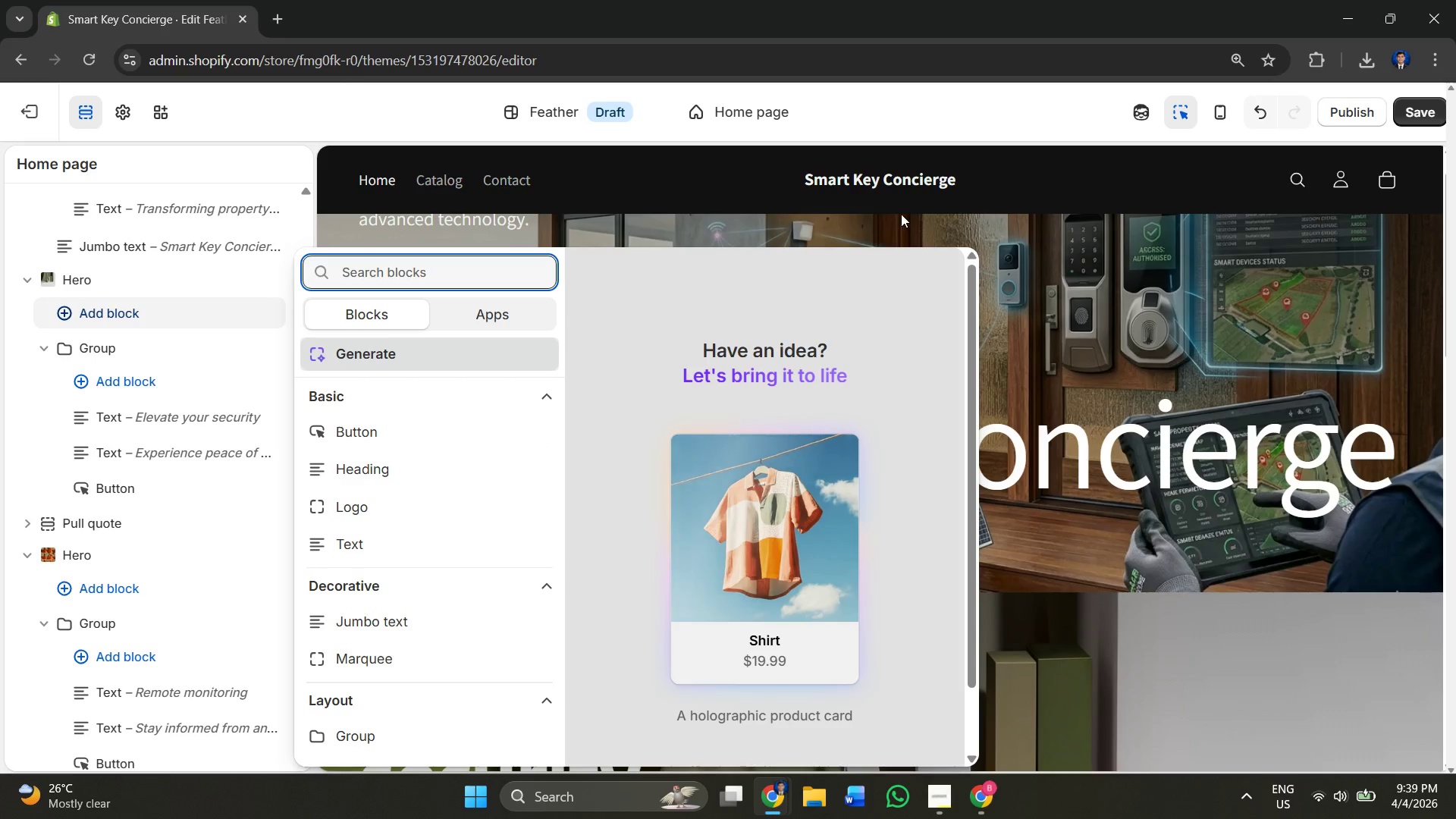 
left_click([1118, 262])
 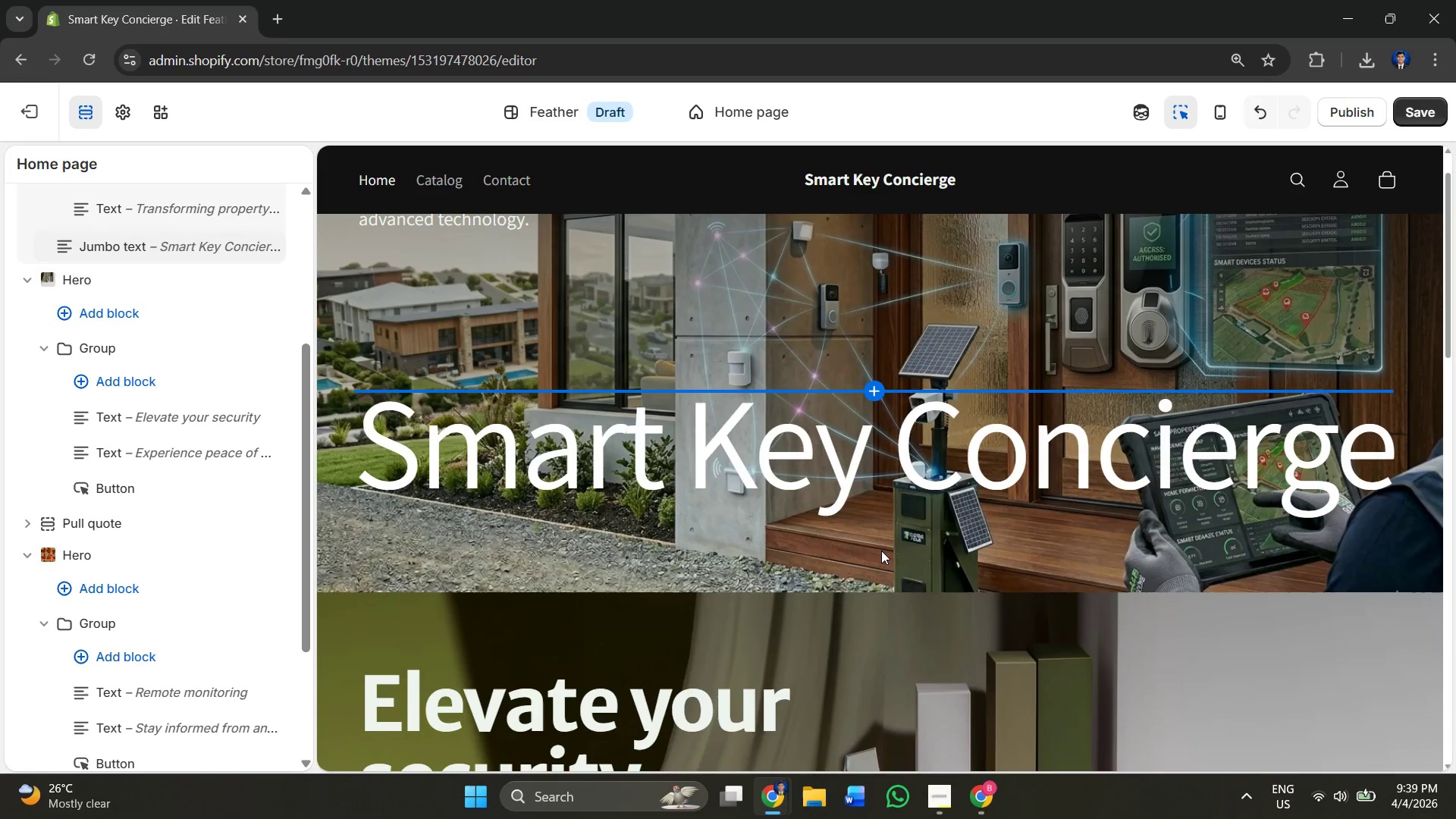 
left_click([876, 590])
 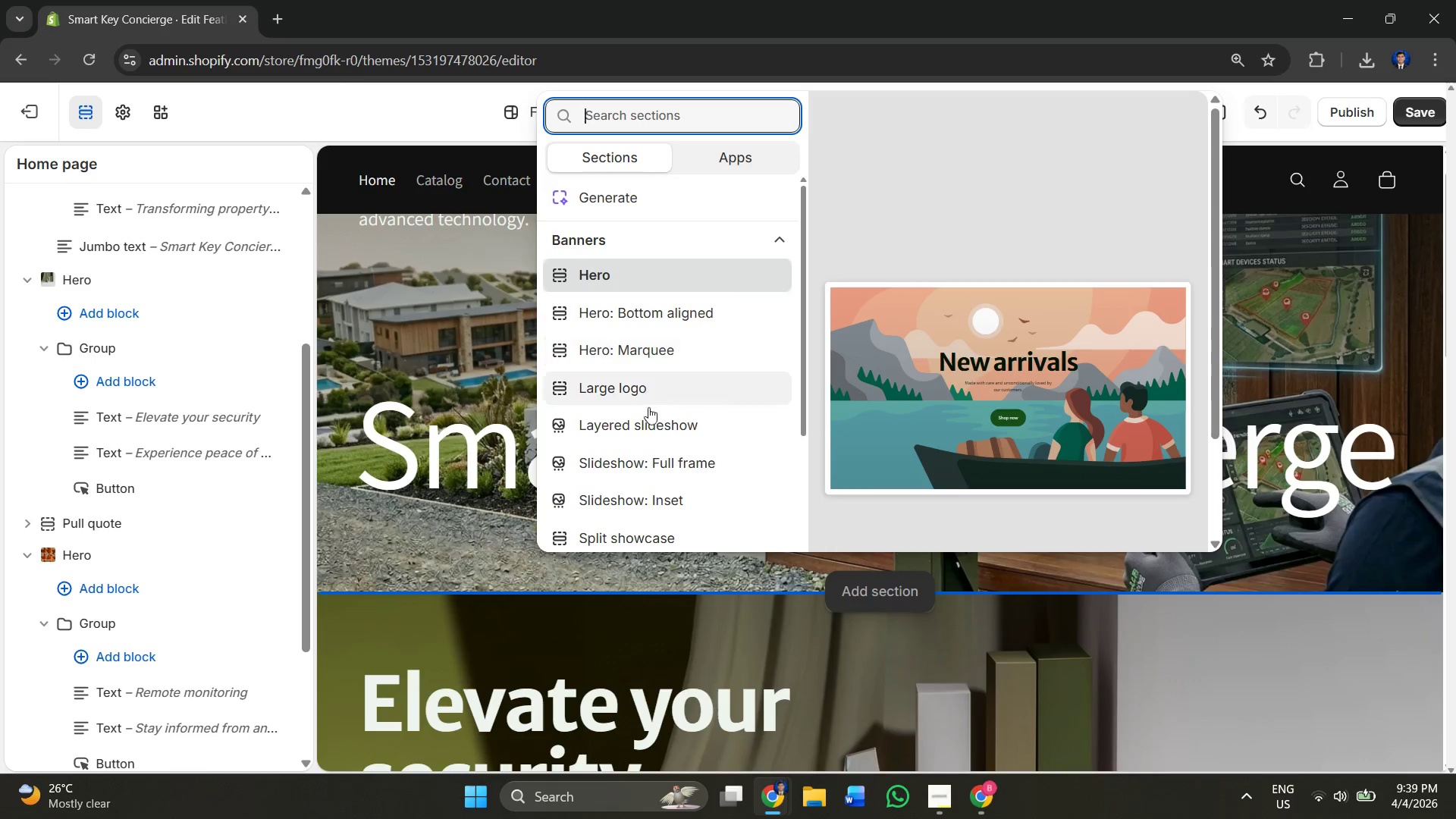 
scroll: coordinate [638, 472], scroll_direction: down, amount: 3.0
 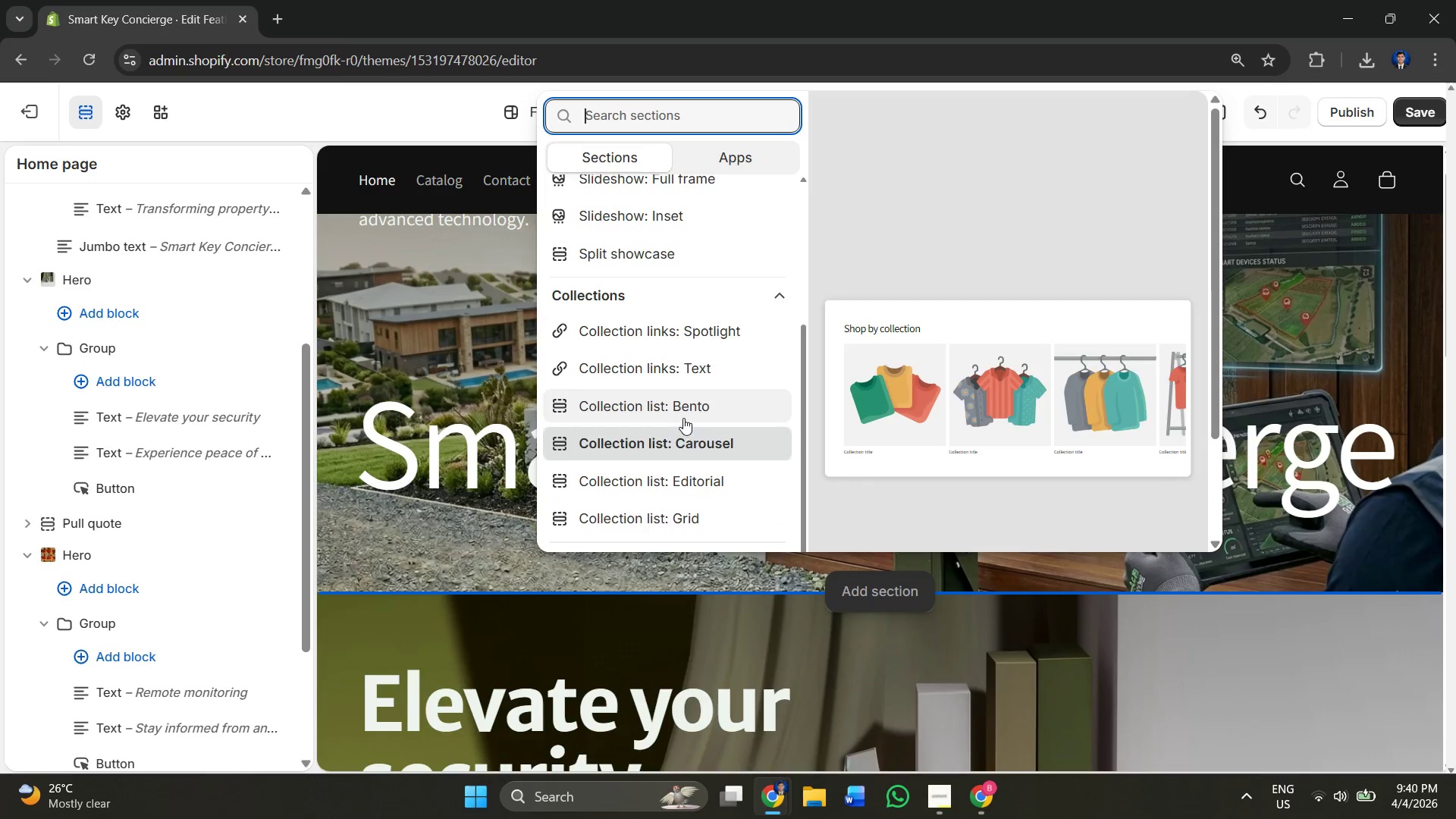 
wait(21.1)
 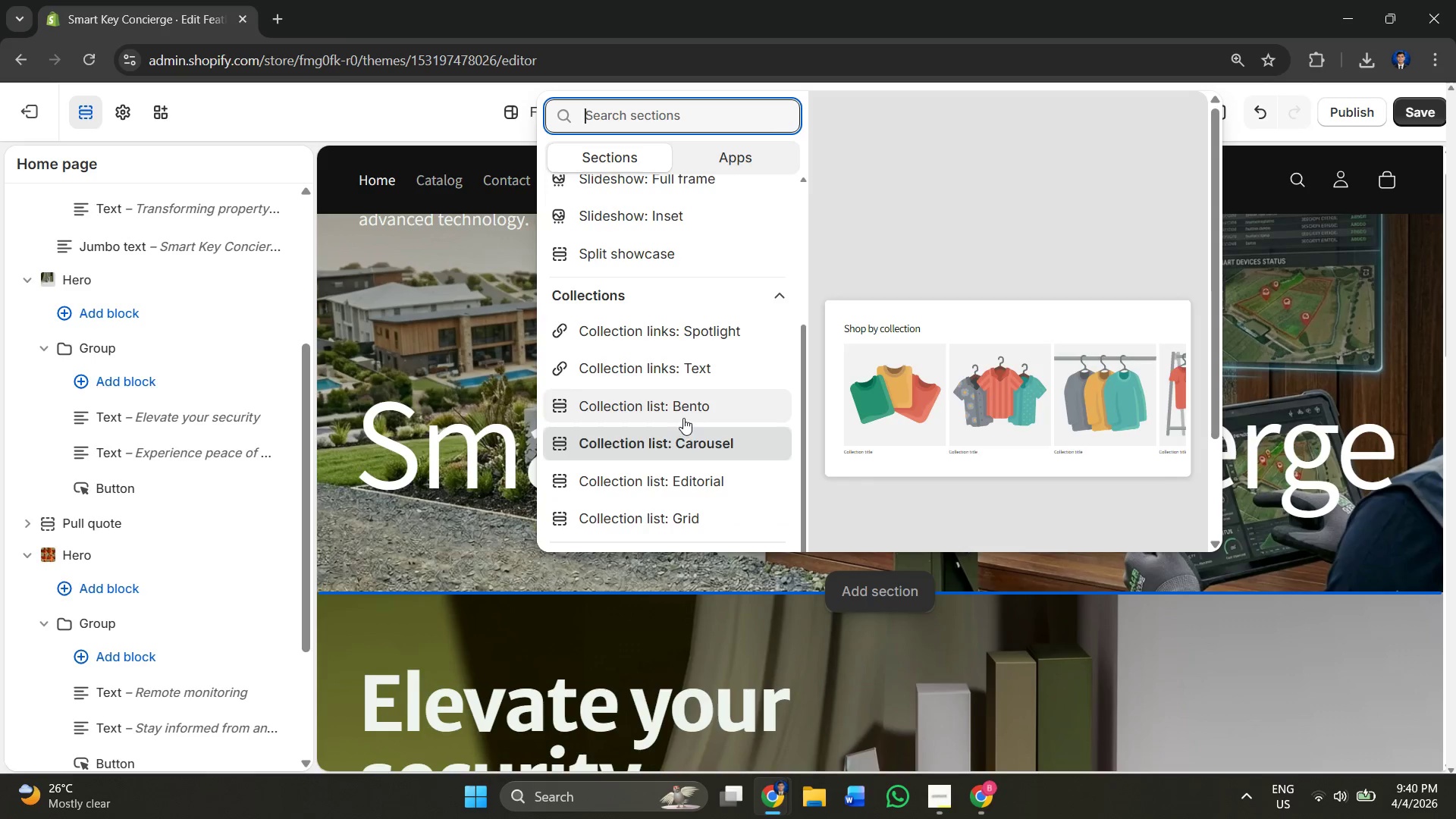 
left_click([696, 415])
 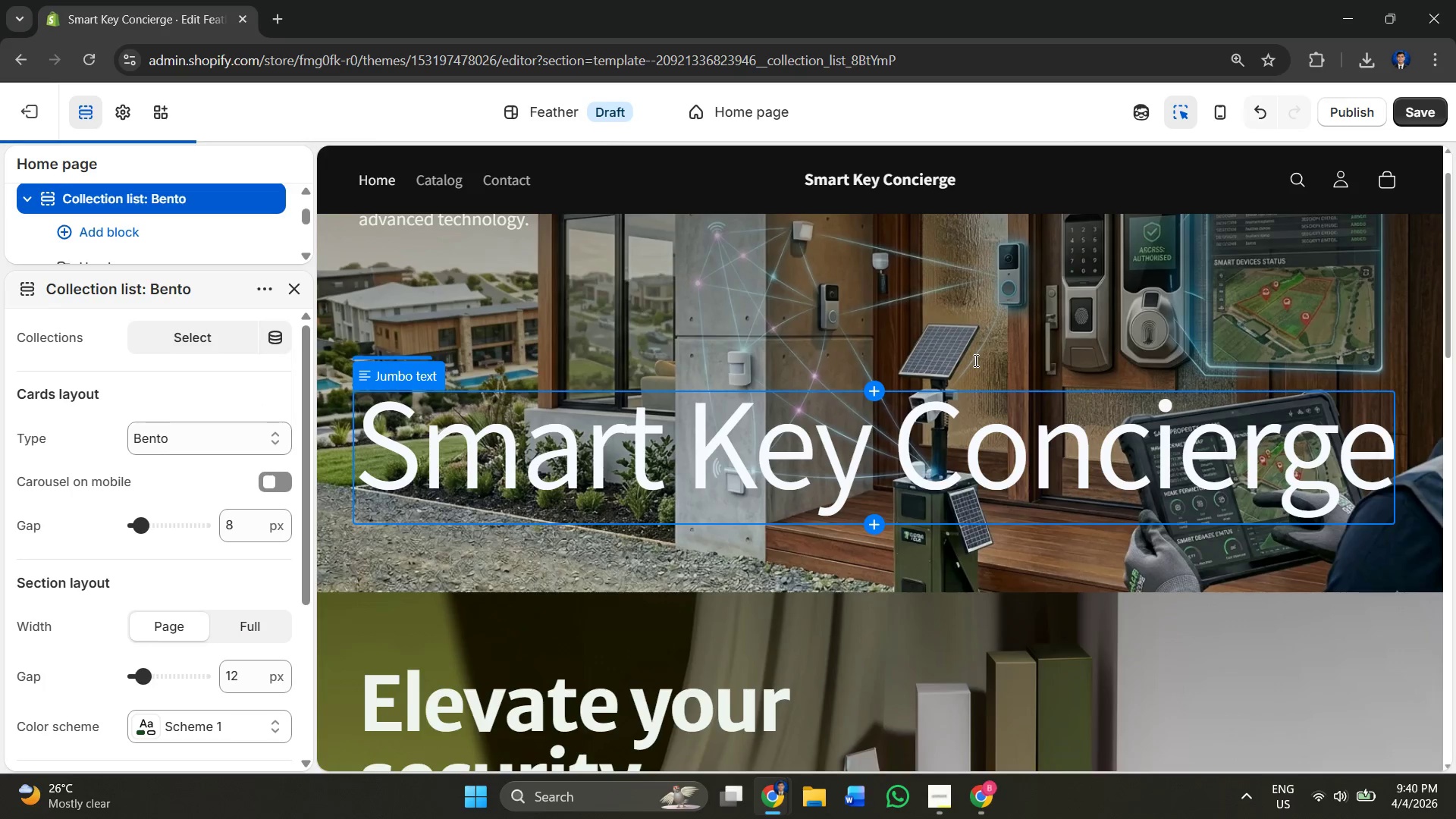 
scroll: coordinate [780, 443], scroll_direction: down, amount: 1.0
 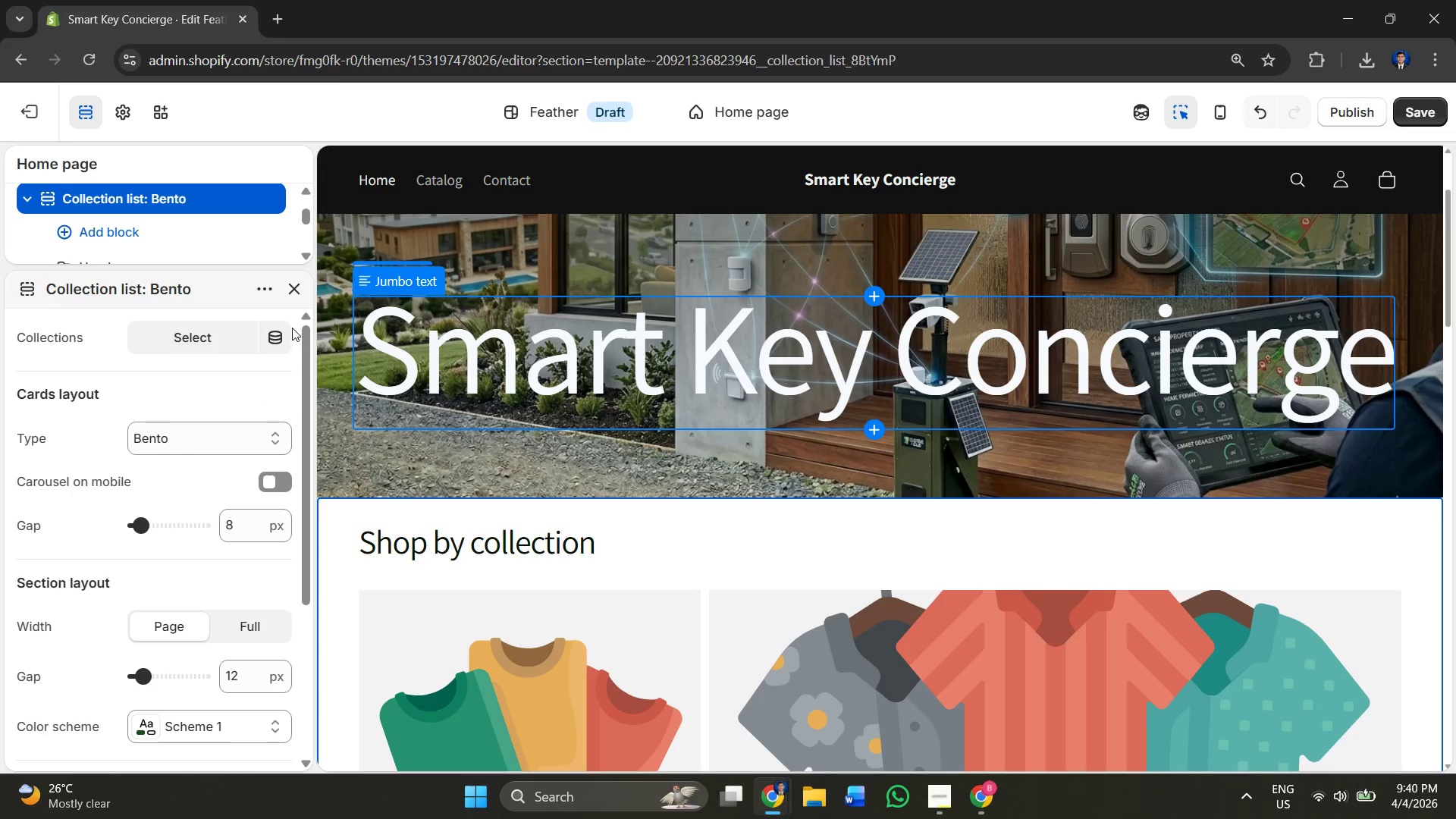 
left_click([278, 333])
 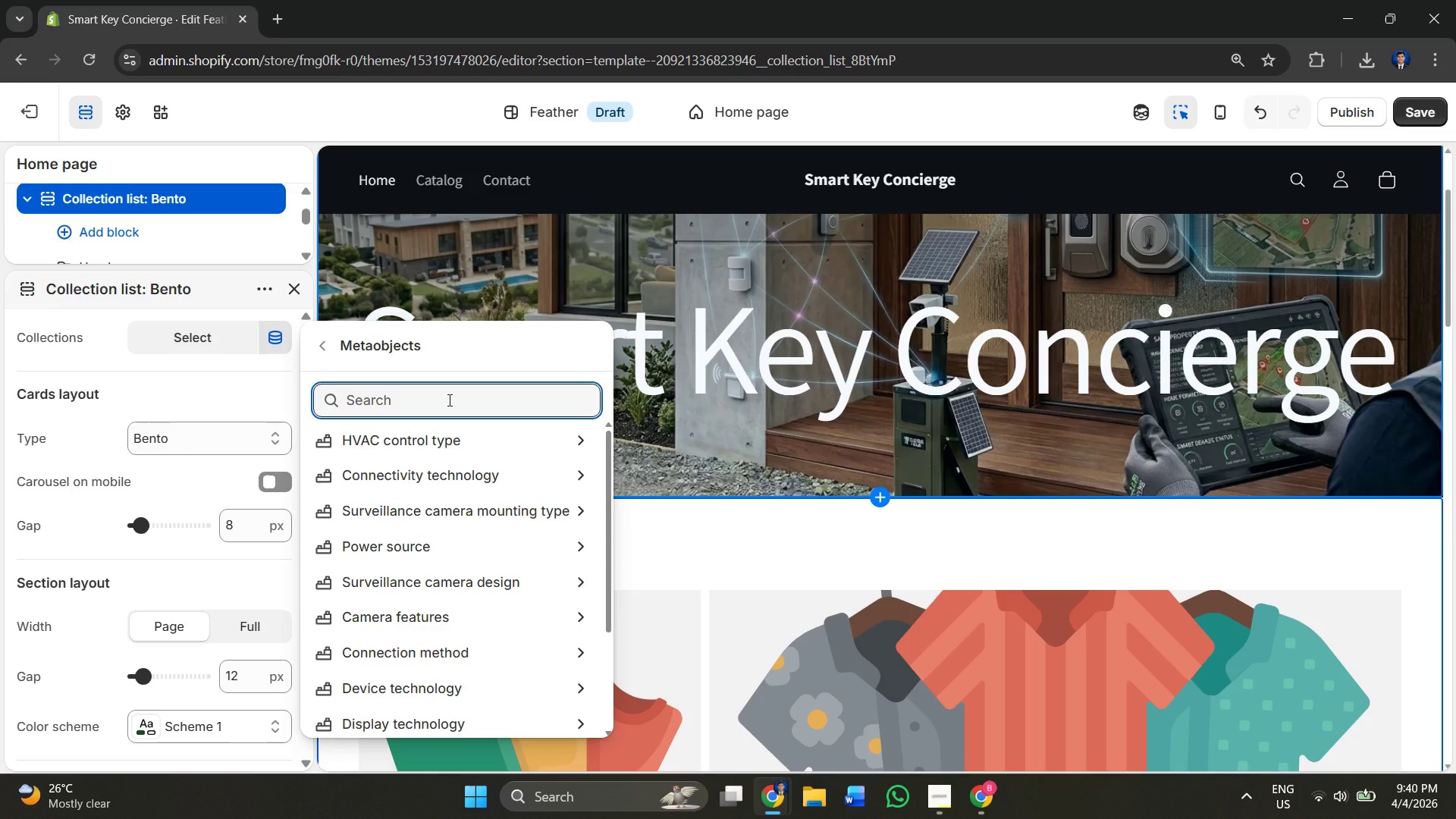 
type(re)
 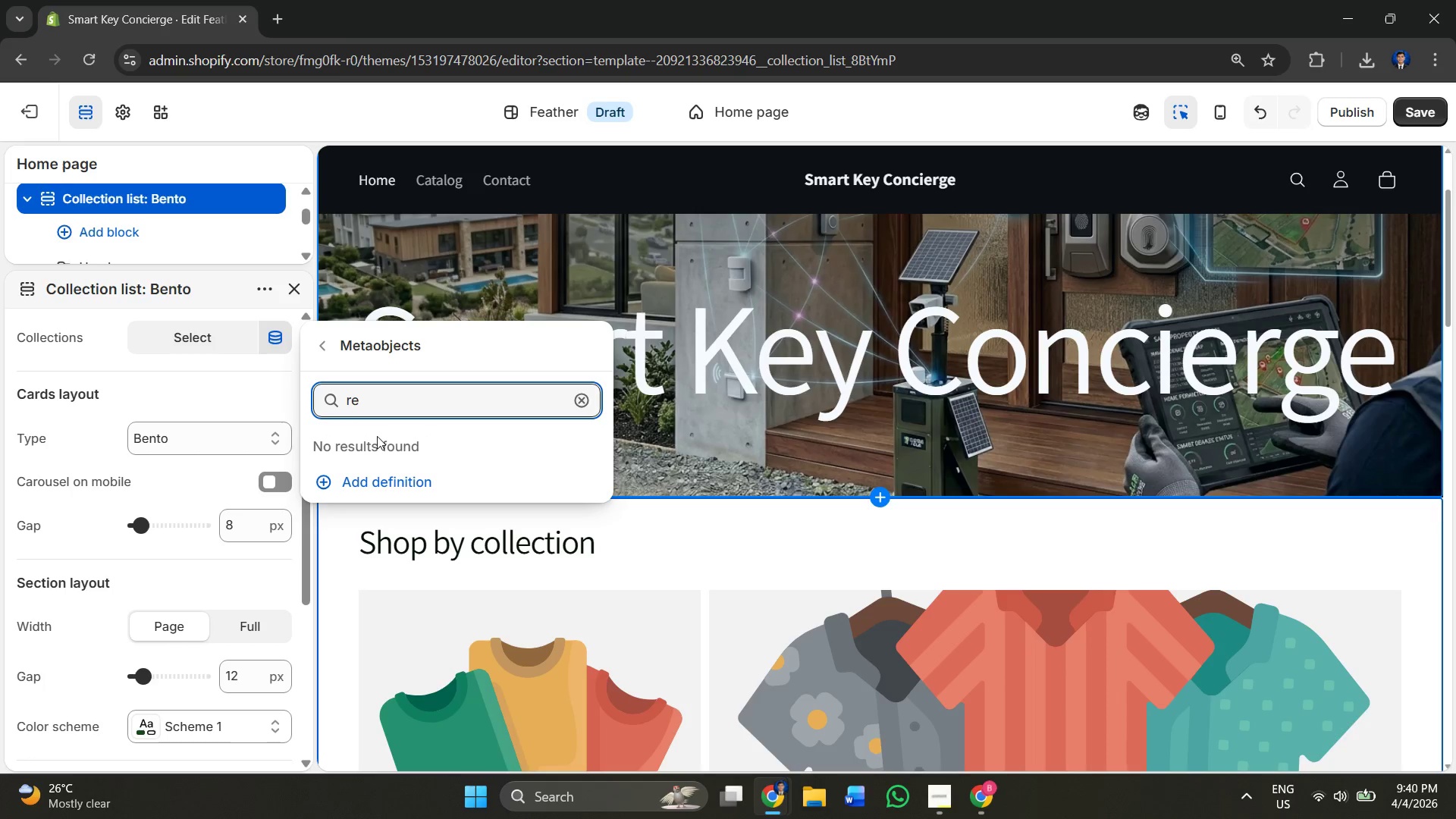 
left_click([196, 333])
 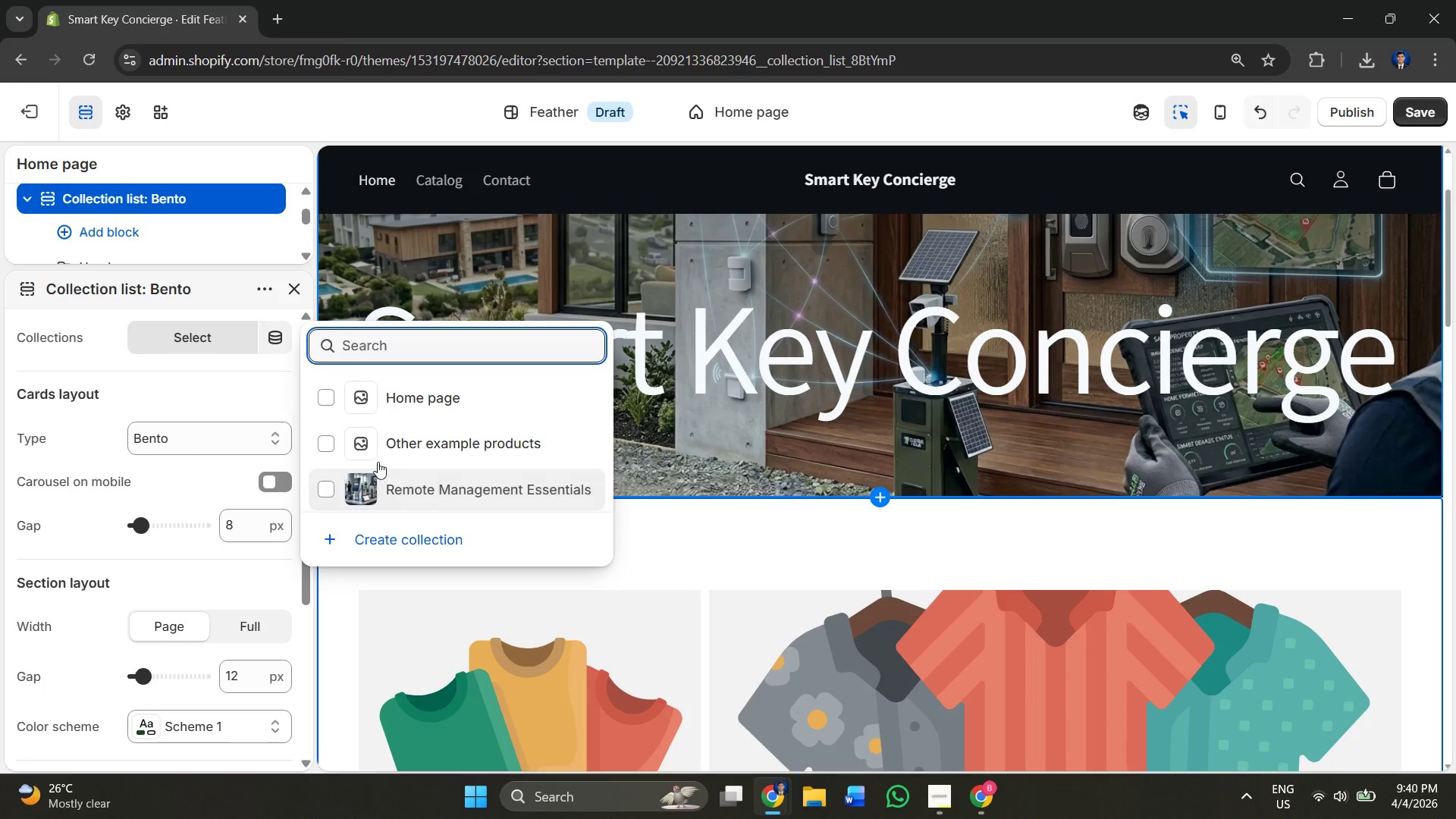 
left_click([326, 491])
 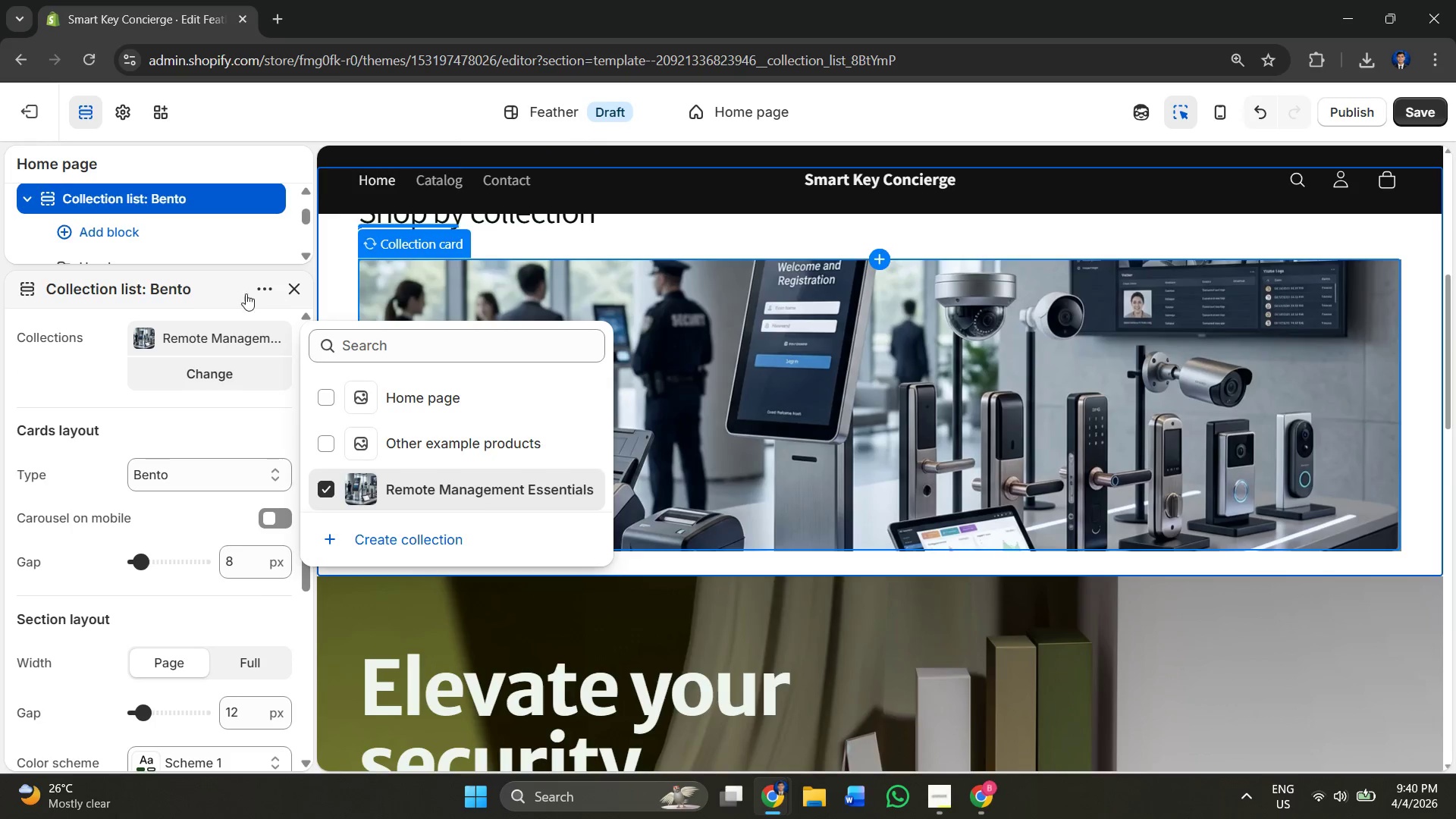 
wait(5.2)
 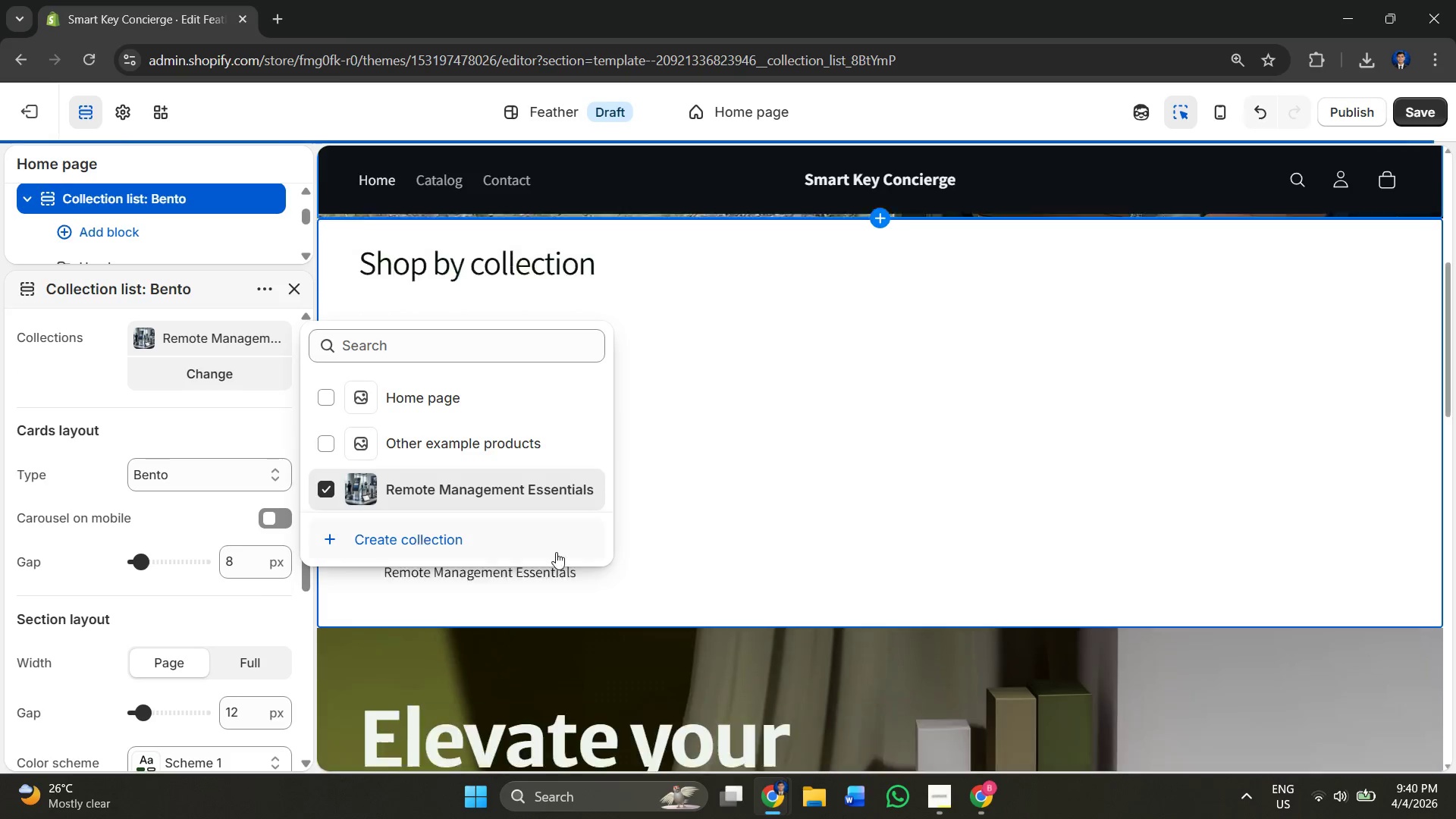 
left_click([196, 416])
 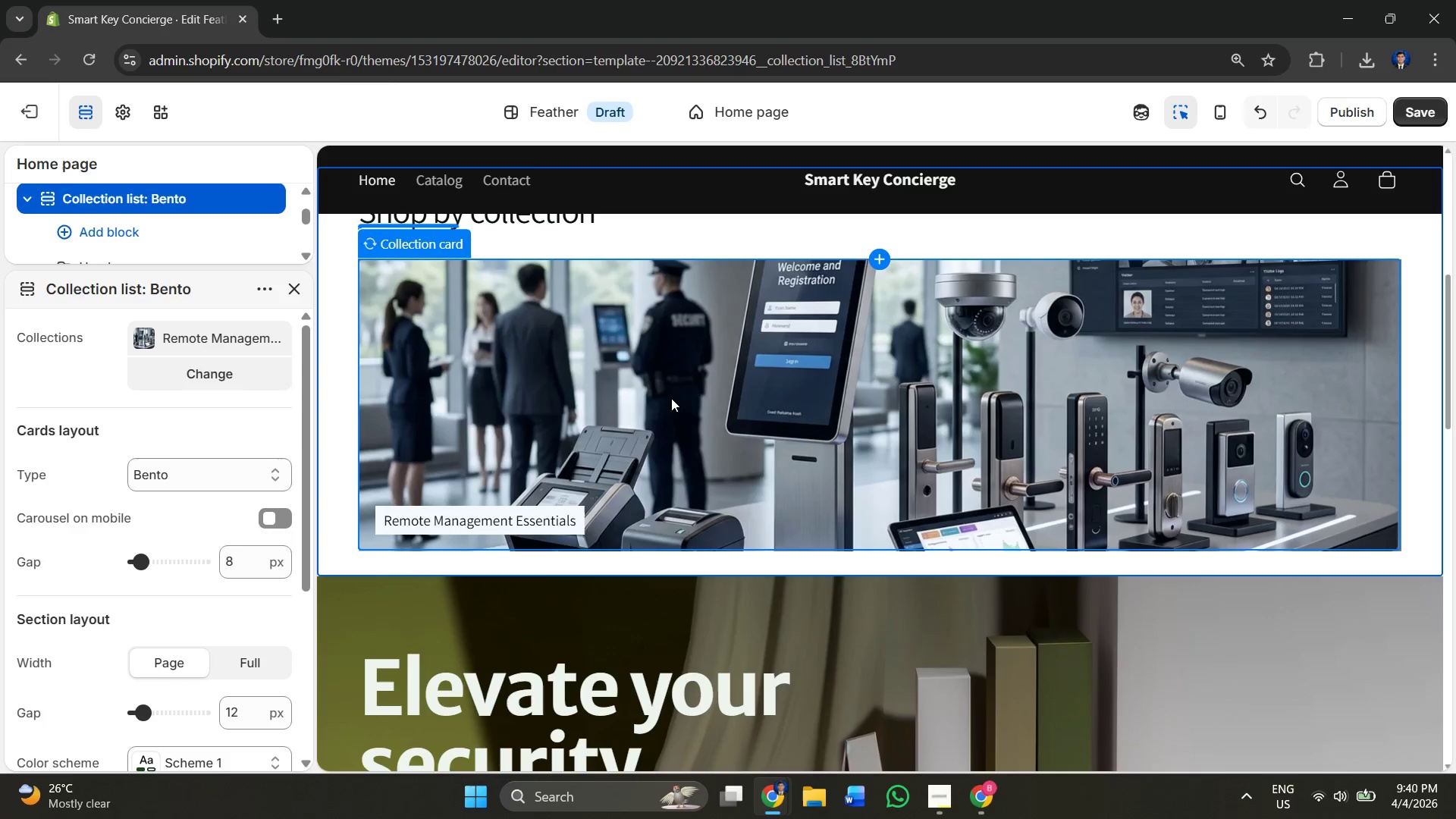 
scroll: coordinate [759, 373], scroll_direction: down, amount: 4.0
 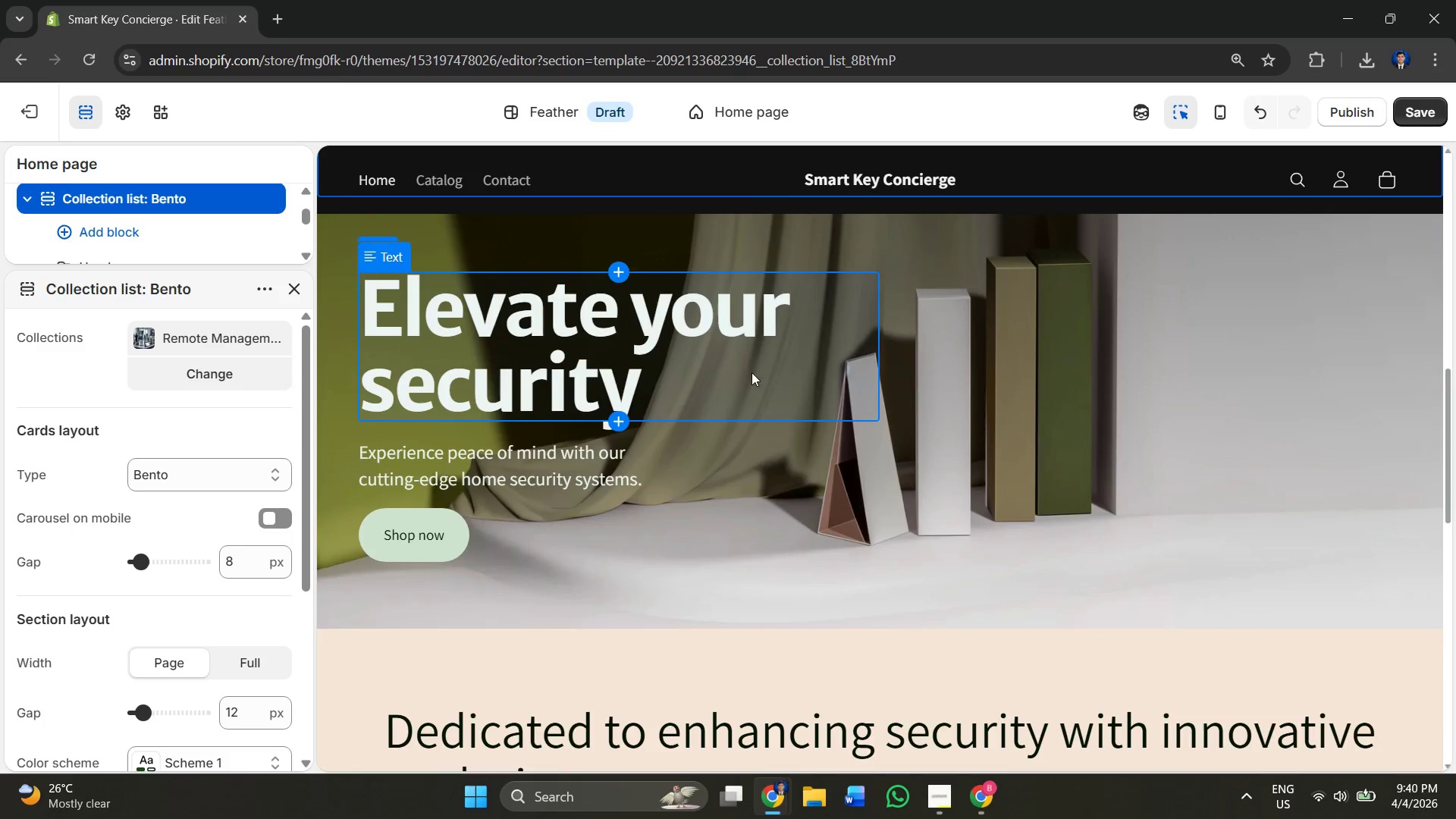 
scroll: coordinate [704, 381], scroll_direction: up, amount: 3.0
 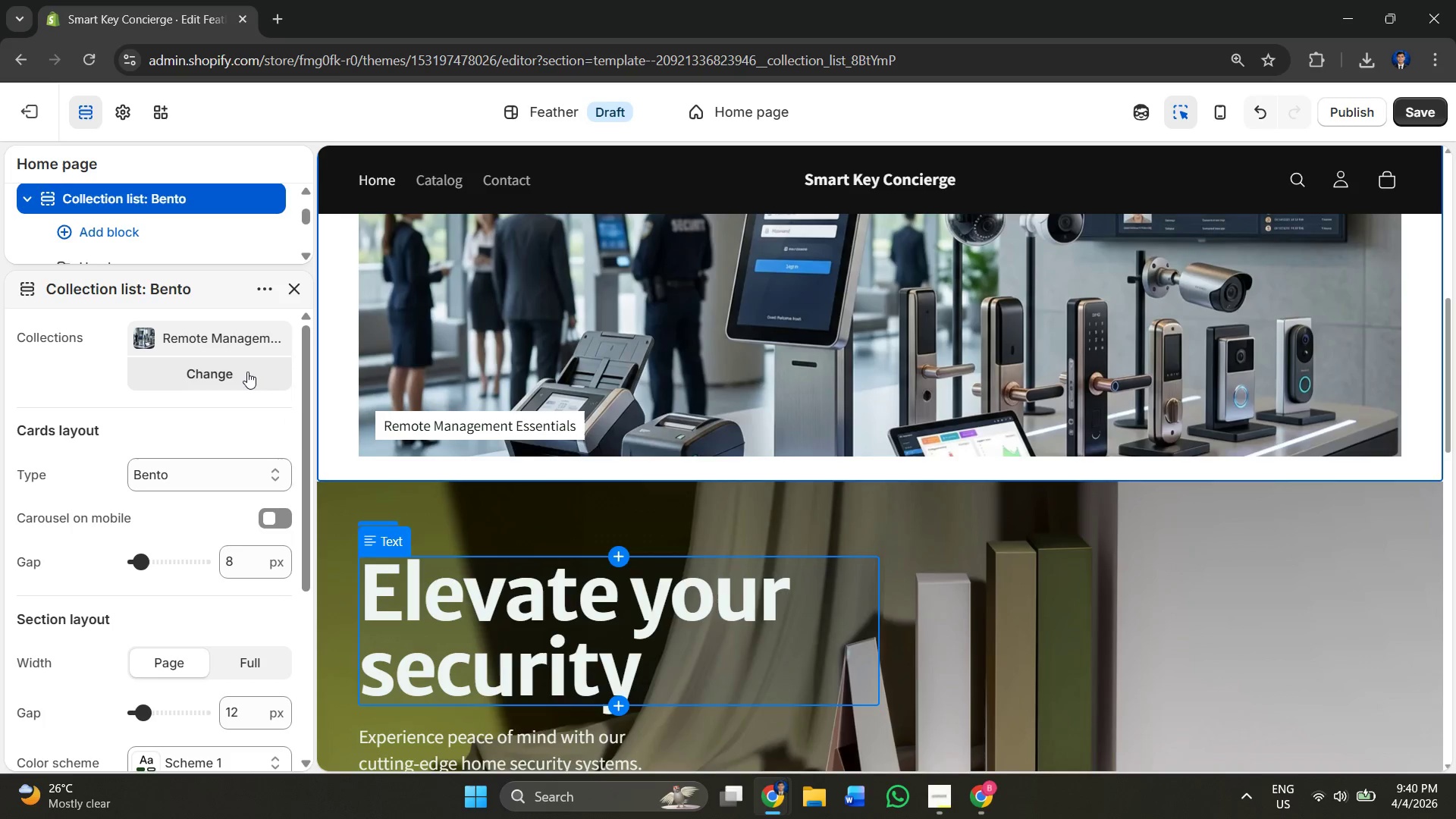 
left_click([246, 369])
 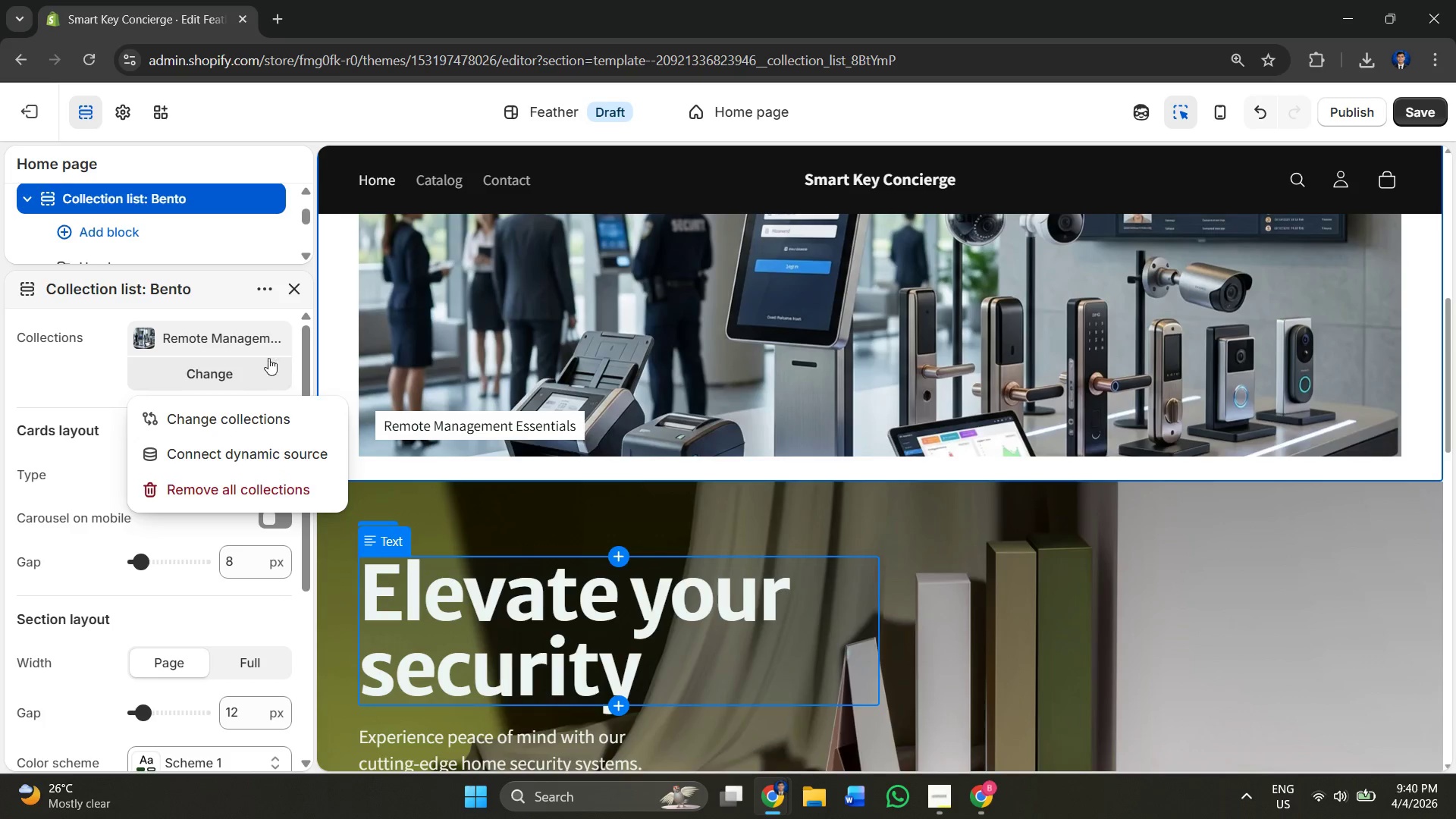 
left_click([64, 358])
 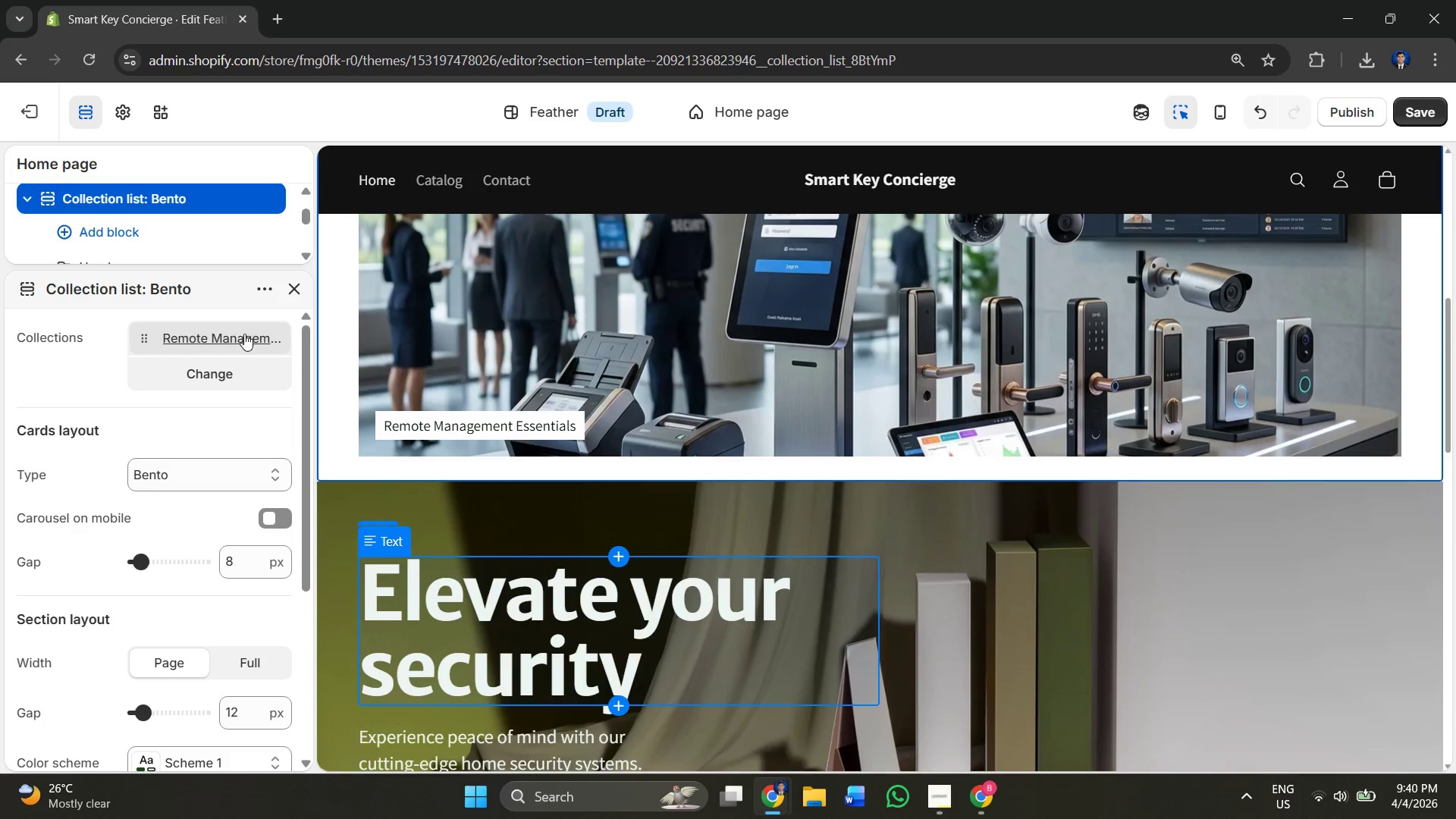 
left_click([244, 335])
 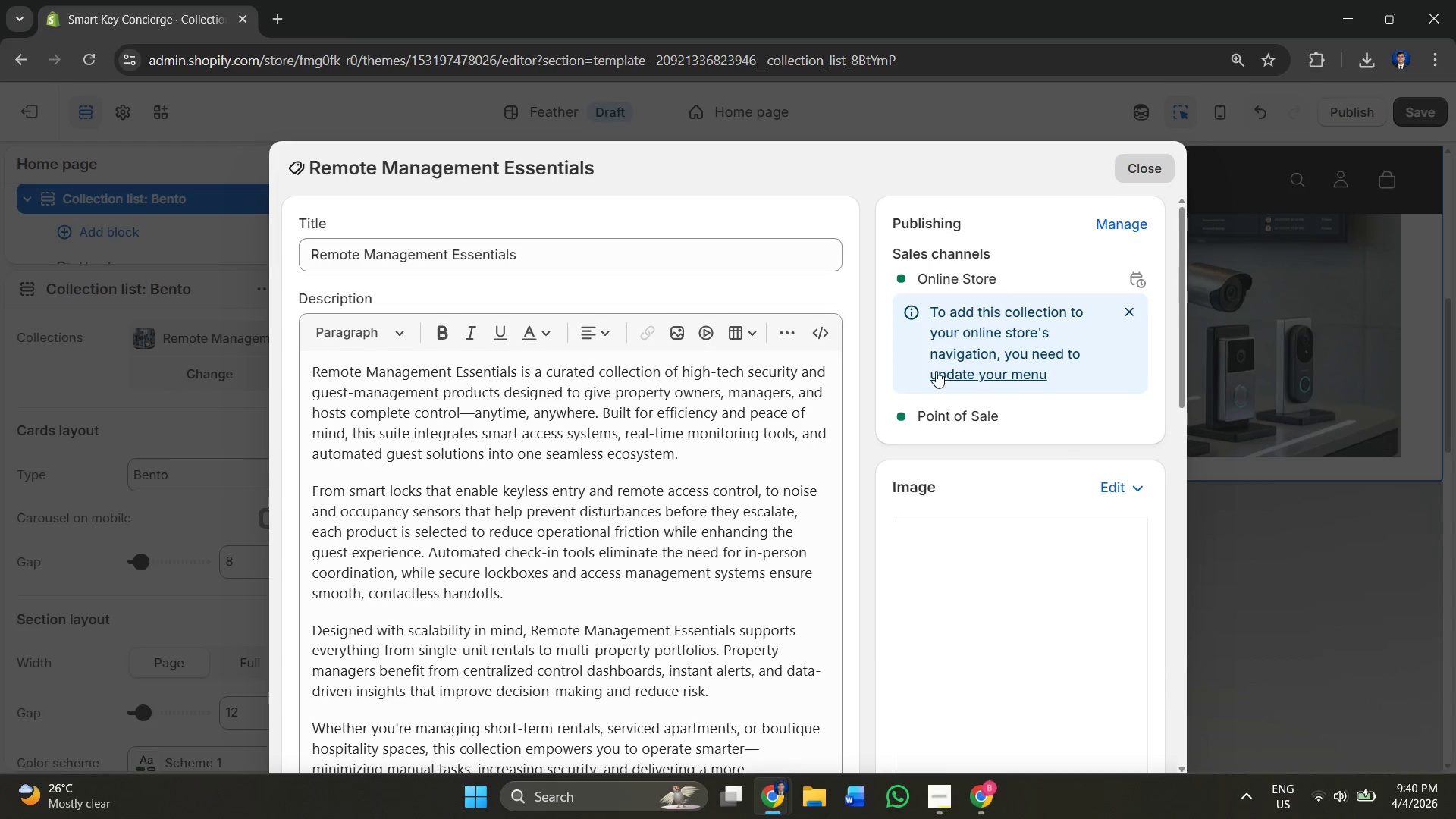 
wait(5.62)
 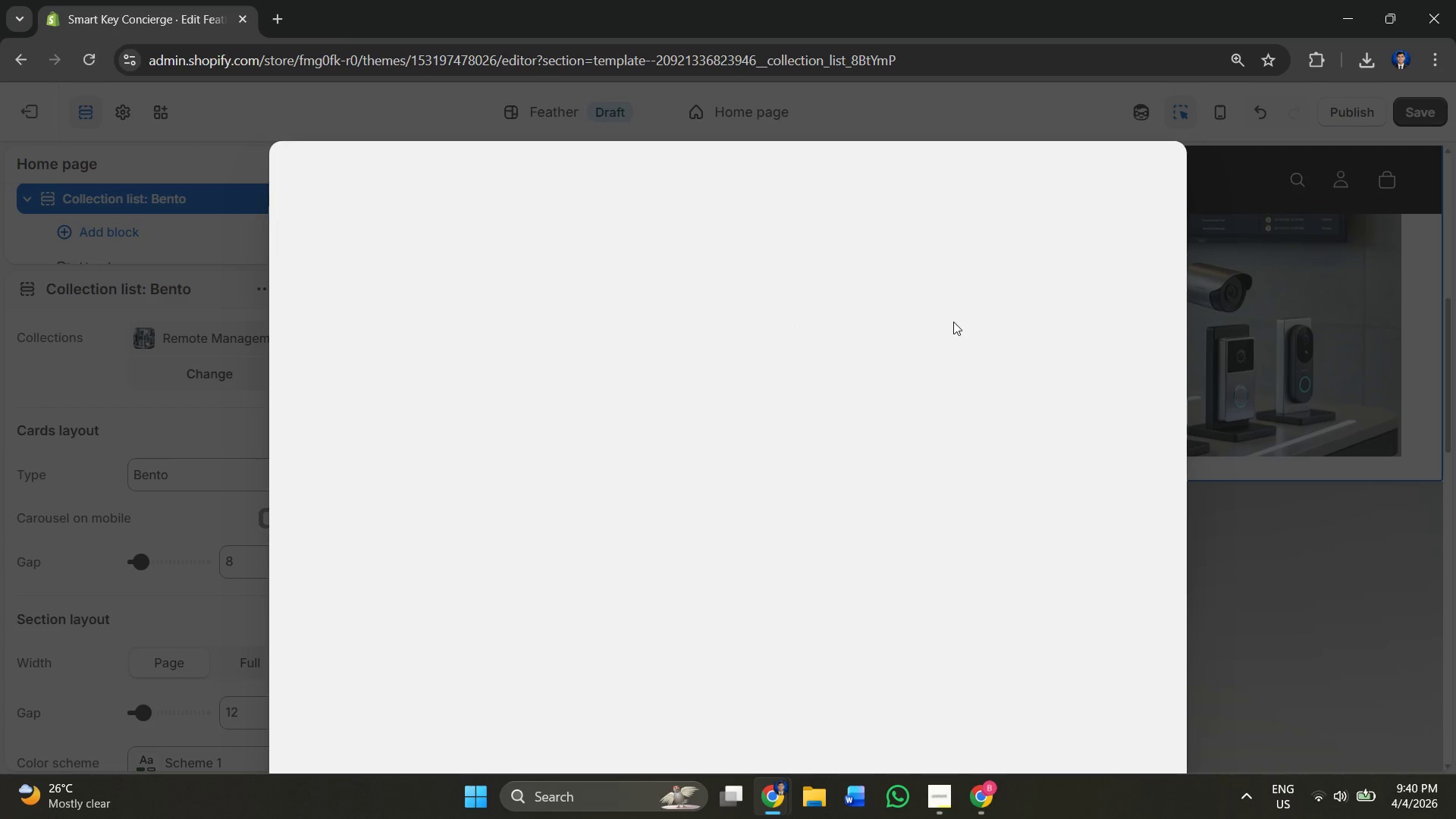 
left_click([1064, 607])
 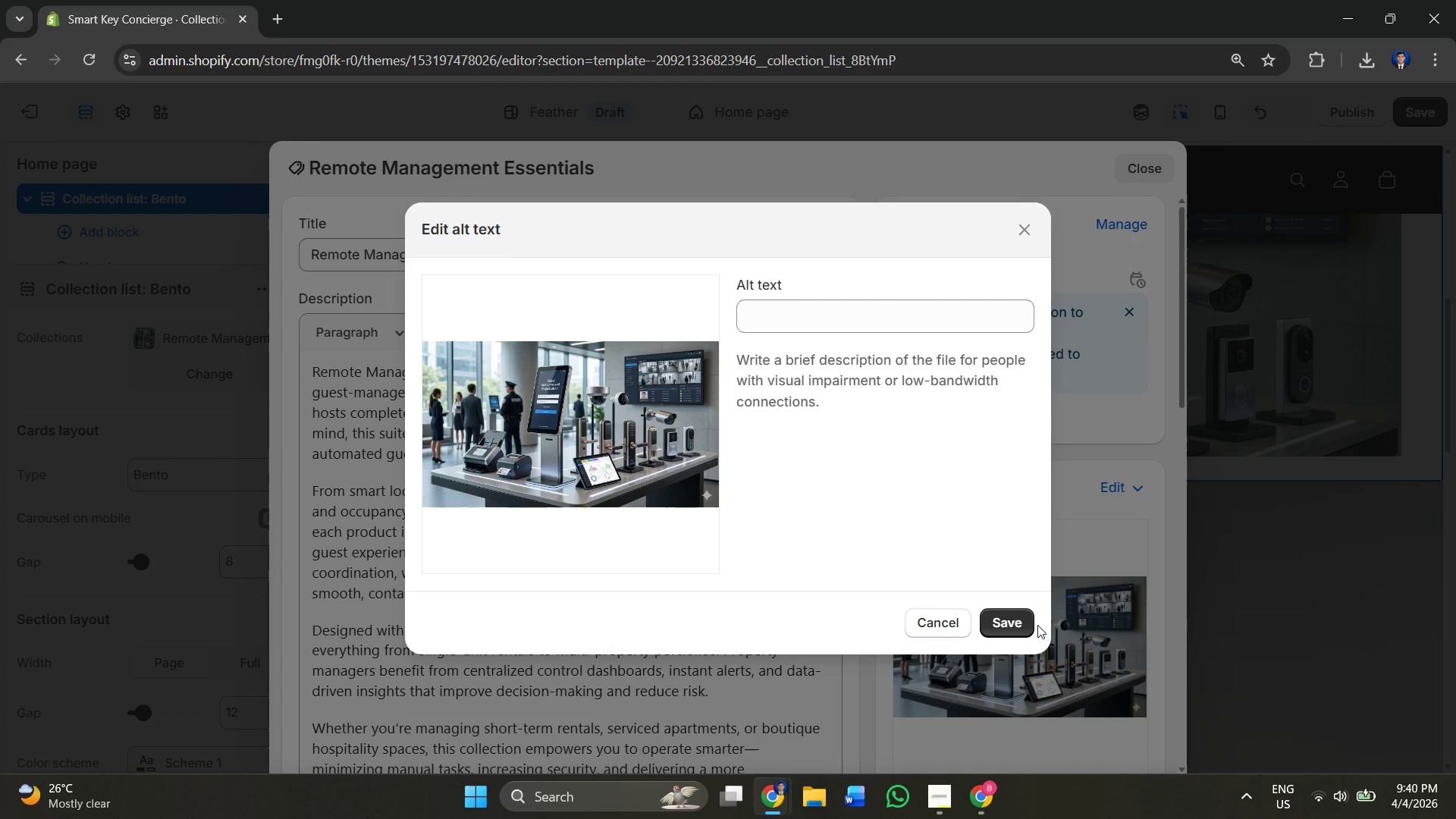 
left_click([1096, 623])
 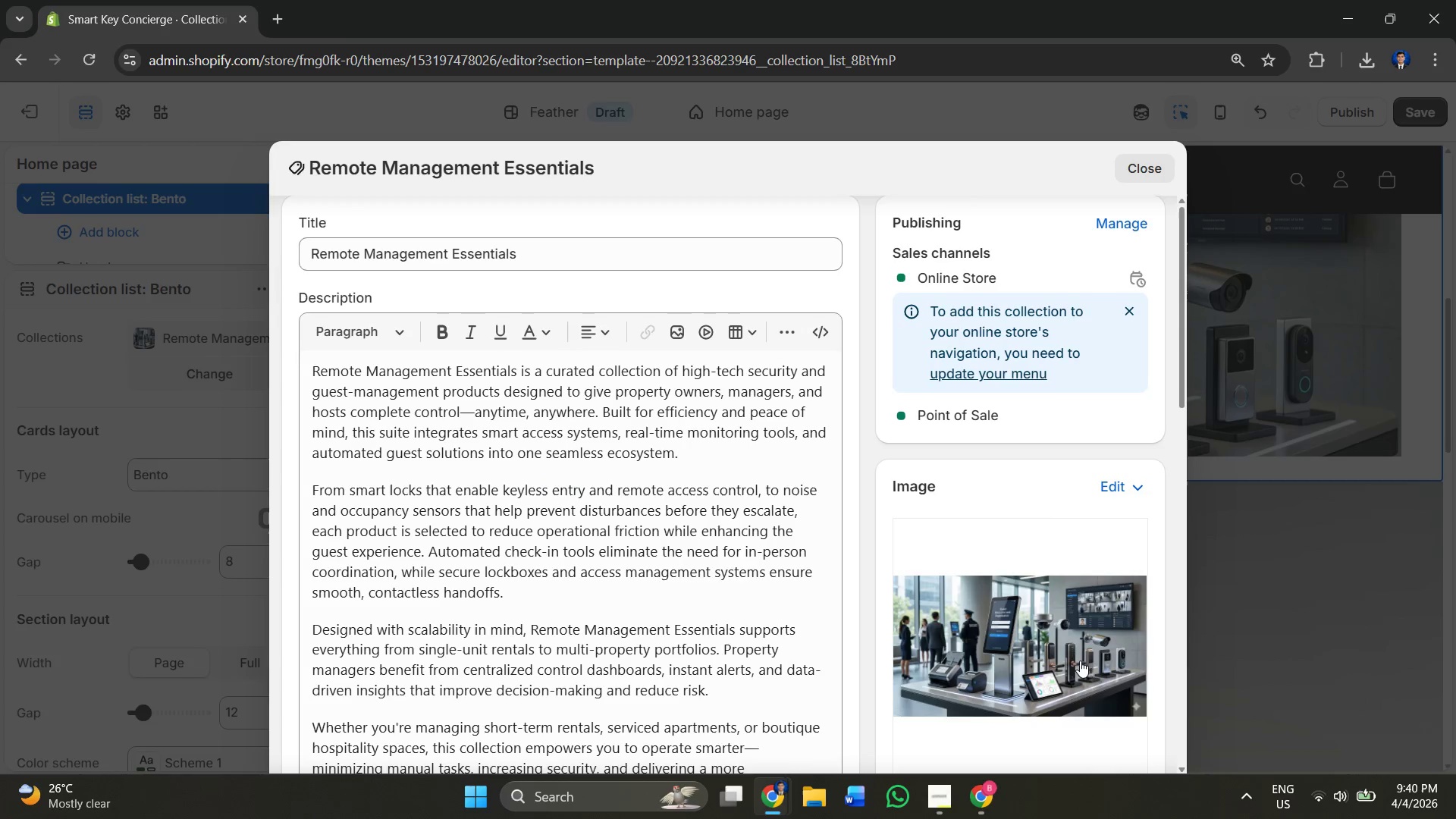 
left_click([1077, 662])
 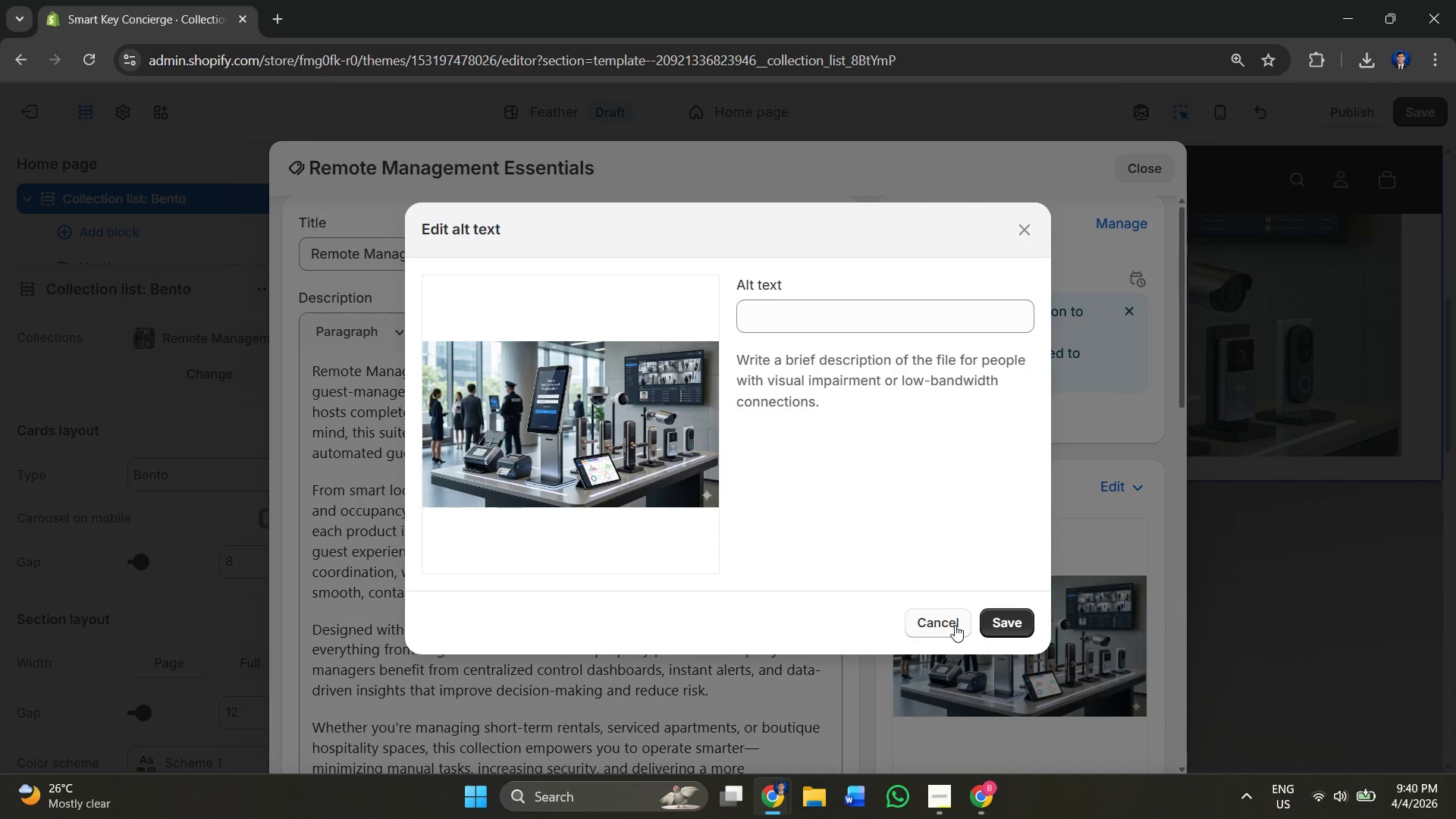 
left_click([955, 625])
 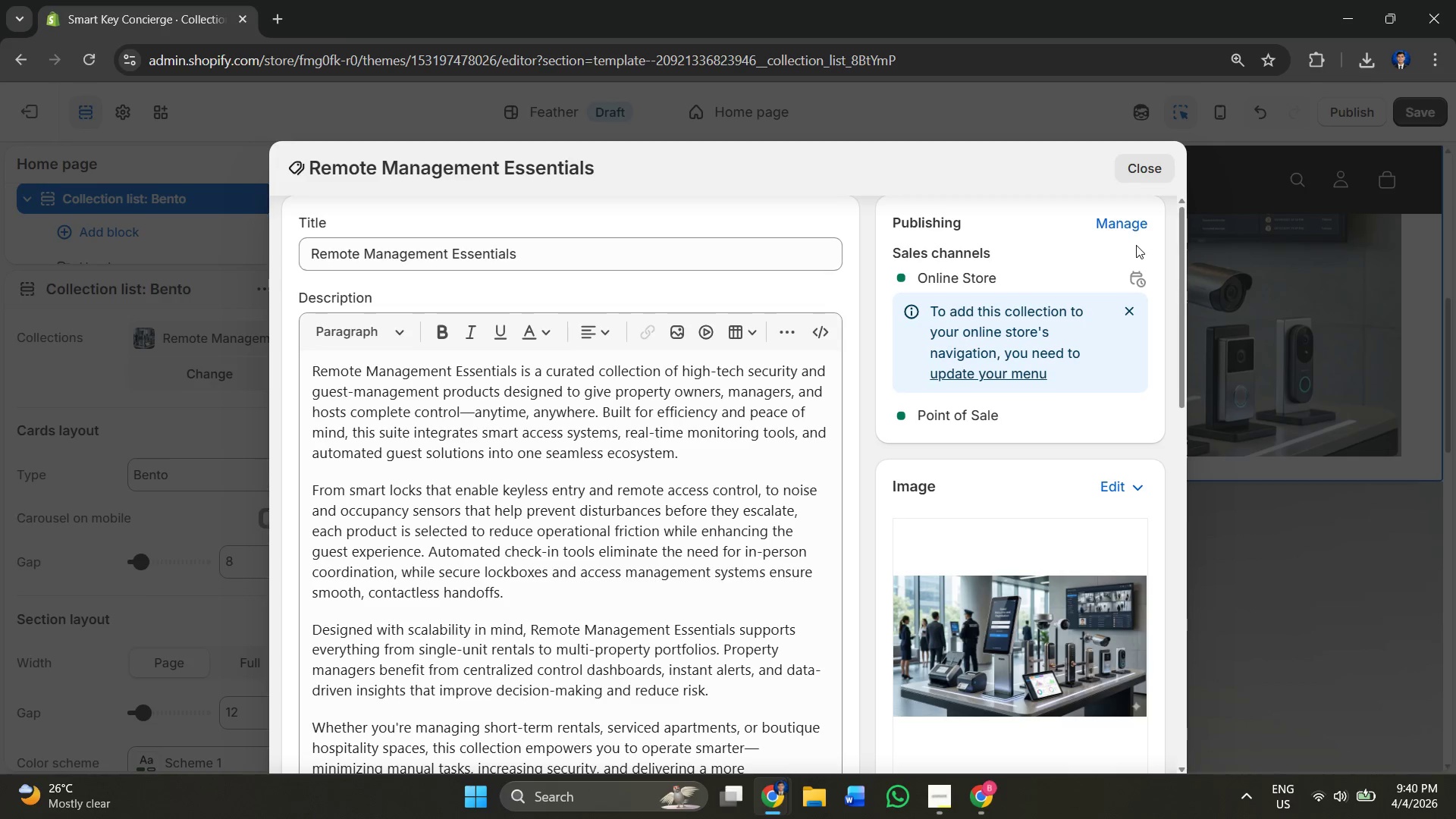 
scroll: coordinate [1075, 270], scroll_direction: down, amount: 10.0
 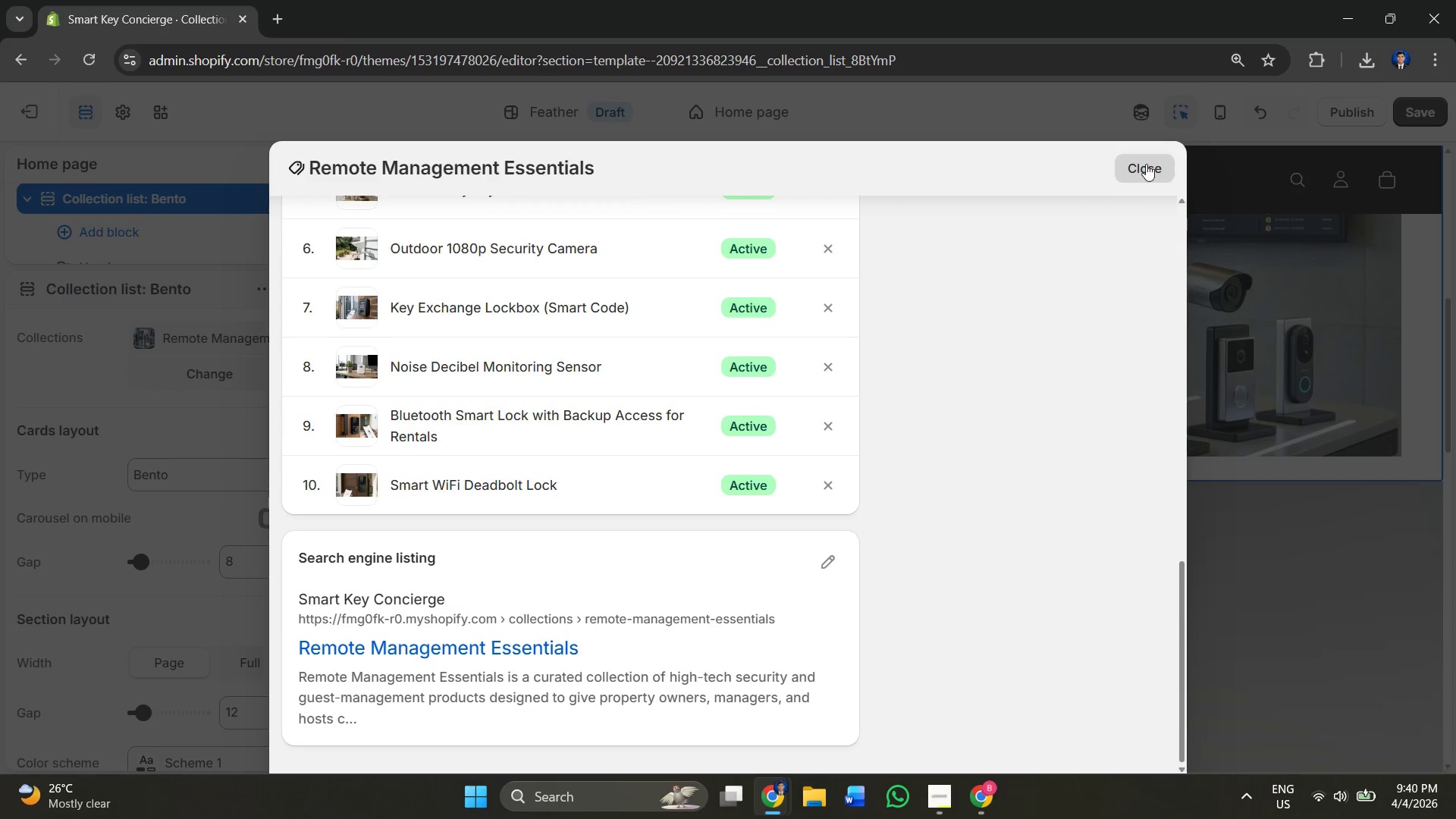 
left_click([1147, 162])
 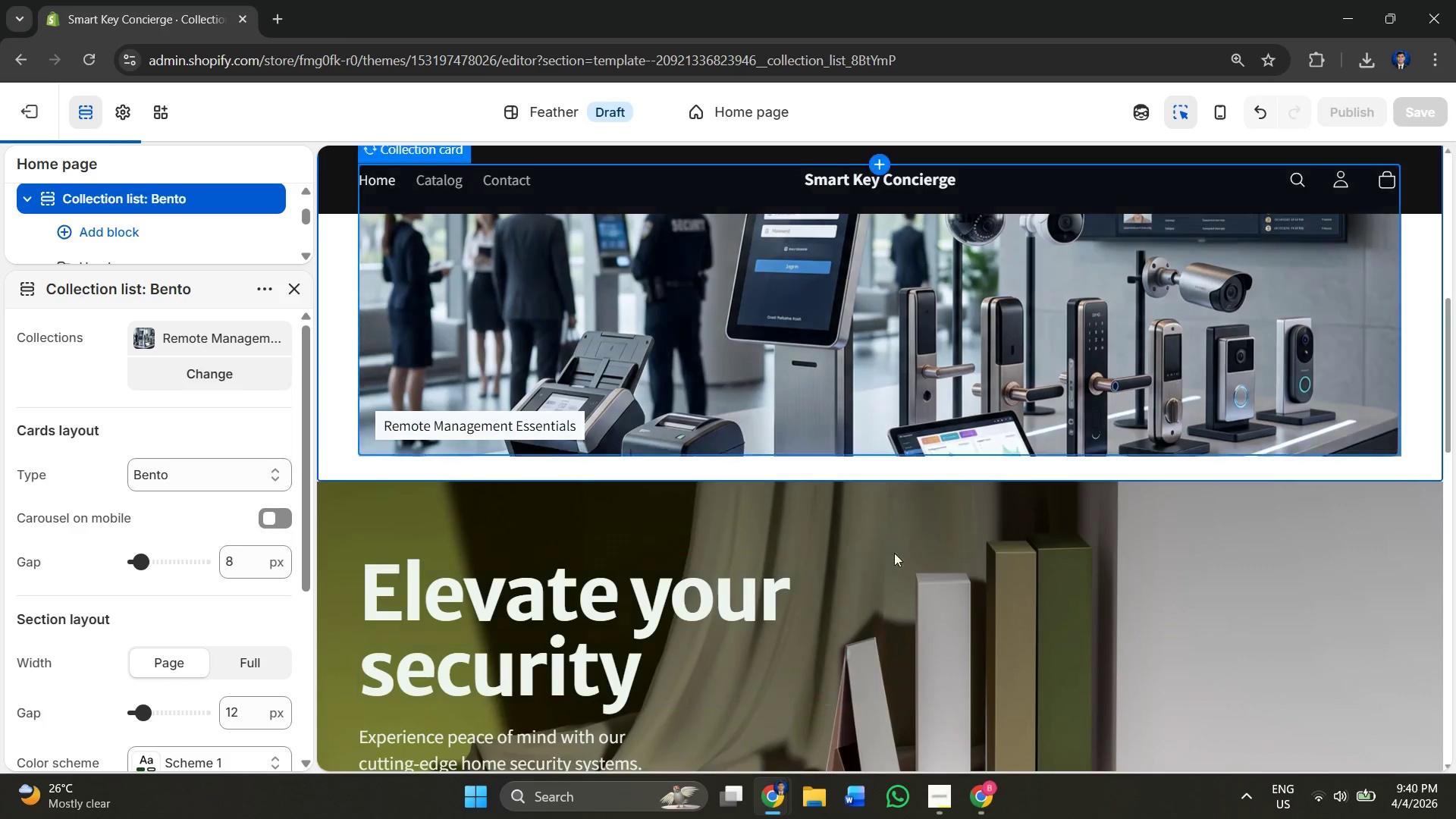 
scroll: coordinate [877, 510], scroll_direction: down, amount: 3.0
 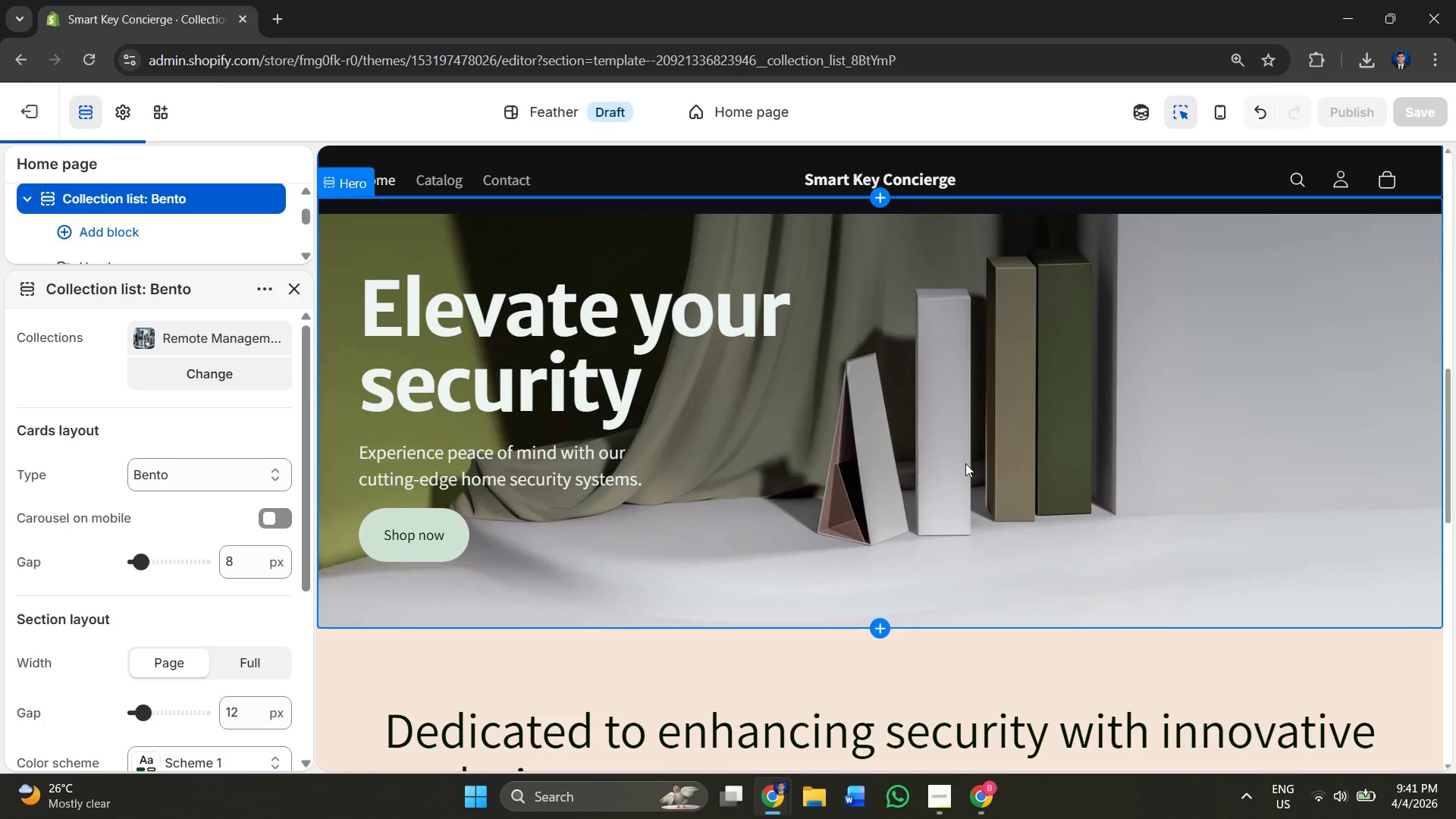 
scroll: coordinate [809, 431], scroll_direction: up, amount: 12.0
 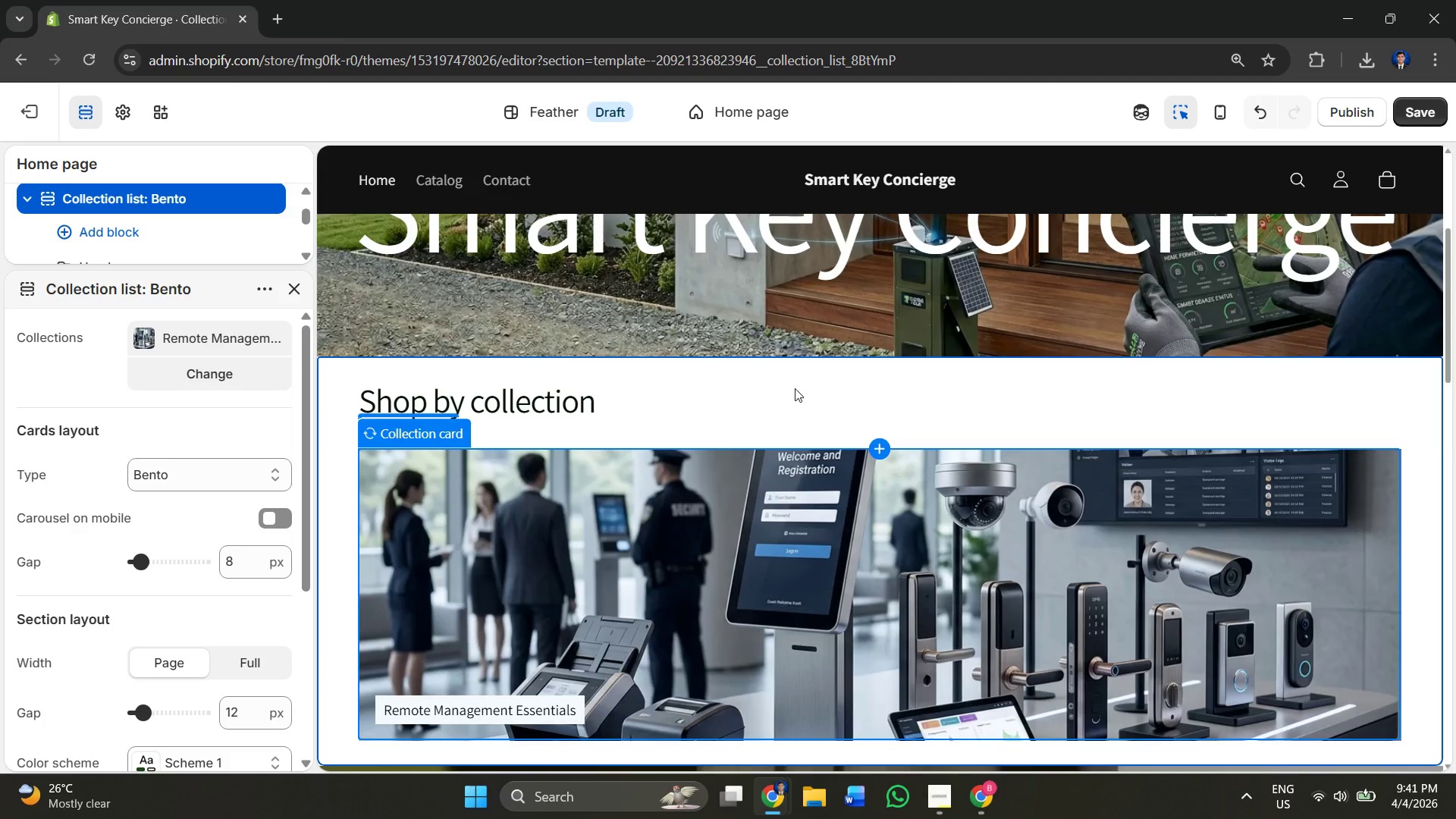 
left_click([795, 388])
 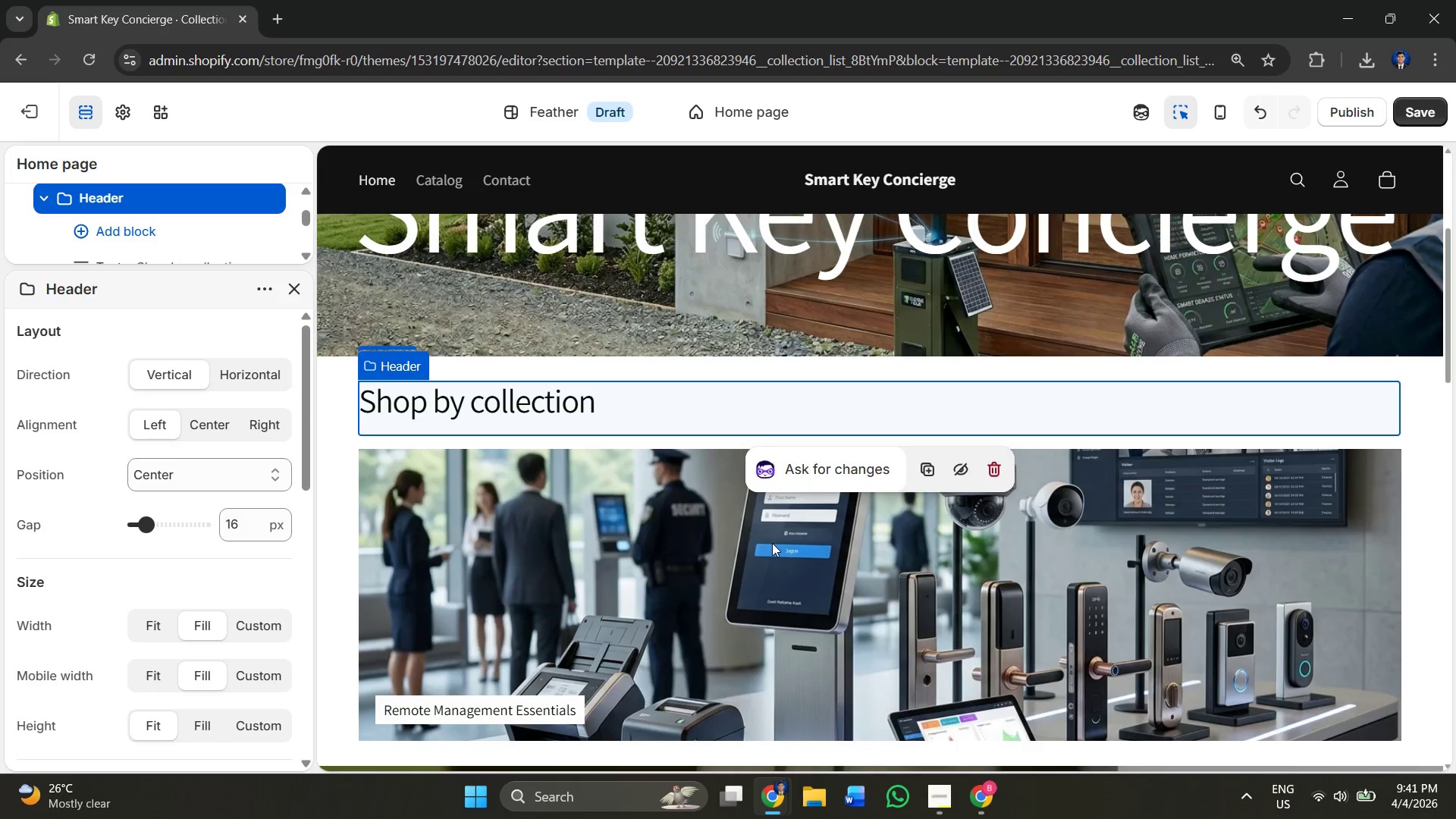 
left_click([772, 543])
 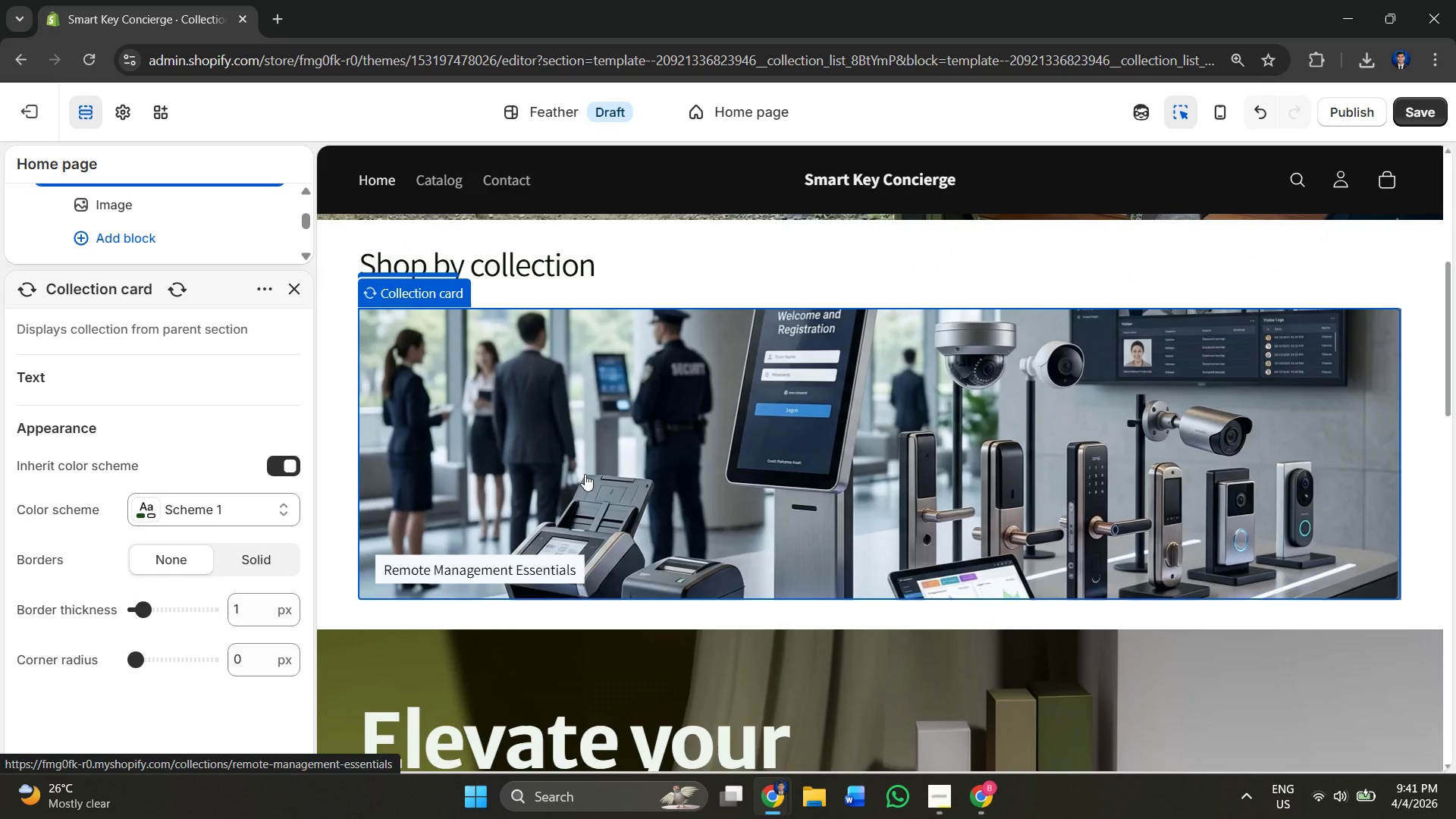 
scroll: coordinate [152, 318], scroll_direction: up, amount: 6.0
 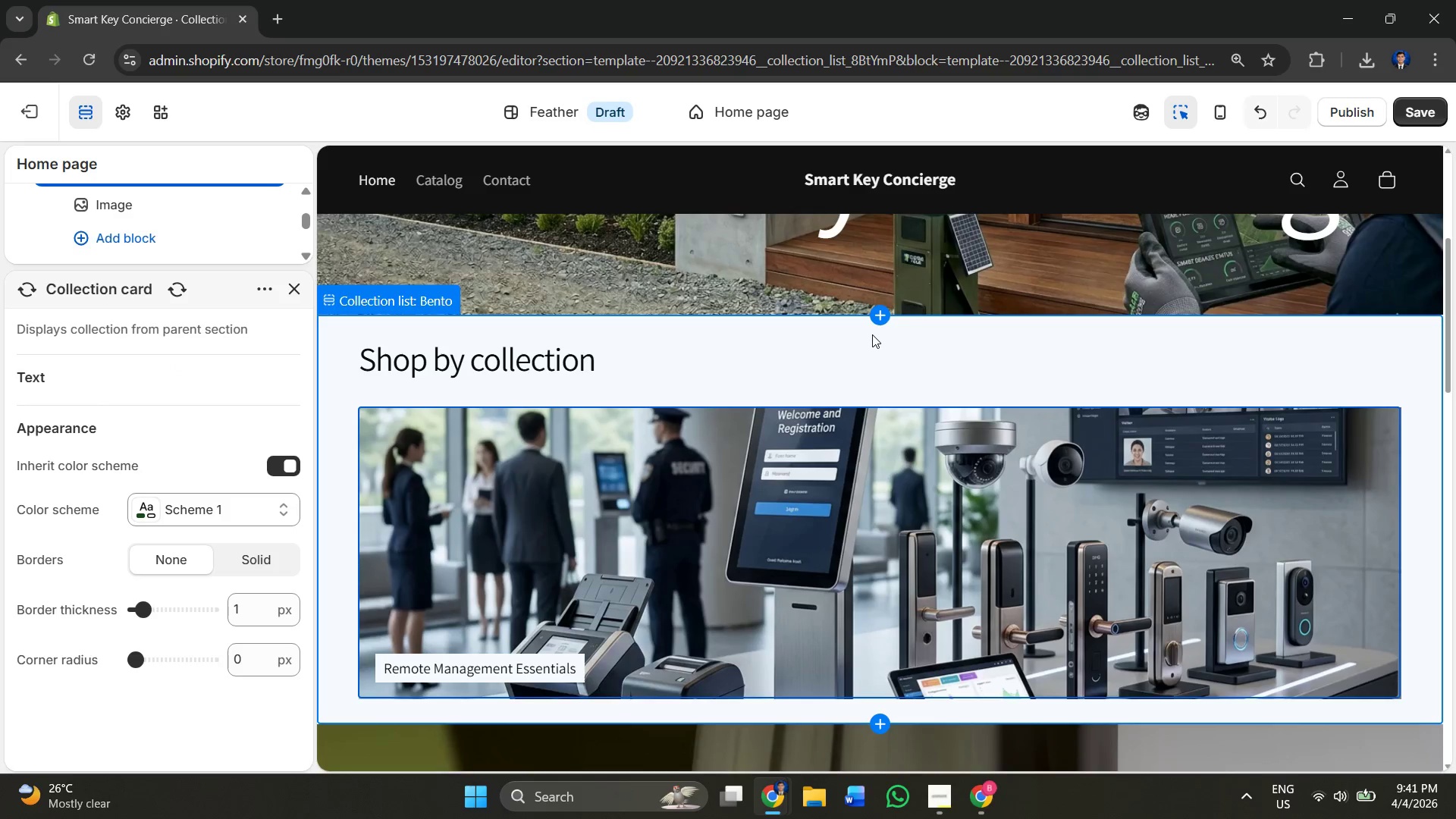 
left_click([872, 334])
 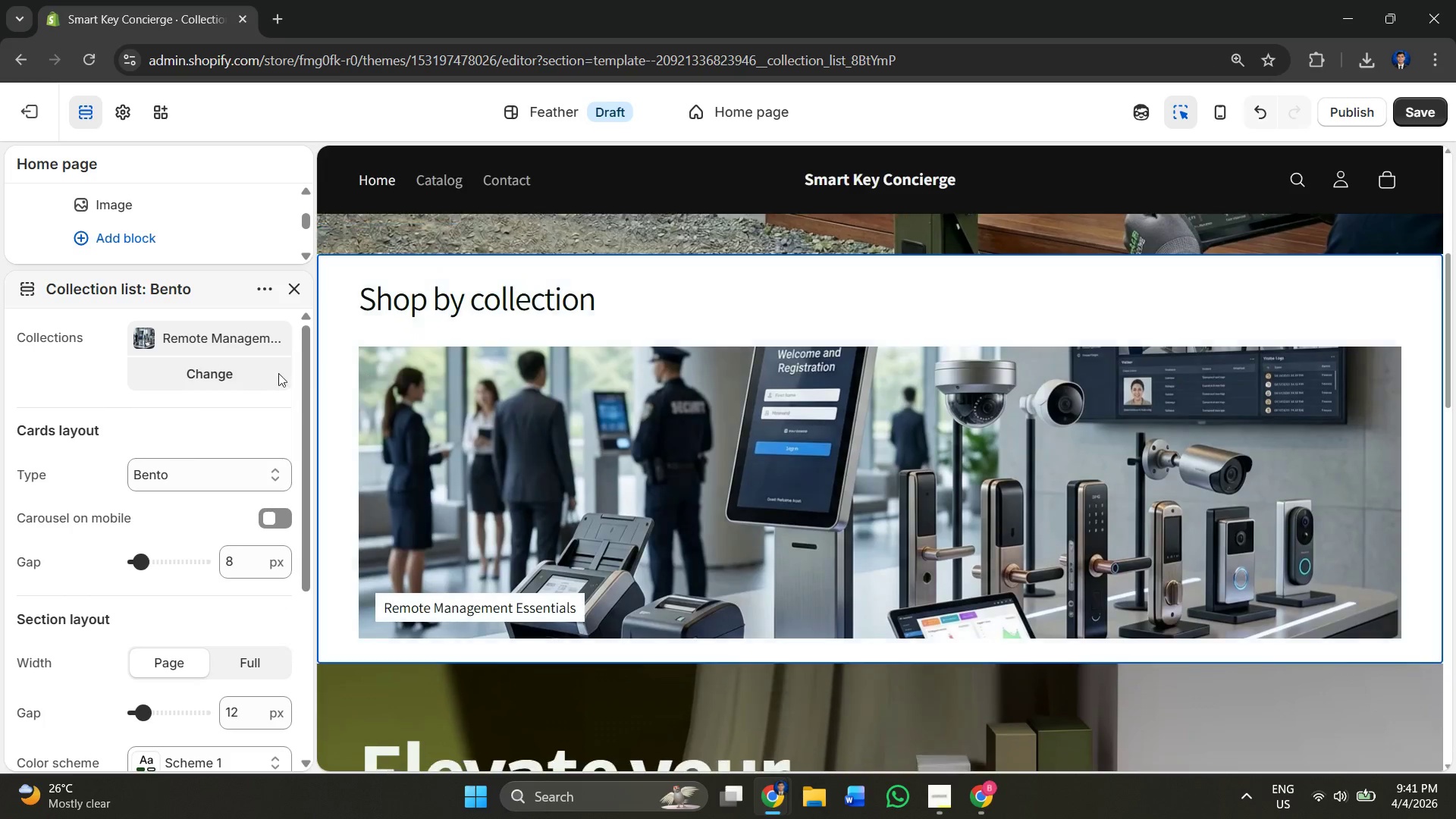 
scroll: coordinate [268, 369], scroll_direction: up, amount: 1.0
 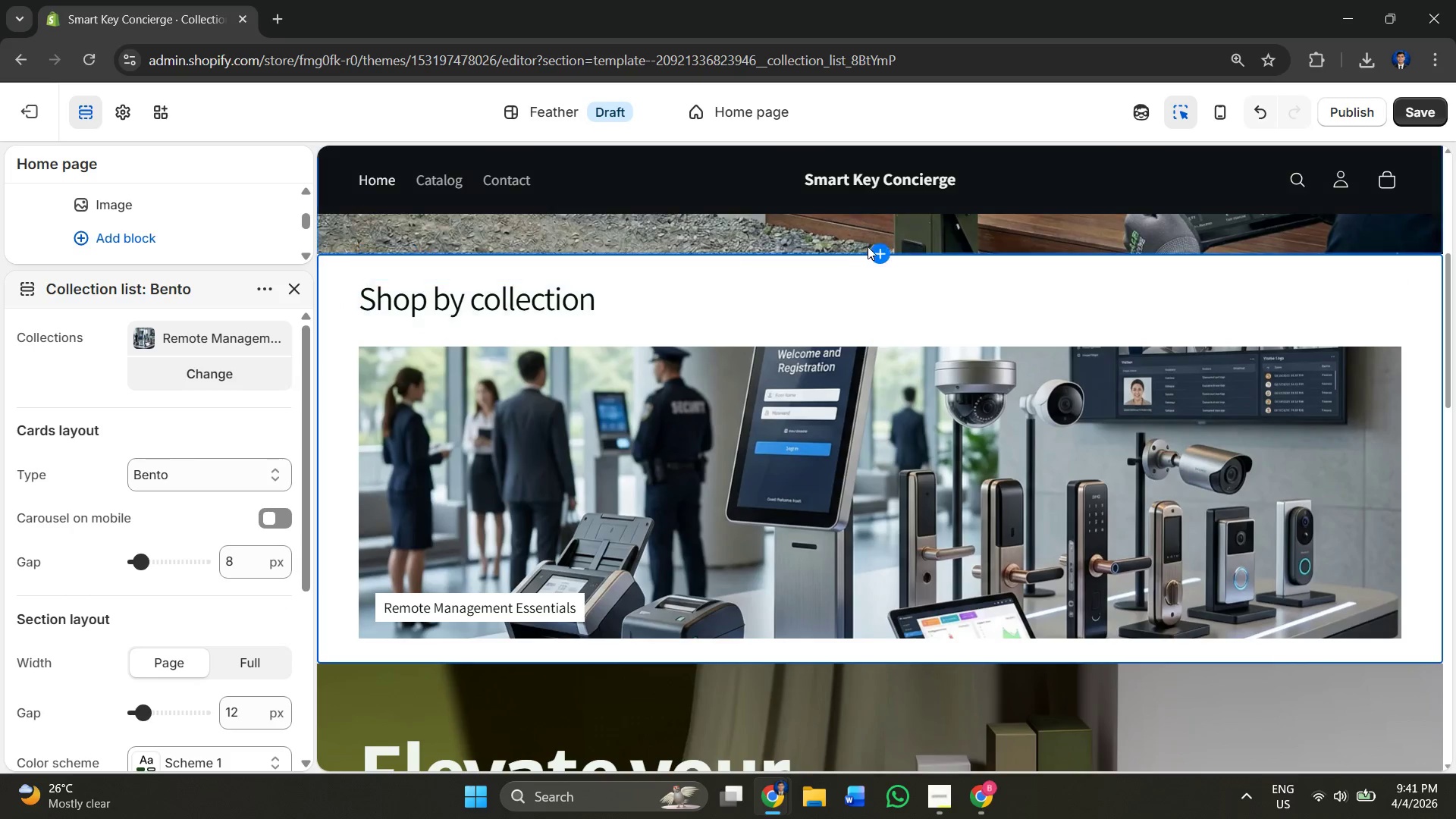 
left_click([877, 254])
 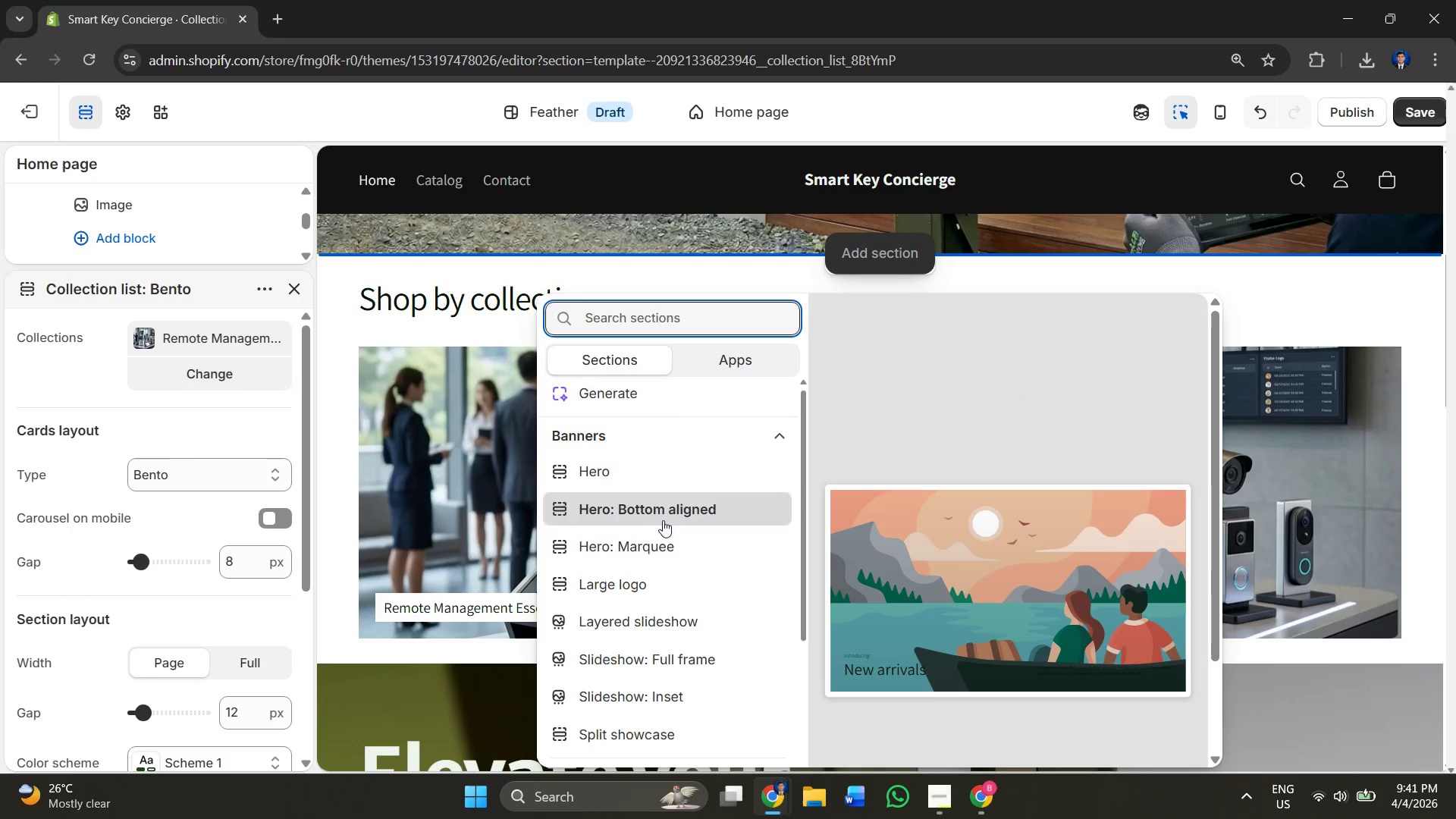 
scroll: coordinate [664, 576], scroll_direction: down, amount: 5.0
 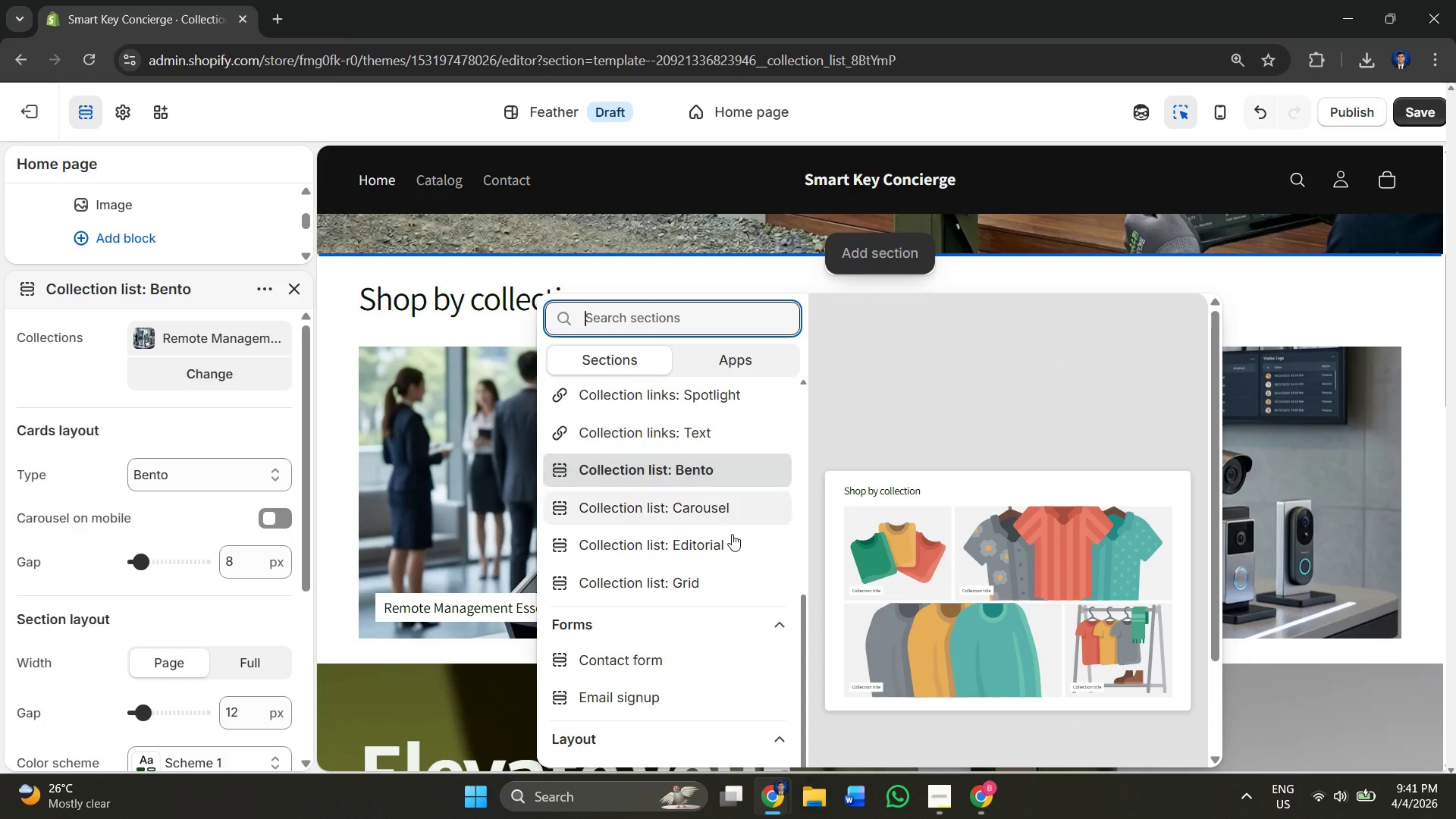 
wait(5.55)
 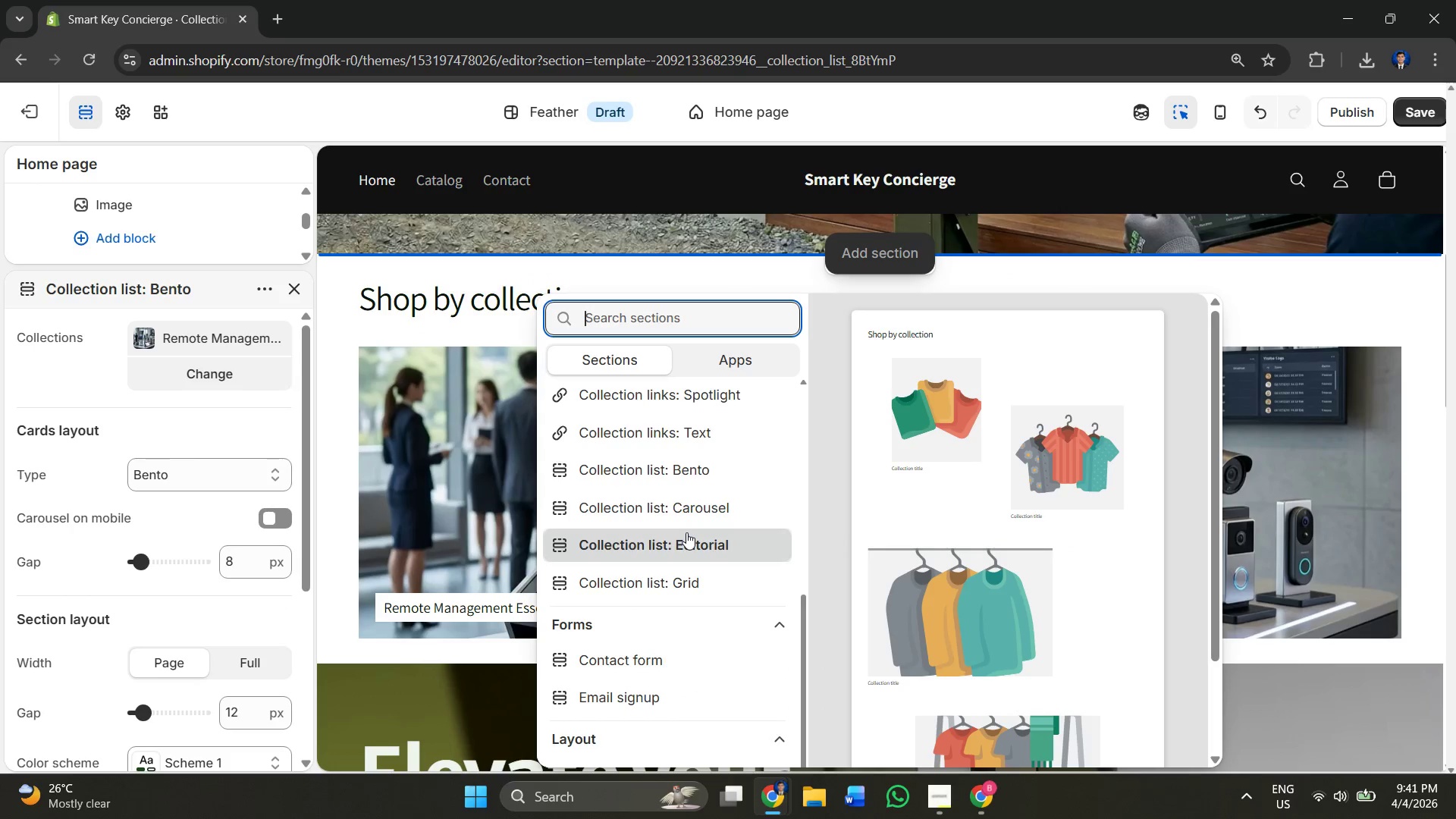 
left_click([704, 505])
 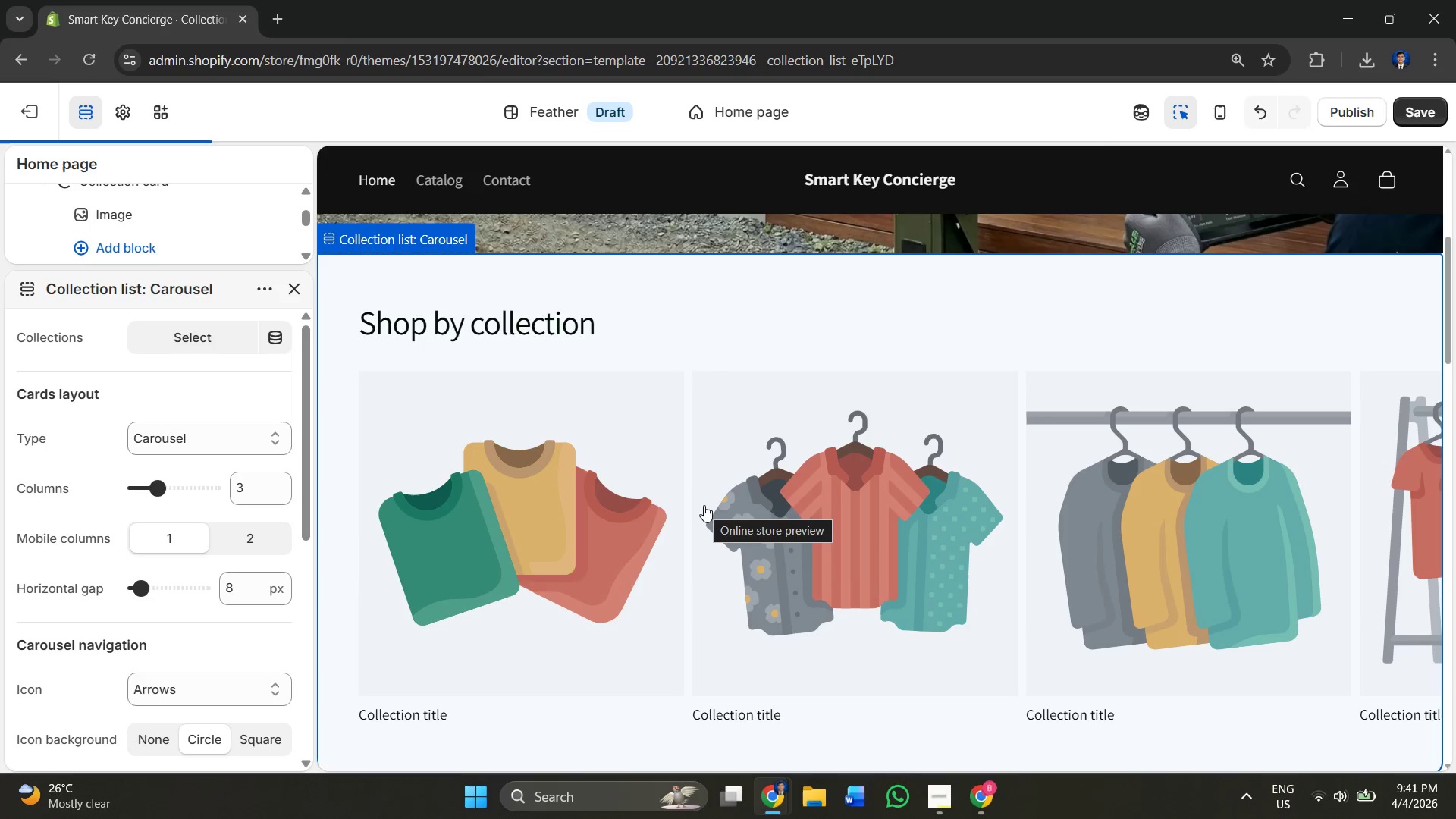 
scroll: coordinate [1269, 357], scroll_direction: down, amount: 3.0
 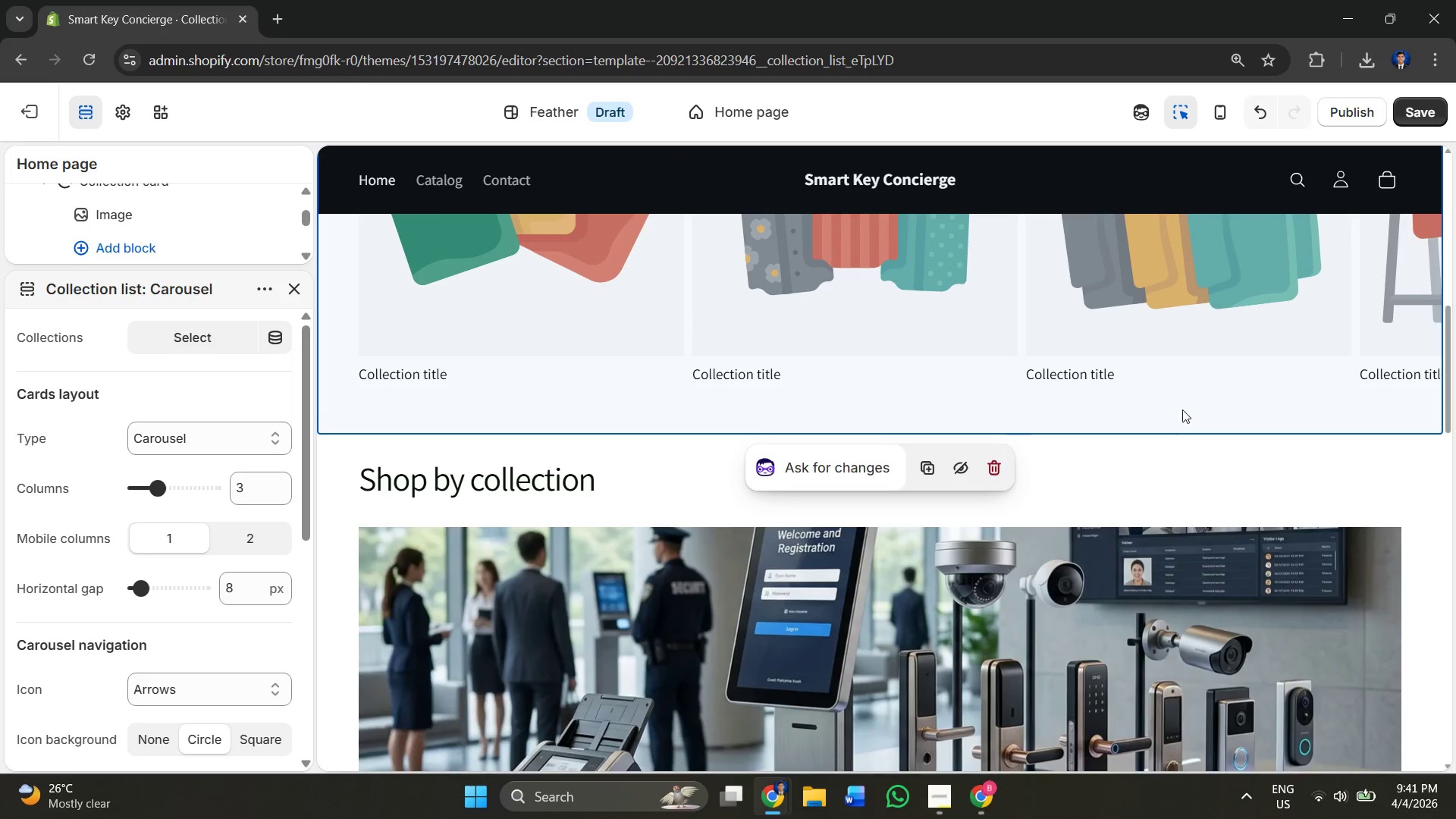 
scroll: coordinate [821, 484], scroll_direction: up, amount: 1.0
 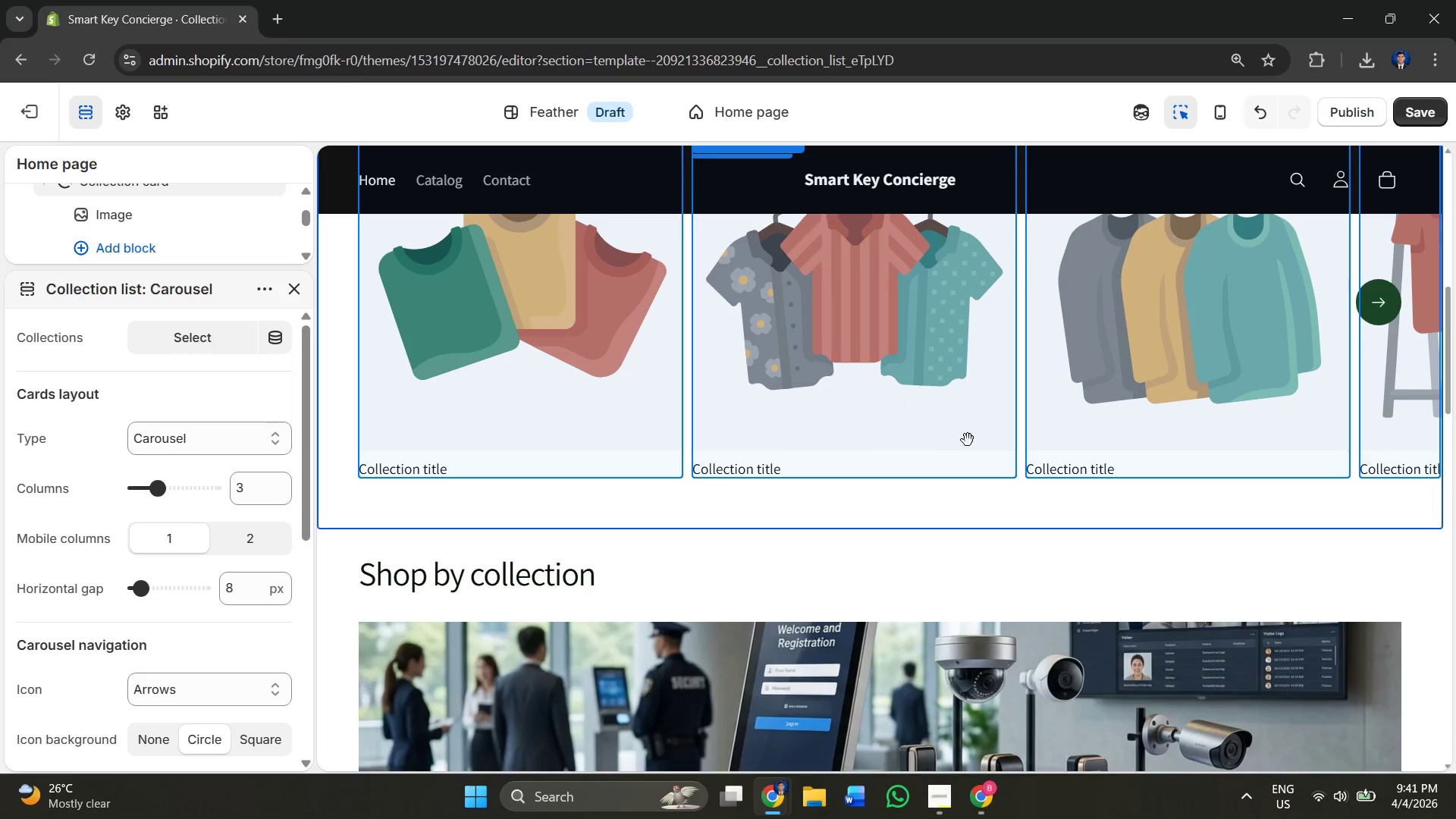 
scroll: coordinate [971, 438], scroll_direction: down, amount: 3.0
 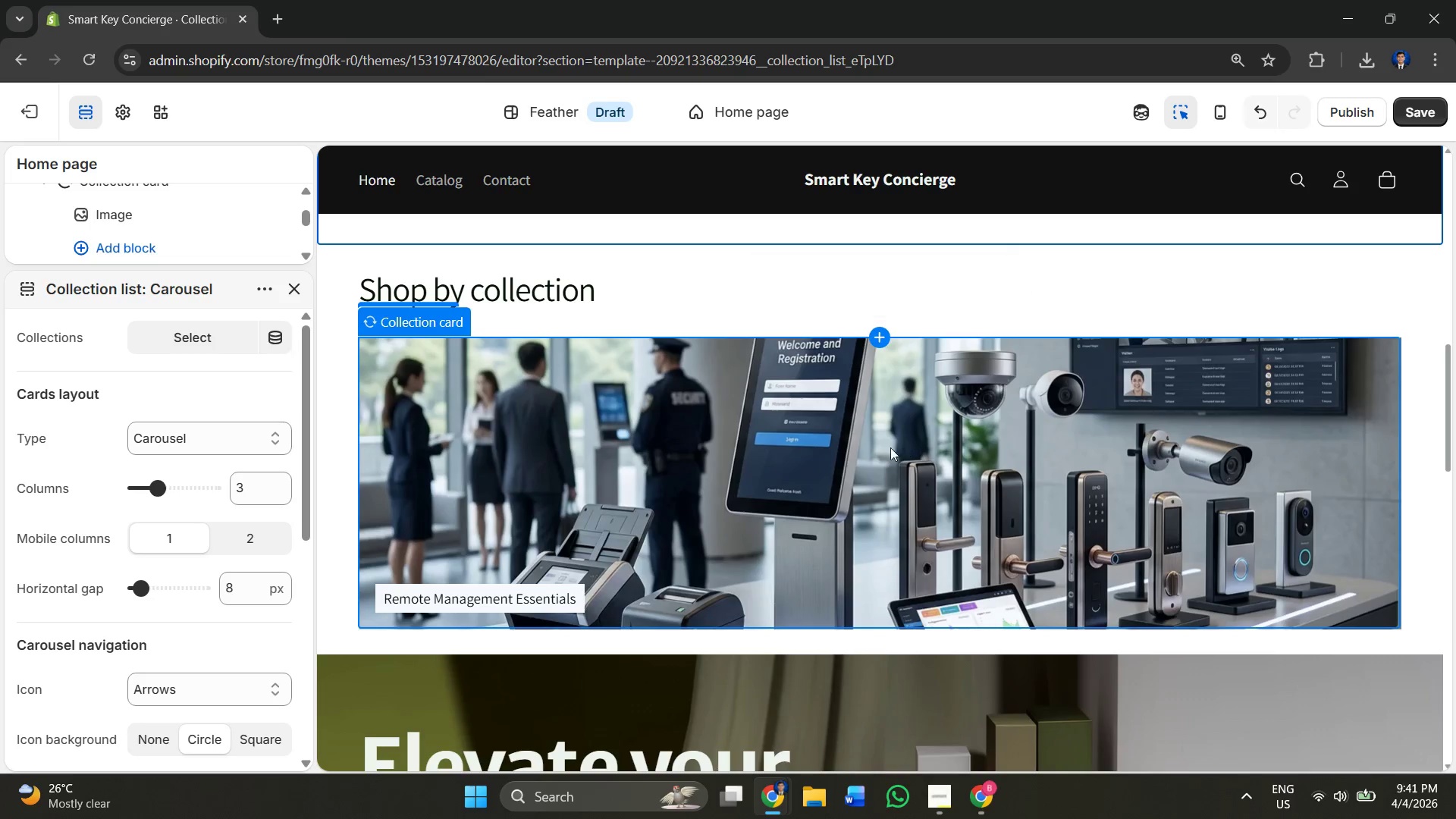 
scroll: coordinate [872, 447], scroll_direction: none, amount: 0.0
 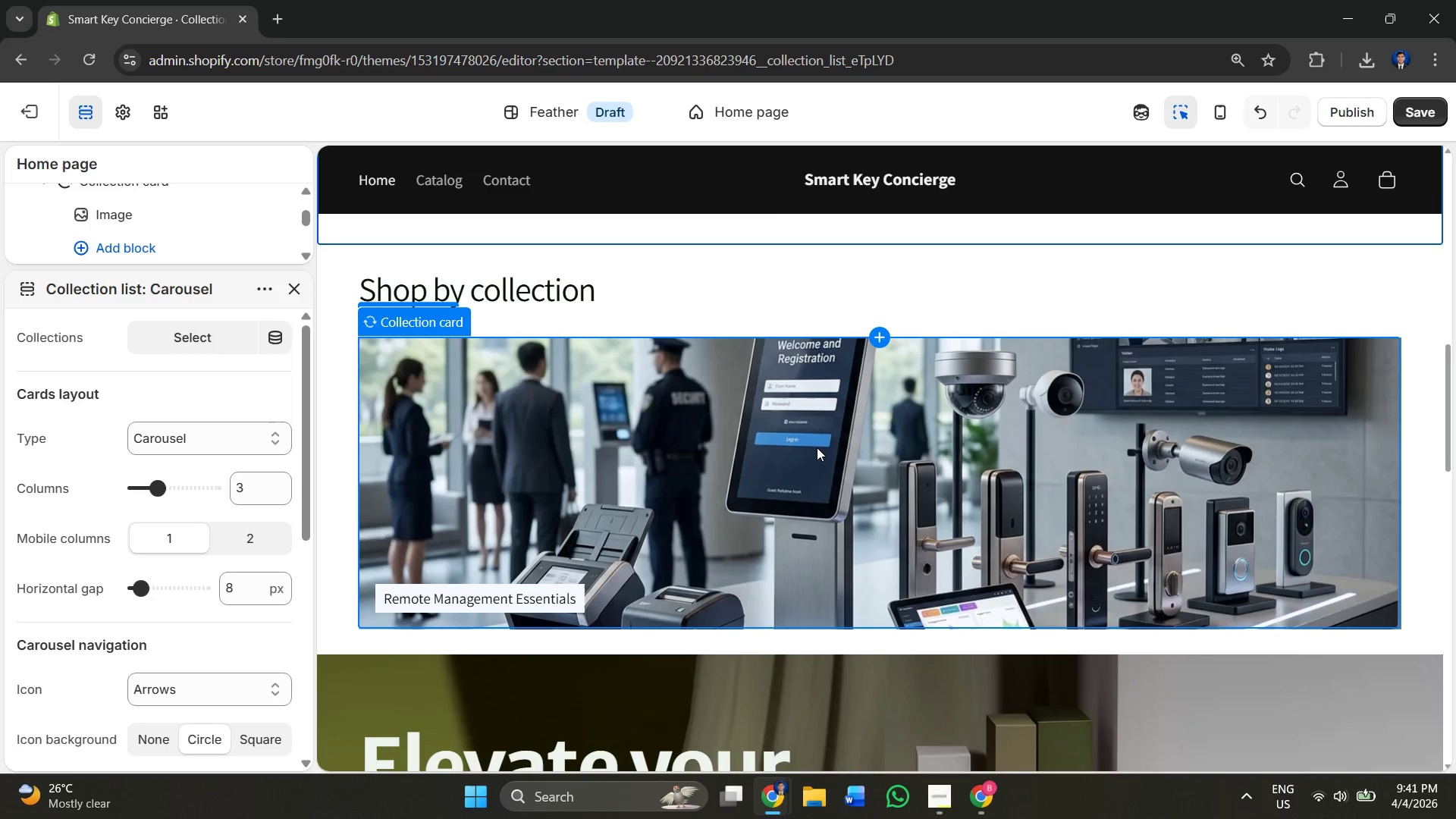 
scroll: coordinate [593, 428], scroll_direction: up, amount: 3.0
 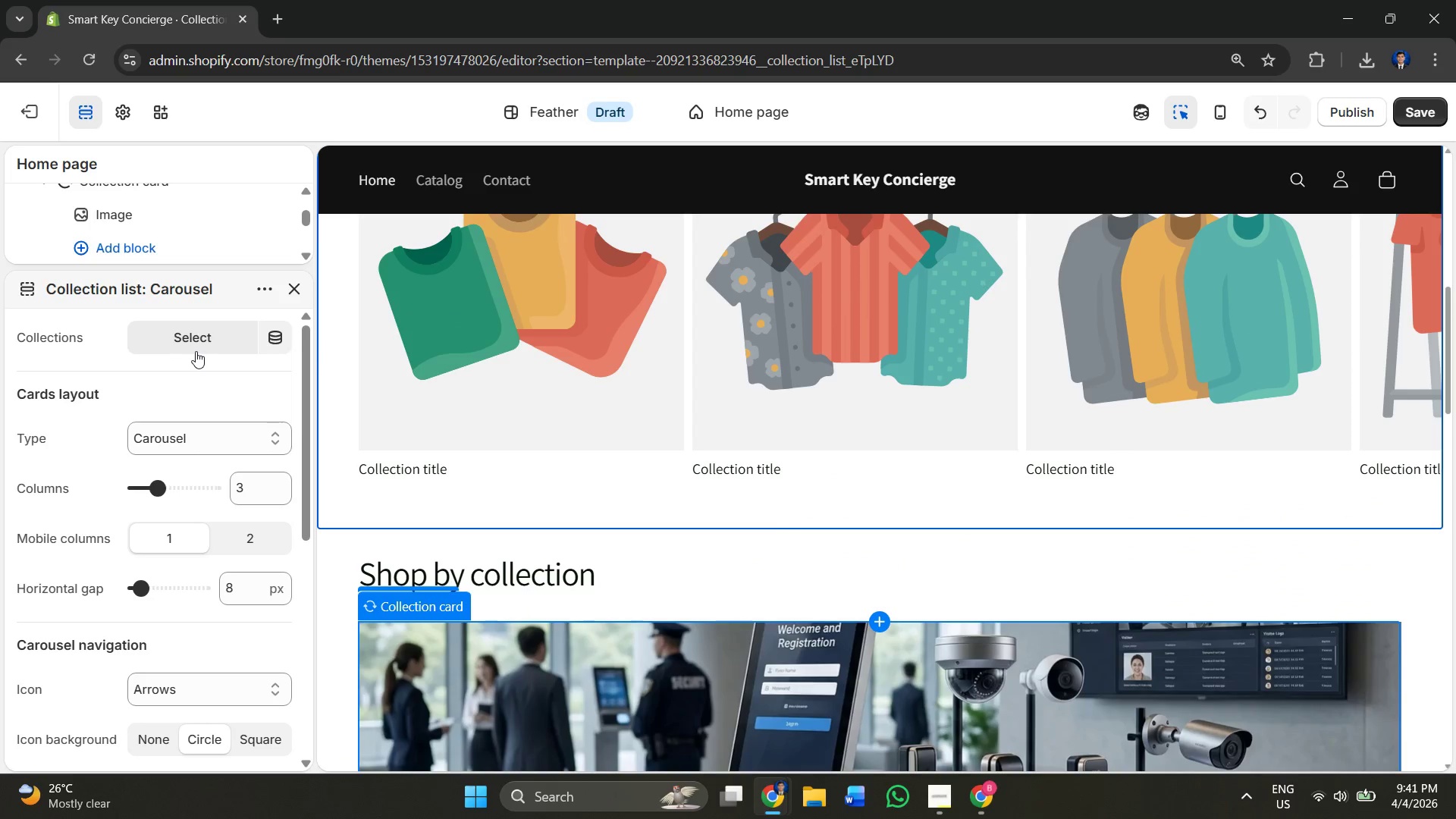 
left_click([196, 351])
 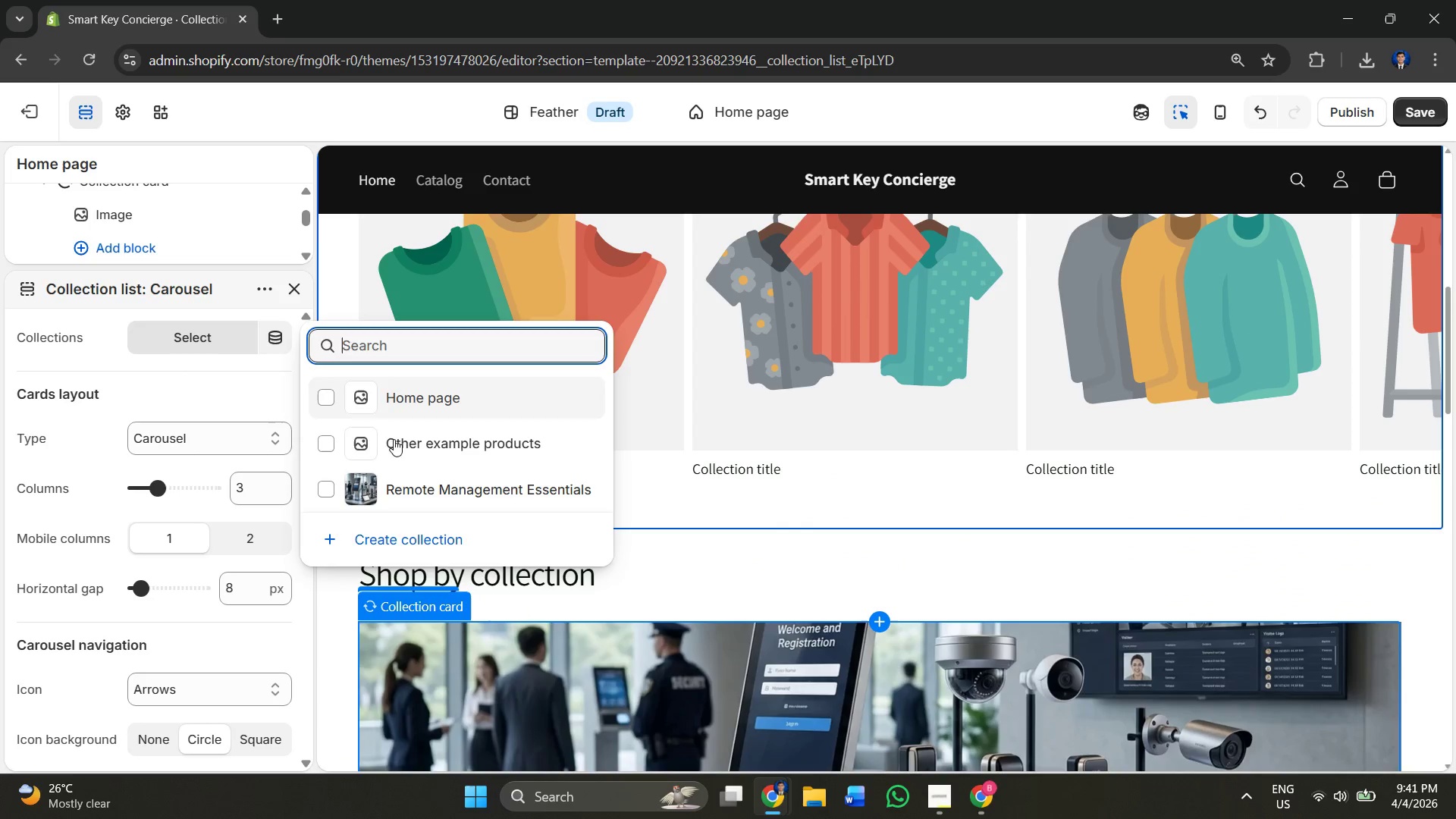 
left_click([410, 506])
 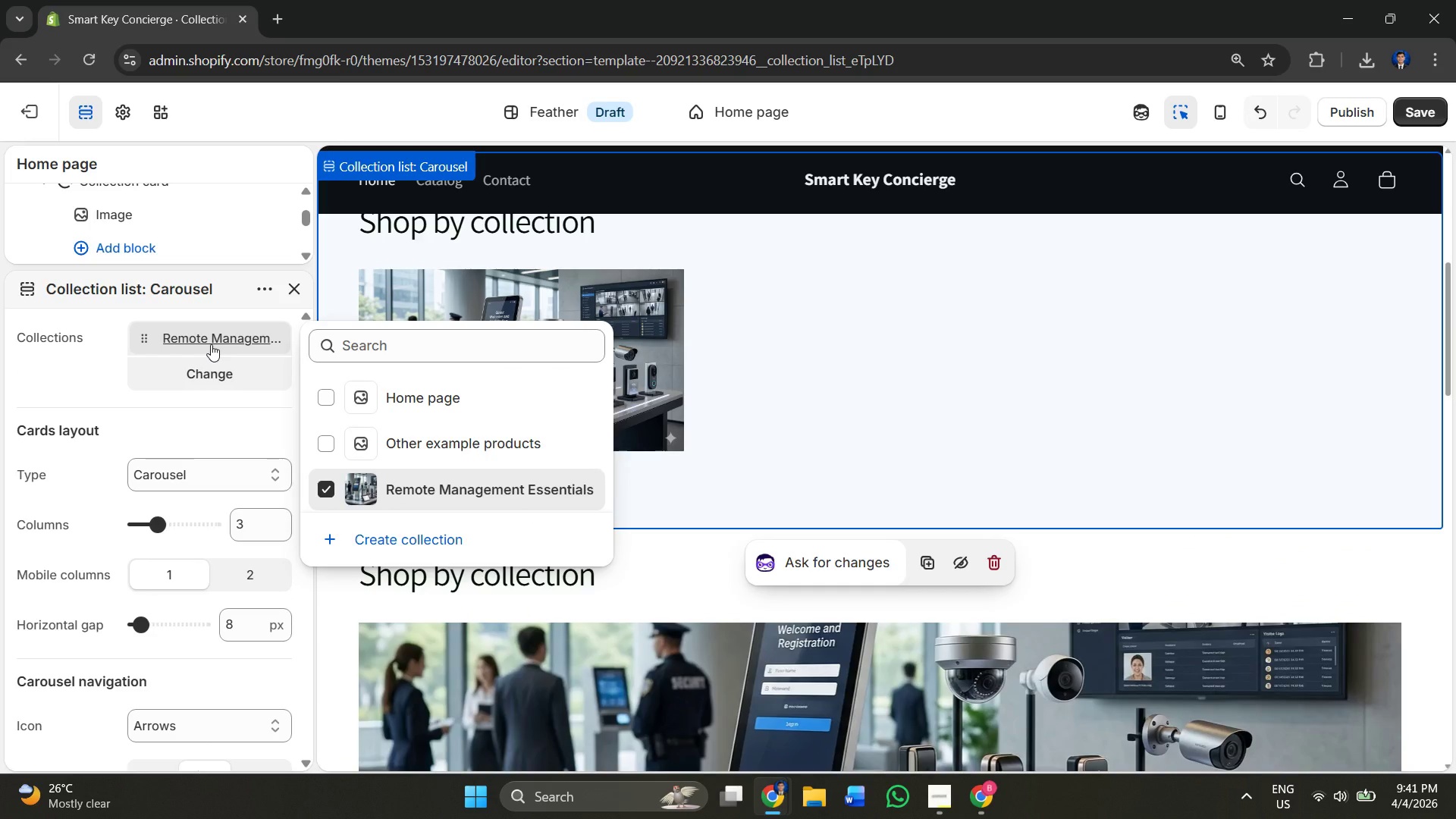 
wait(6.01)
 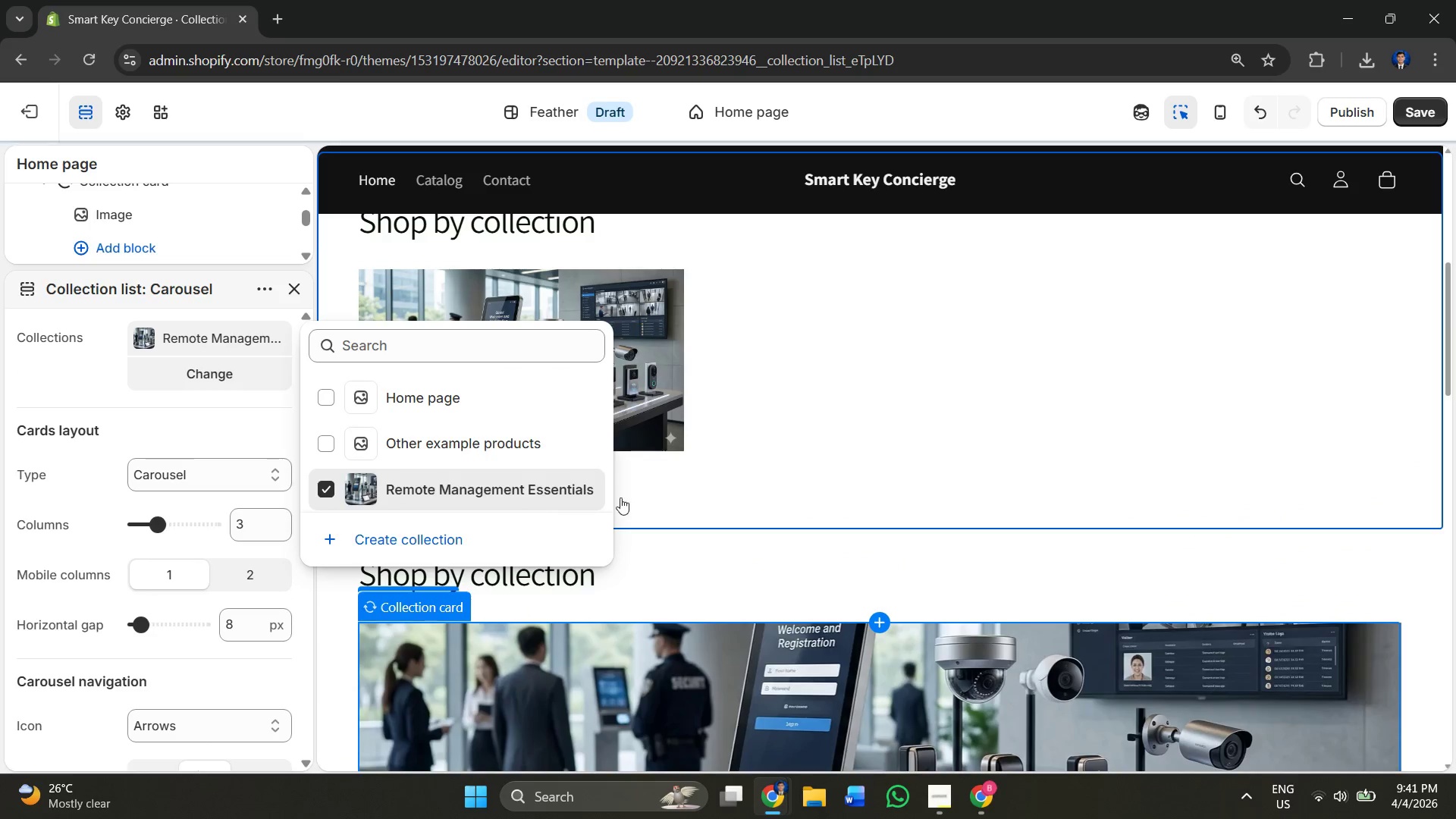 
left_click([1028, 342])
 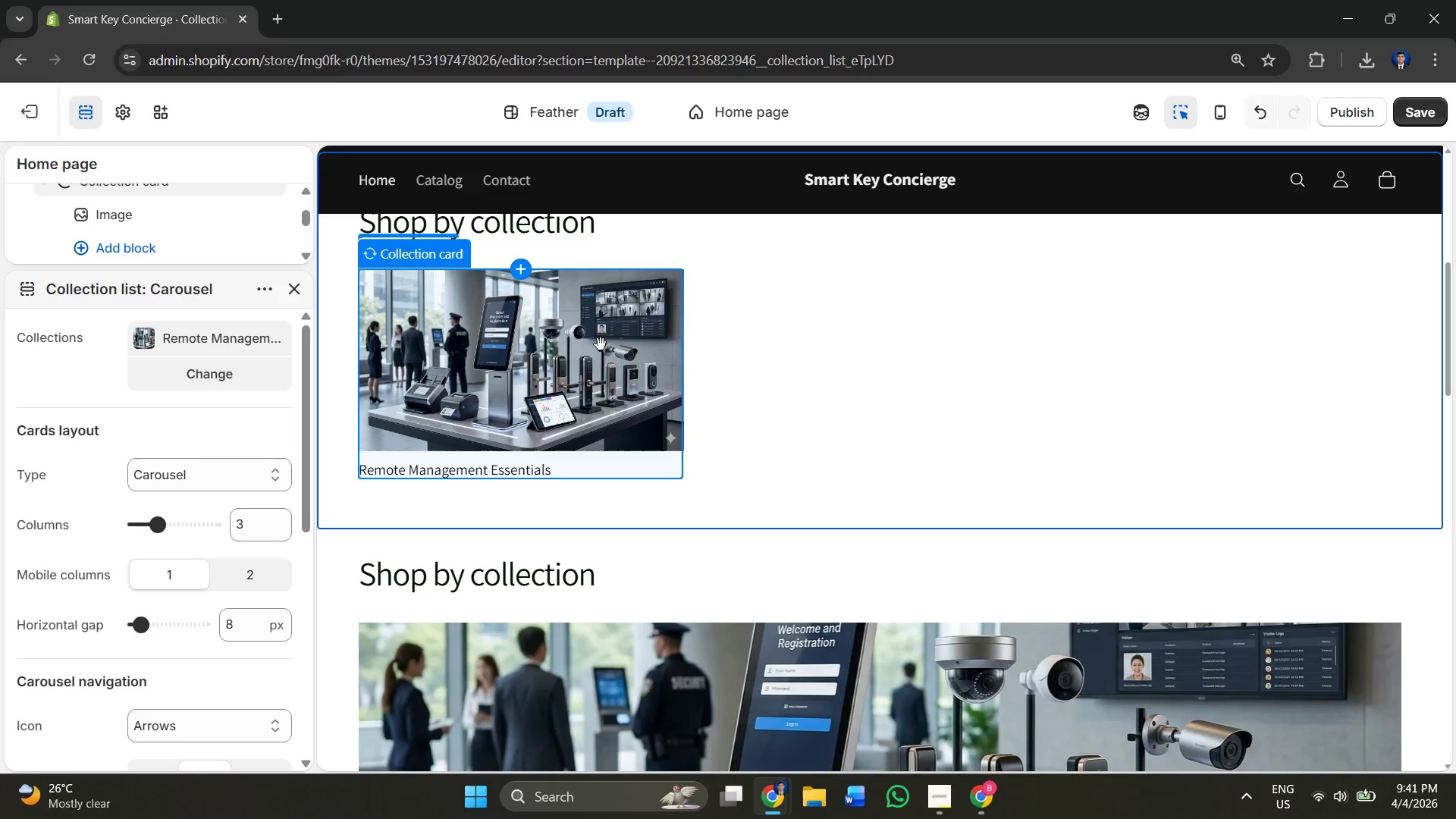 
left_click([1260, 119])
 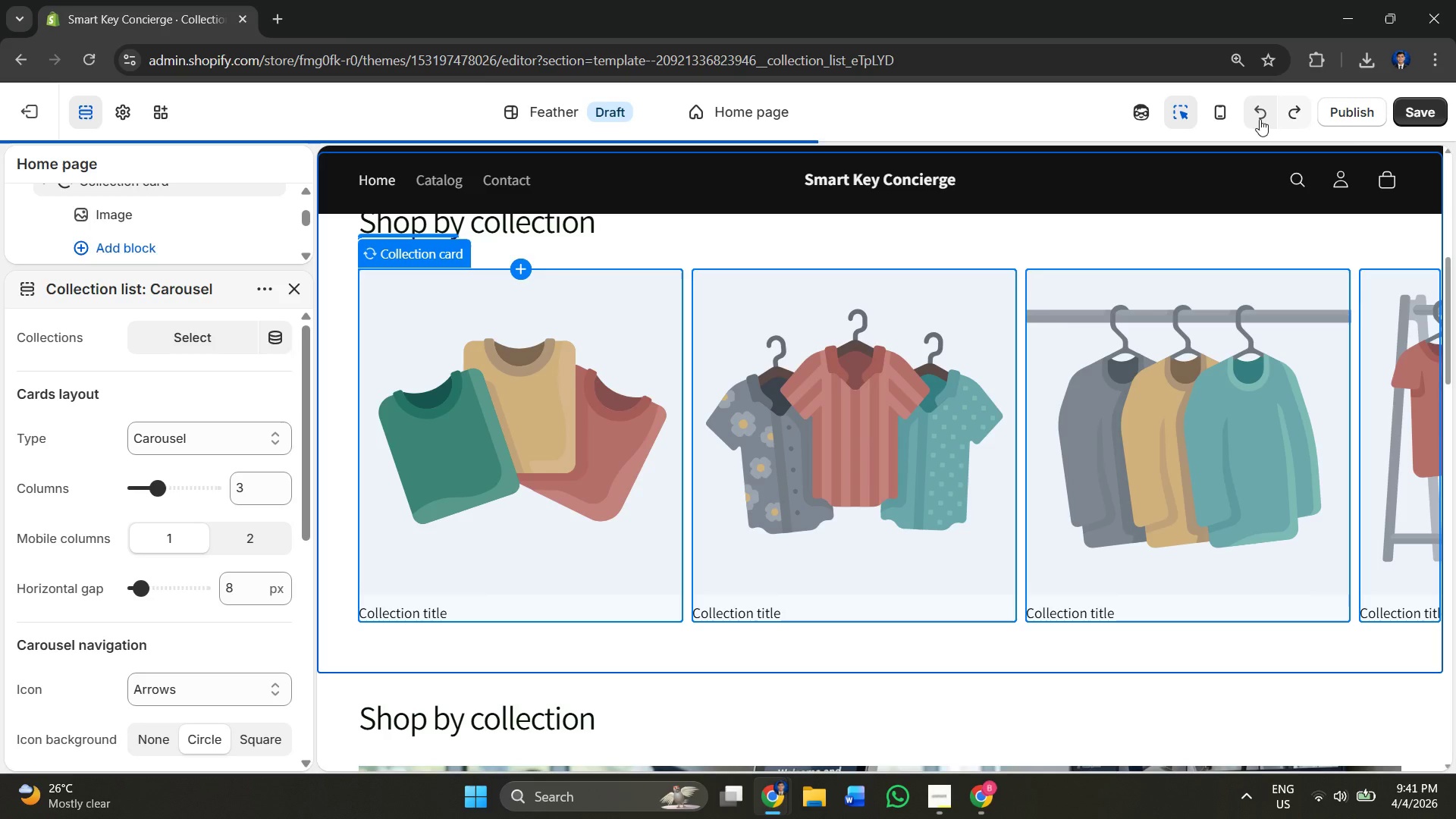 
left_click([1260, 119])
 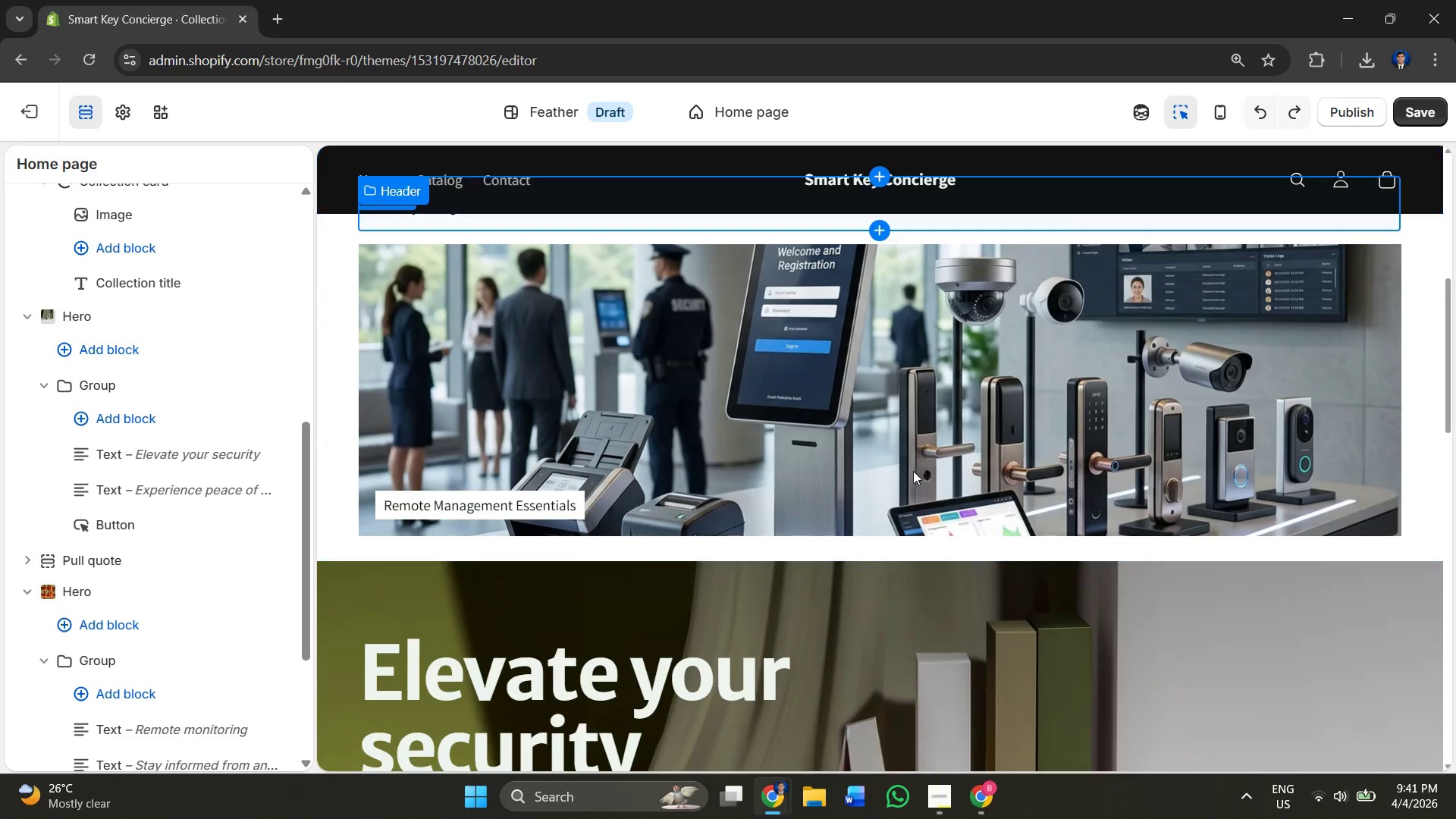 
scroll: coordinate [771, 421], scroll_direction: up, amount: 2.0
 